 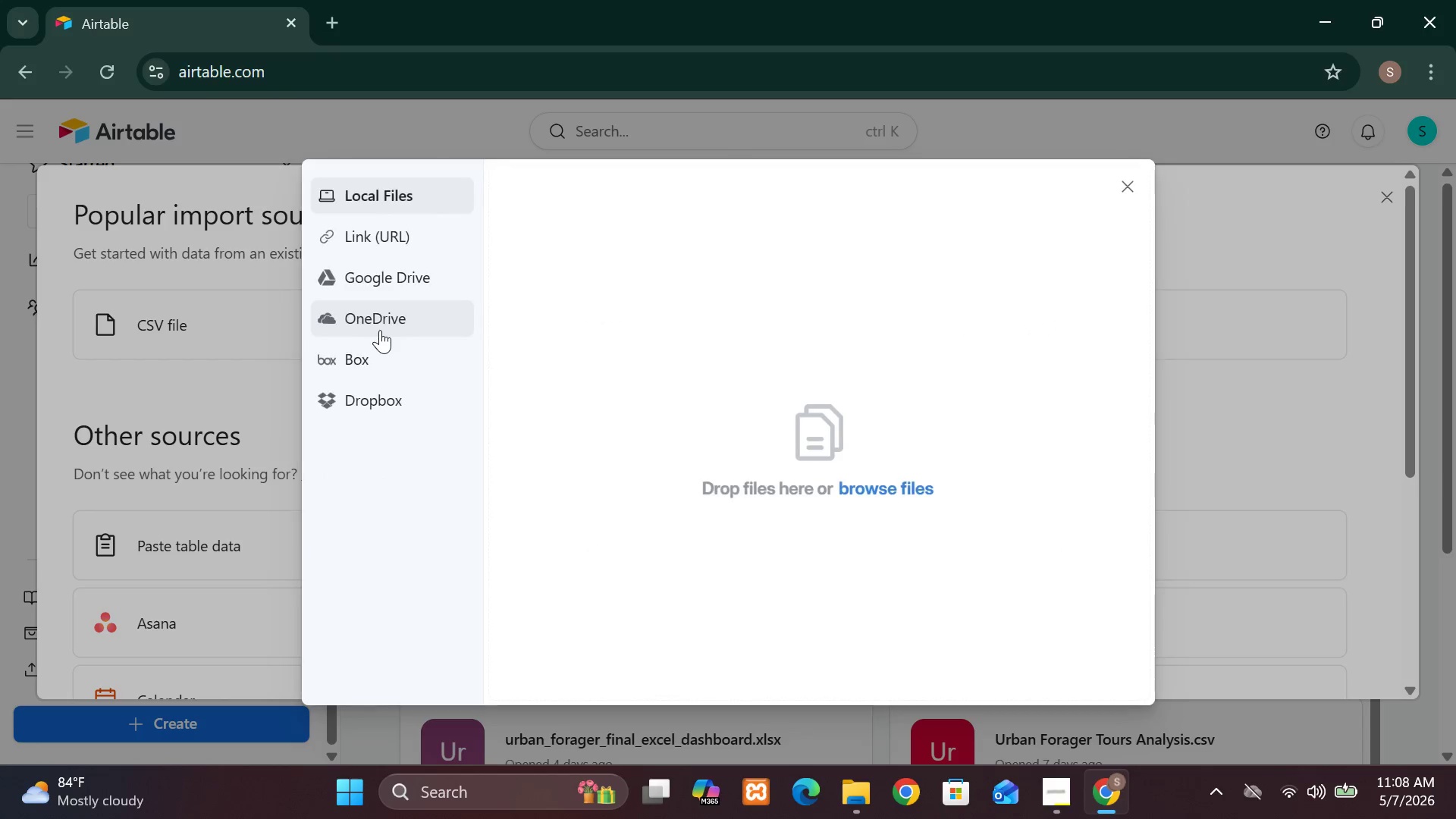 
left_click([884, 486])
 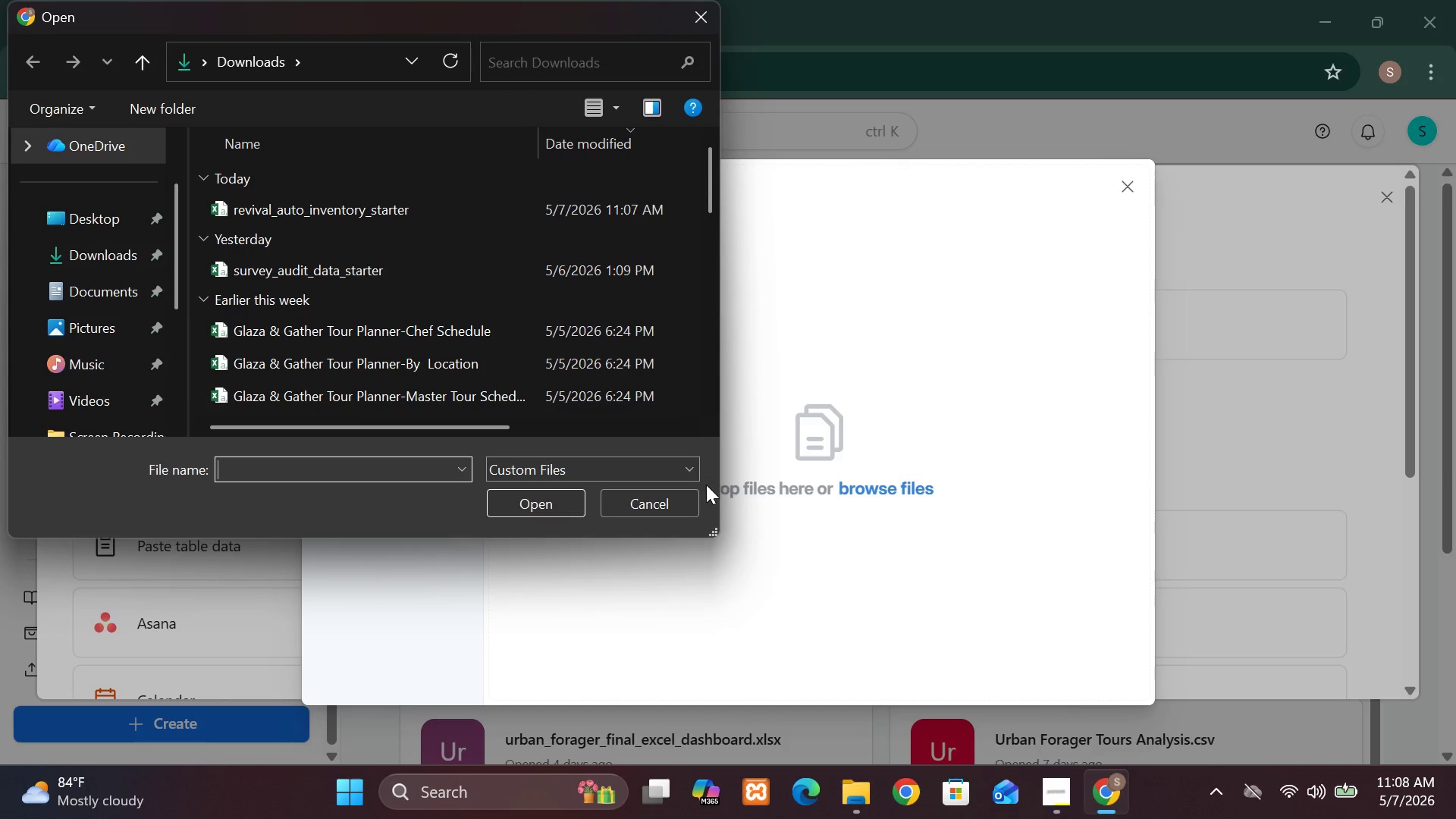 
left_click([400, 204])
 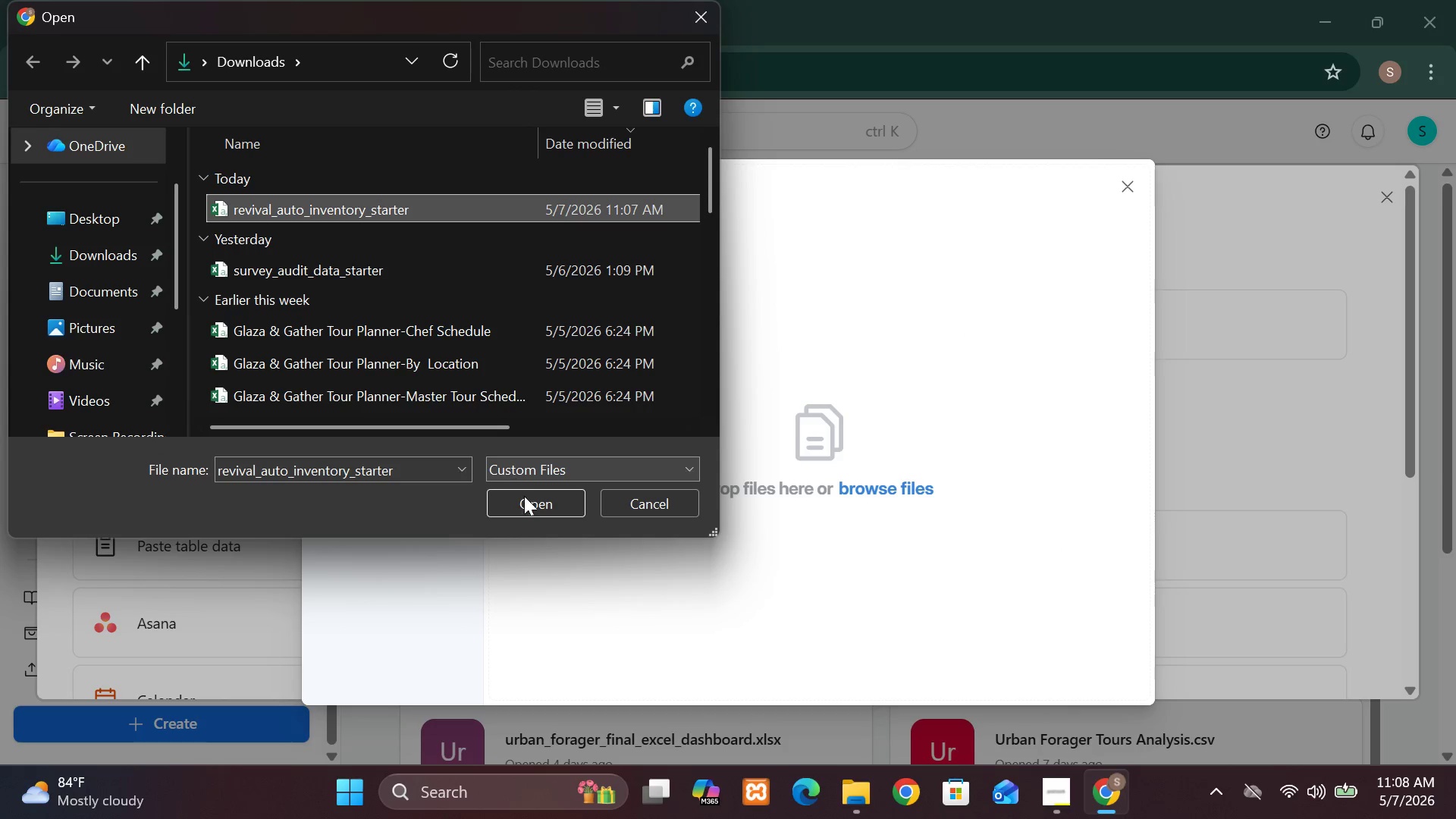 
left_click([526, 507])
 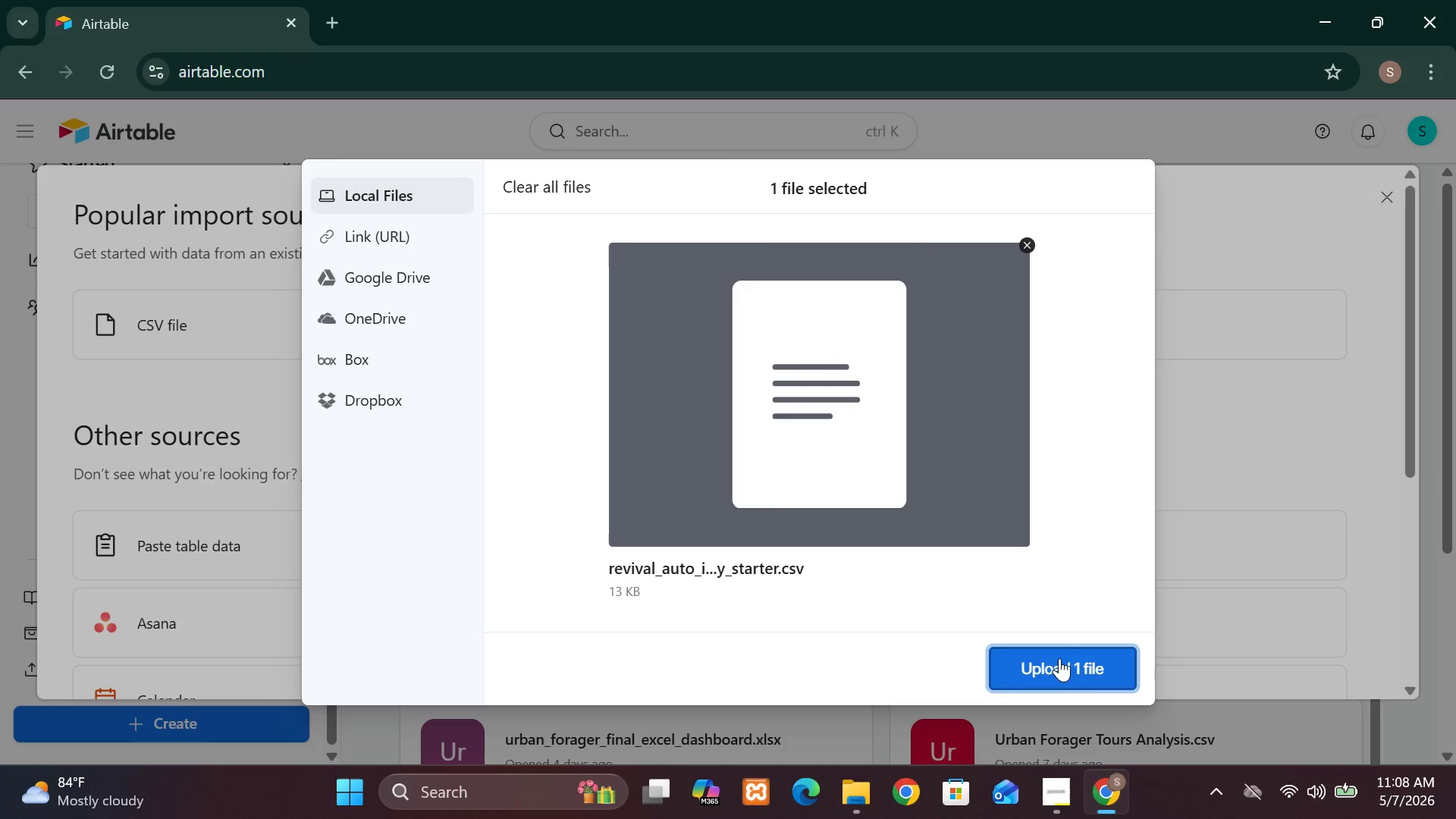 
left_click([1059, 658])
 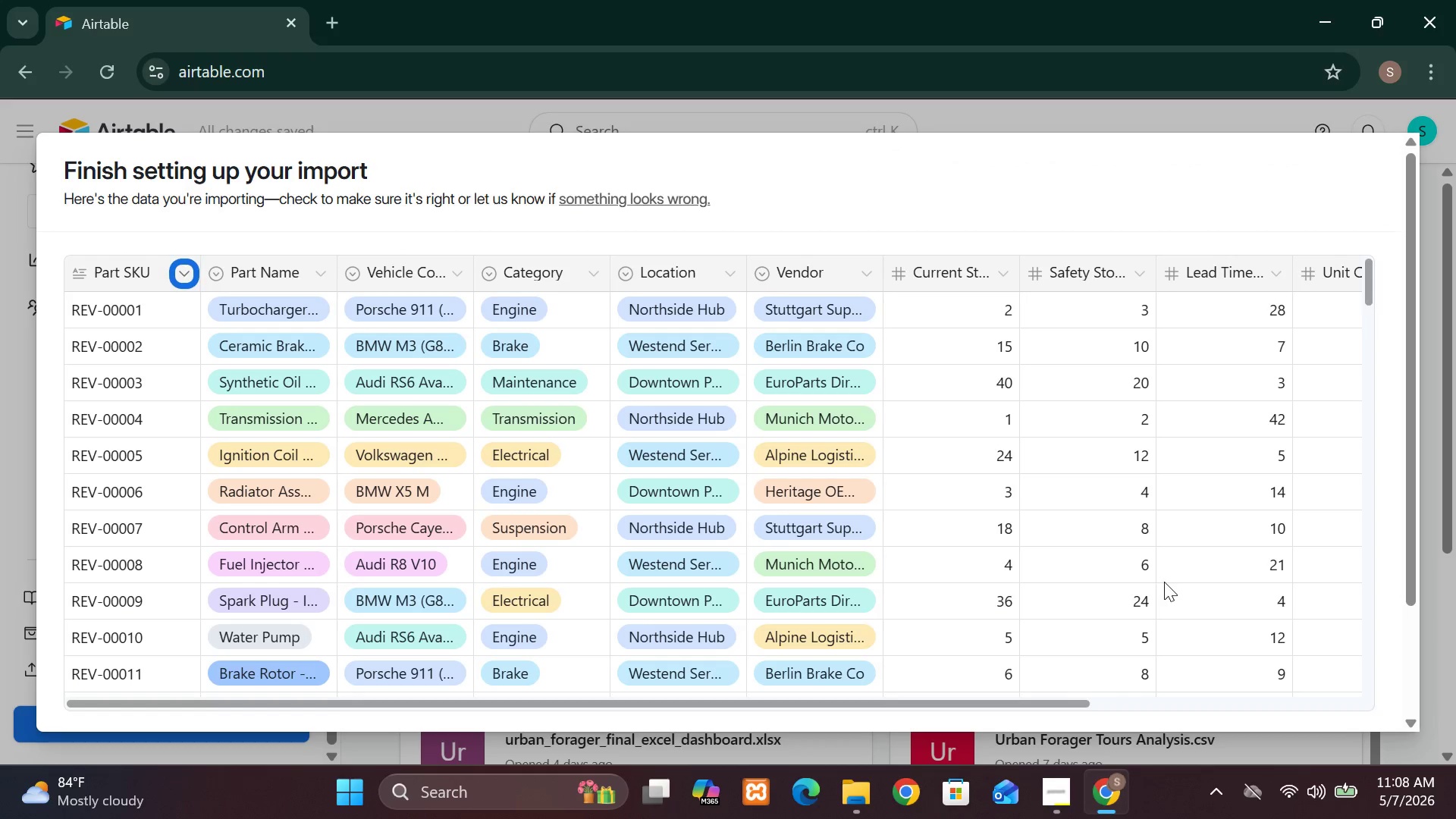 
wait(14.0)
 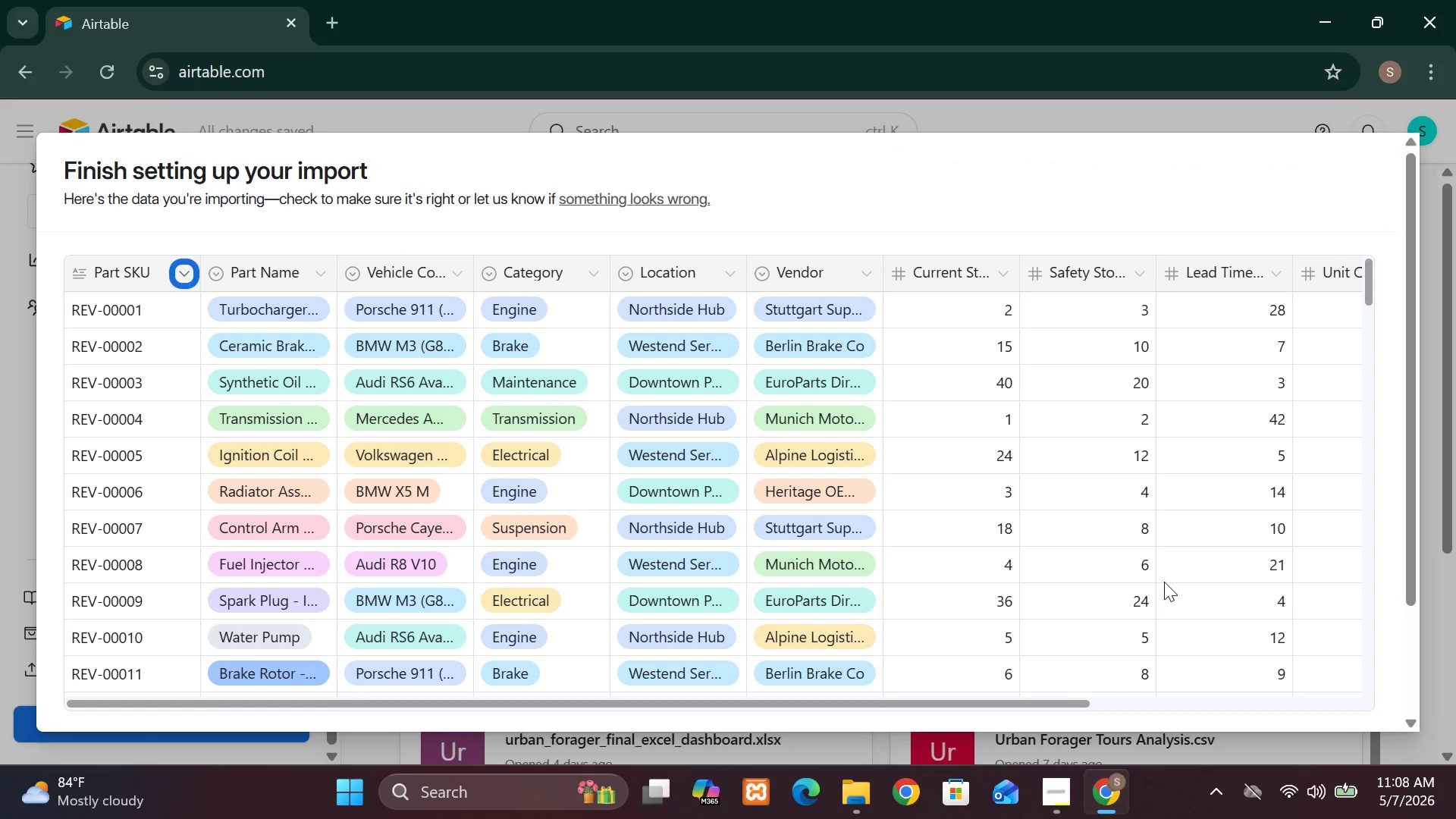 
left_click([1255, 608])
 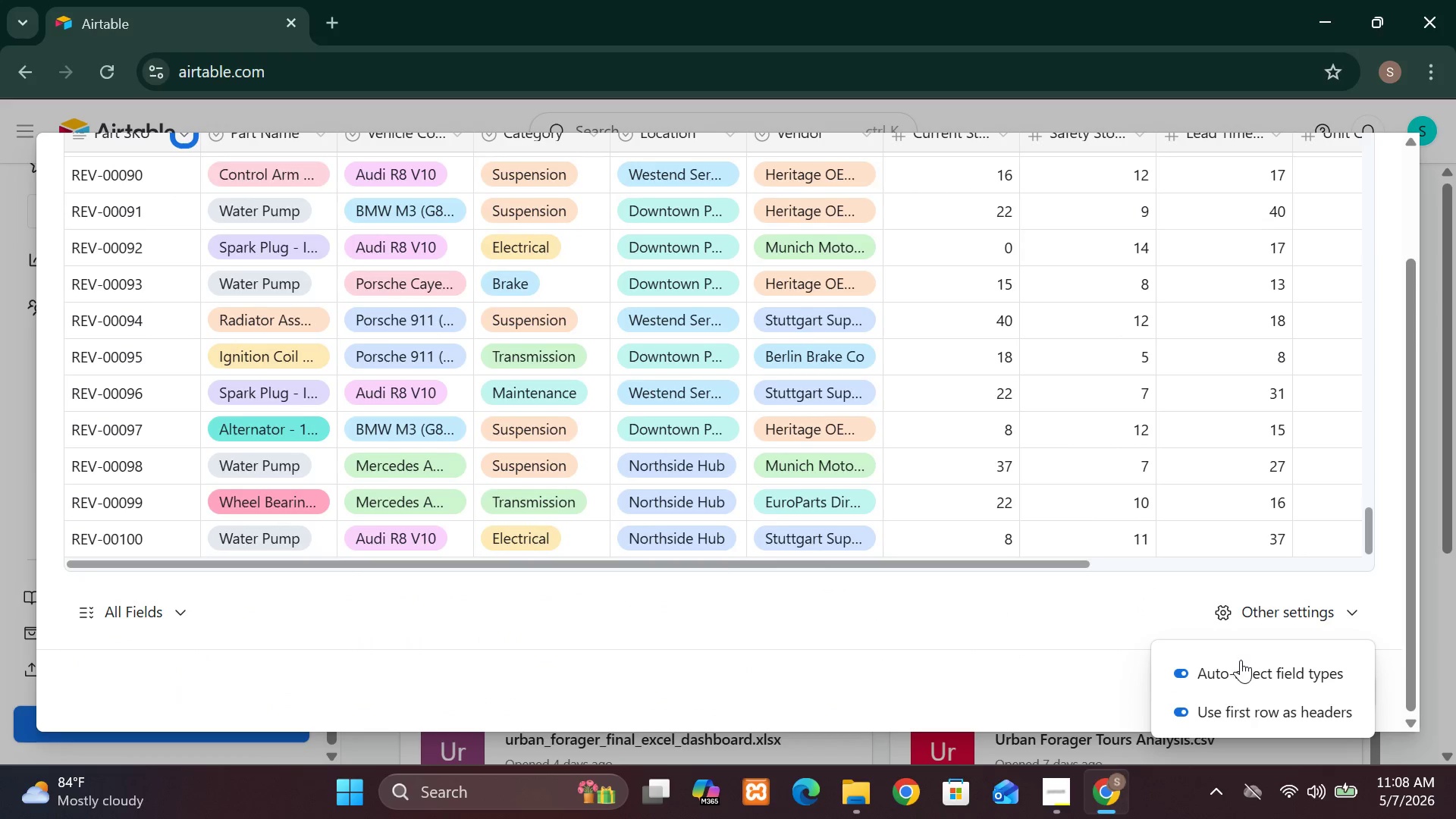 
left_click([1239, 672])
 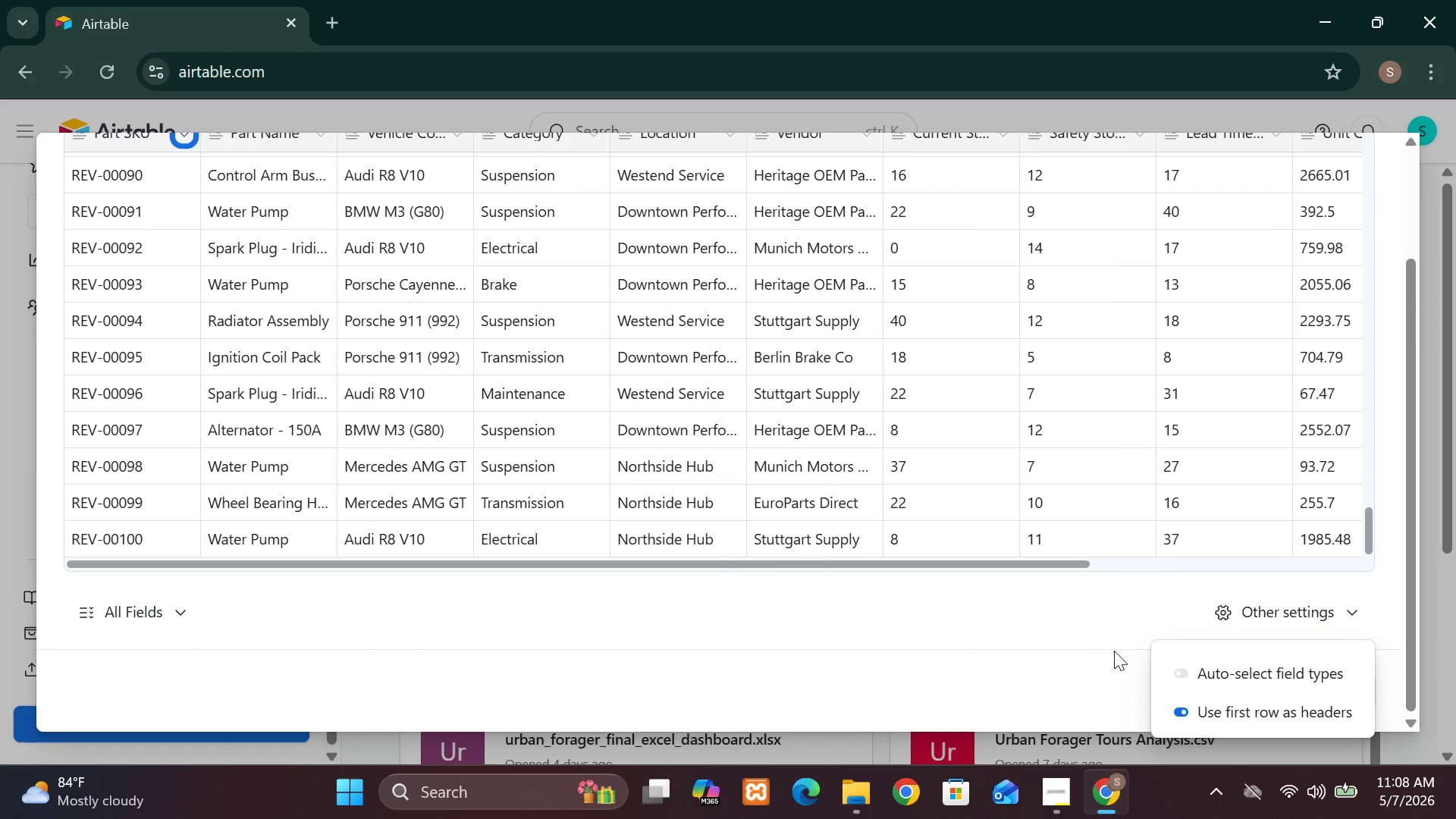 
left_click([1100, 667])
 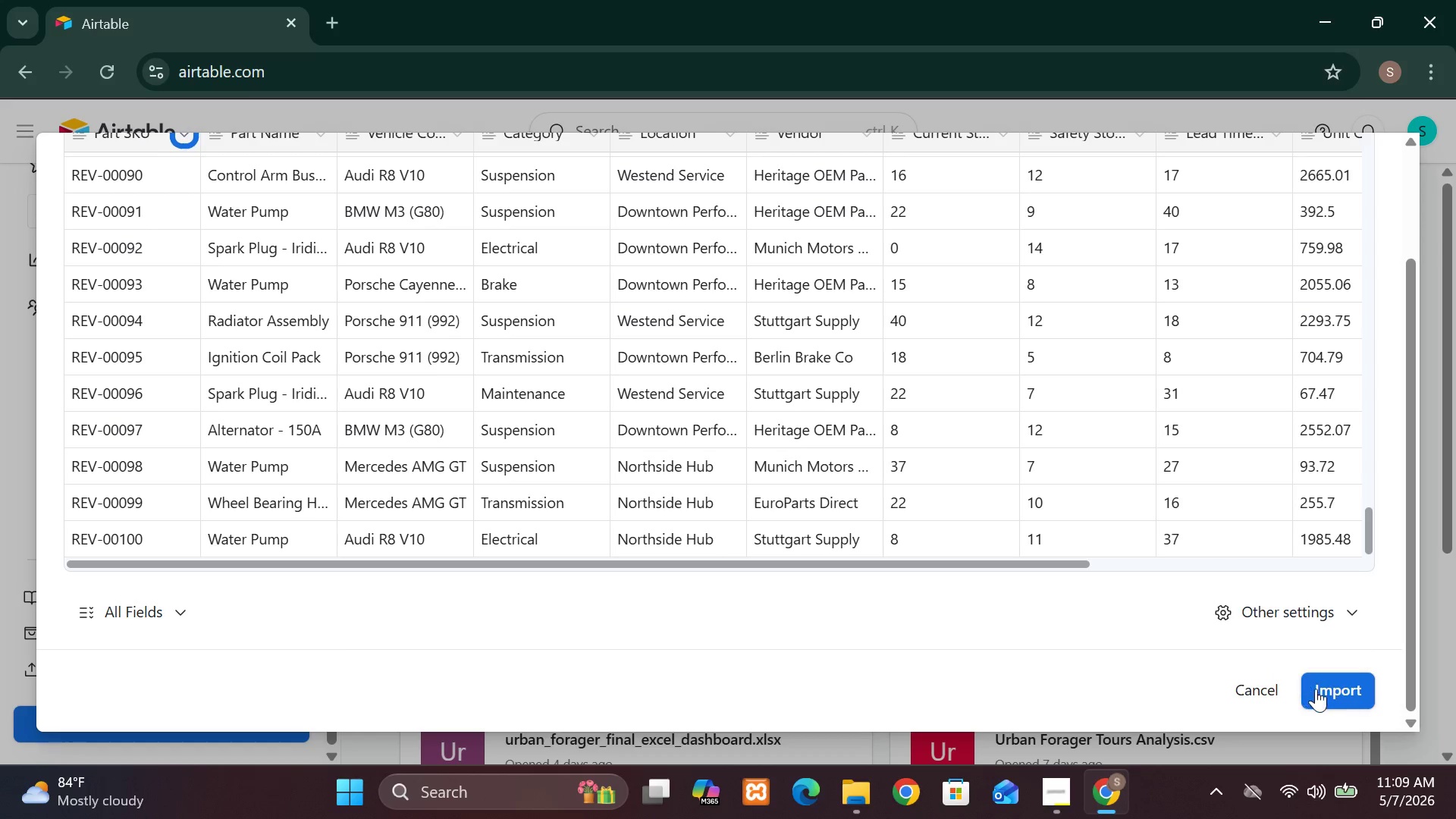 
left_click([1323, 690])
 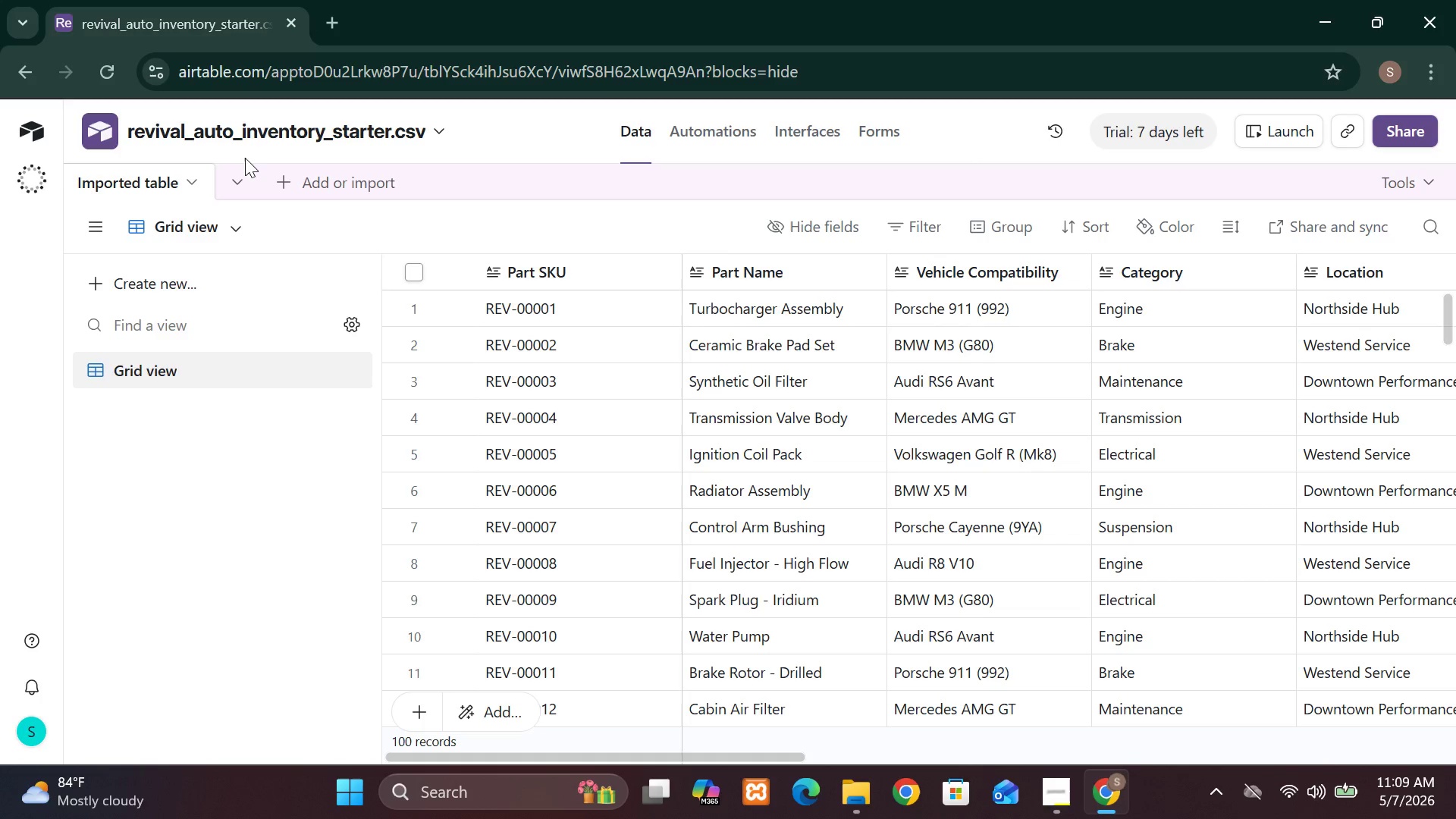 
wait(20.45)
 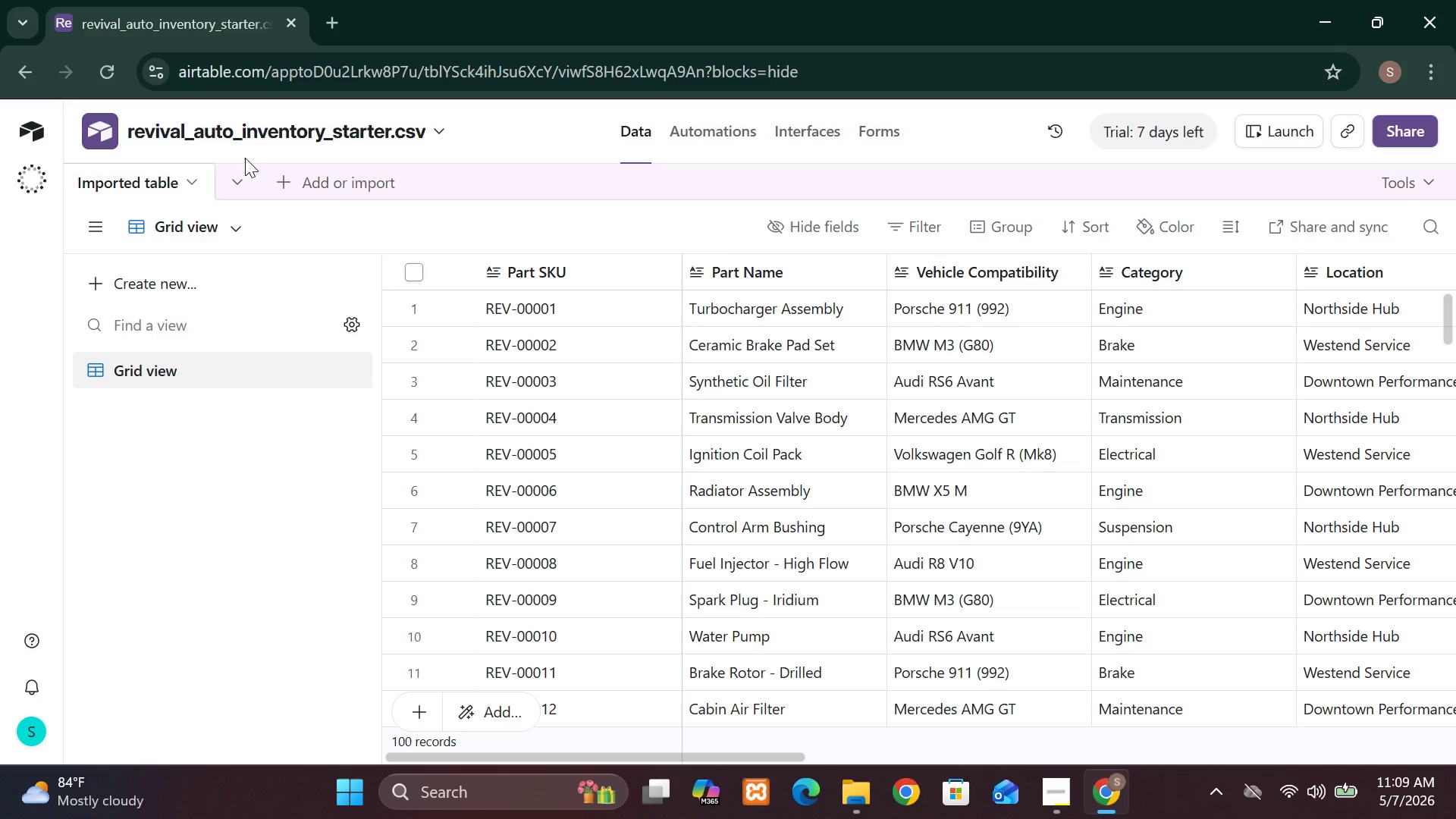 
left_click([436, 132])
 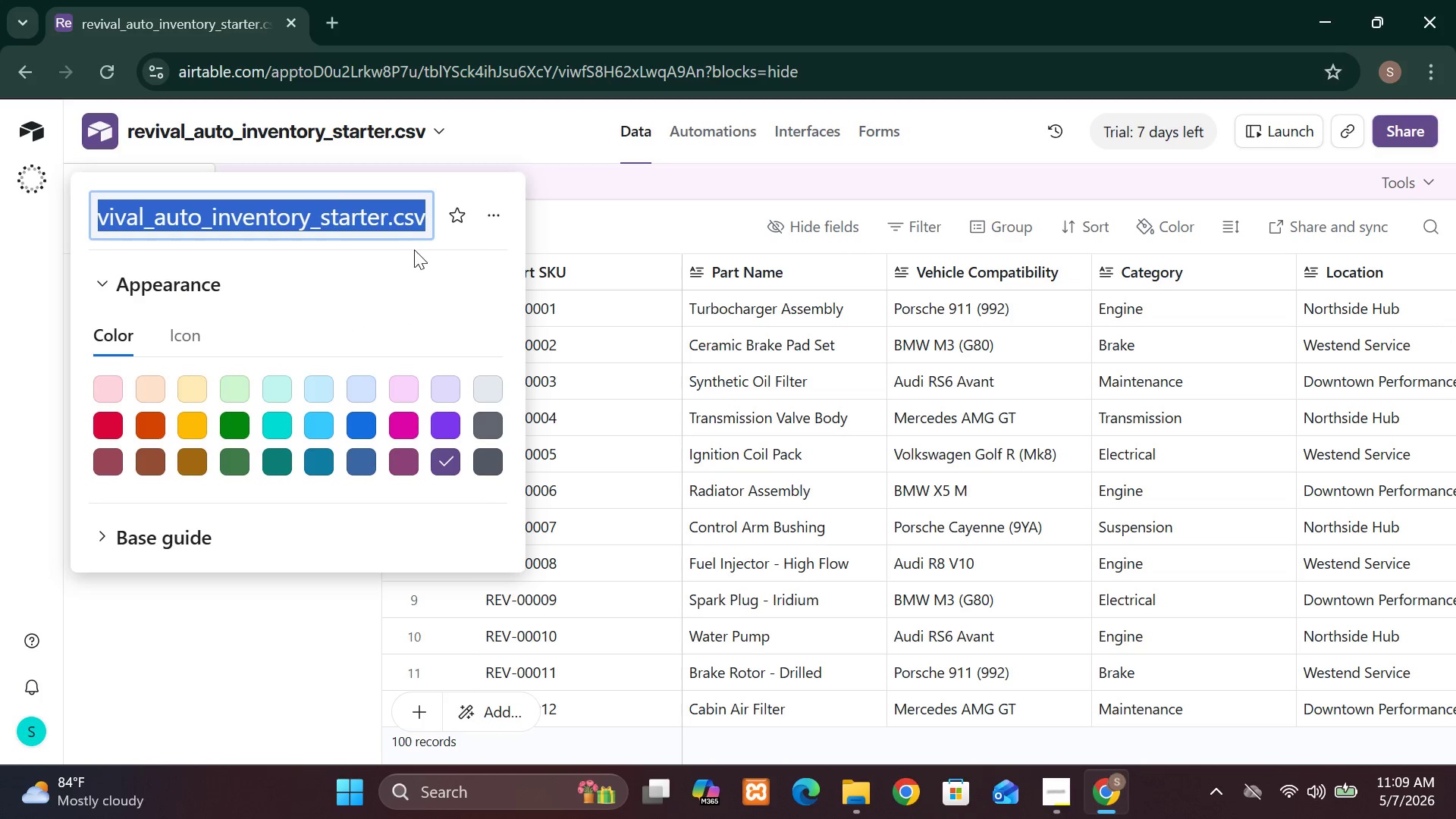 
wait(10.83)
 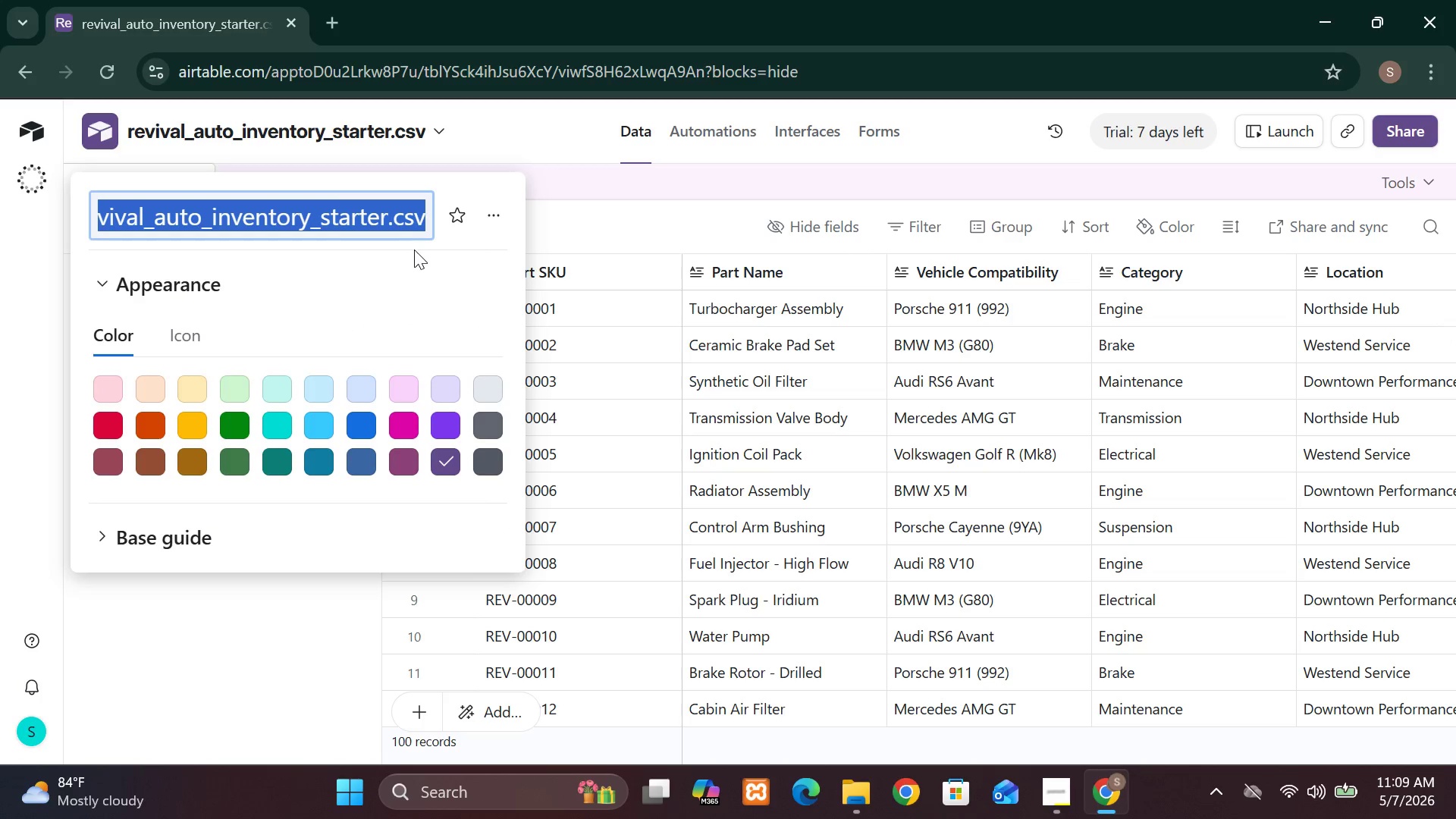 
type(Revival Auto Procurement    )
key(Backspace)
key(Backspace)
key(Backspace)
type(System)
 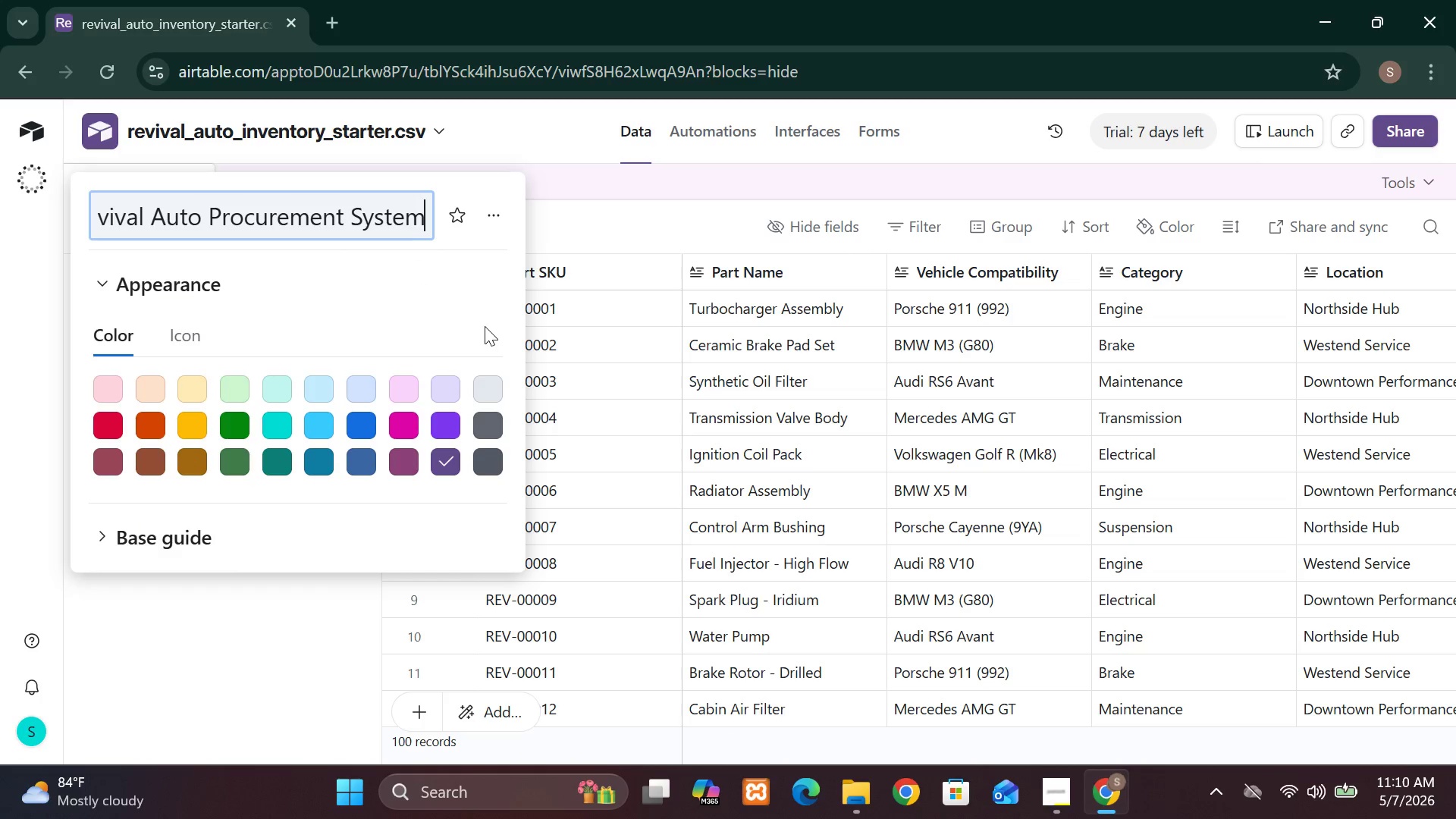 
key(Enter)
 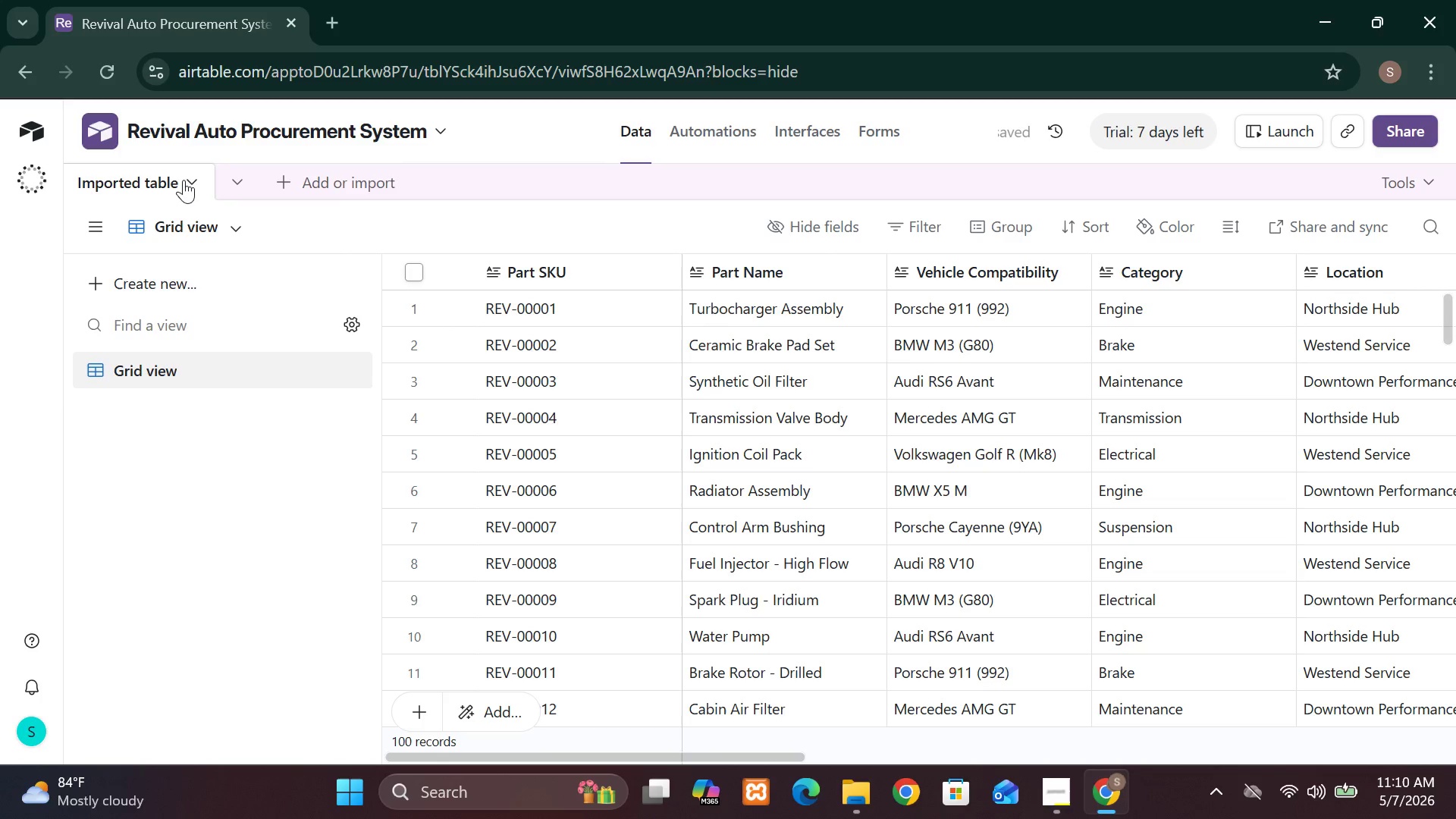 
left_click([189, 180])
 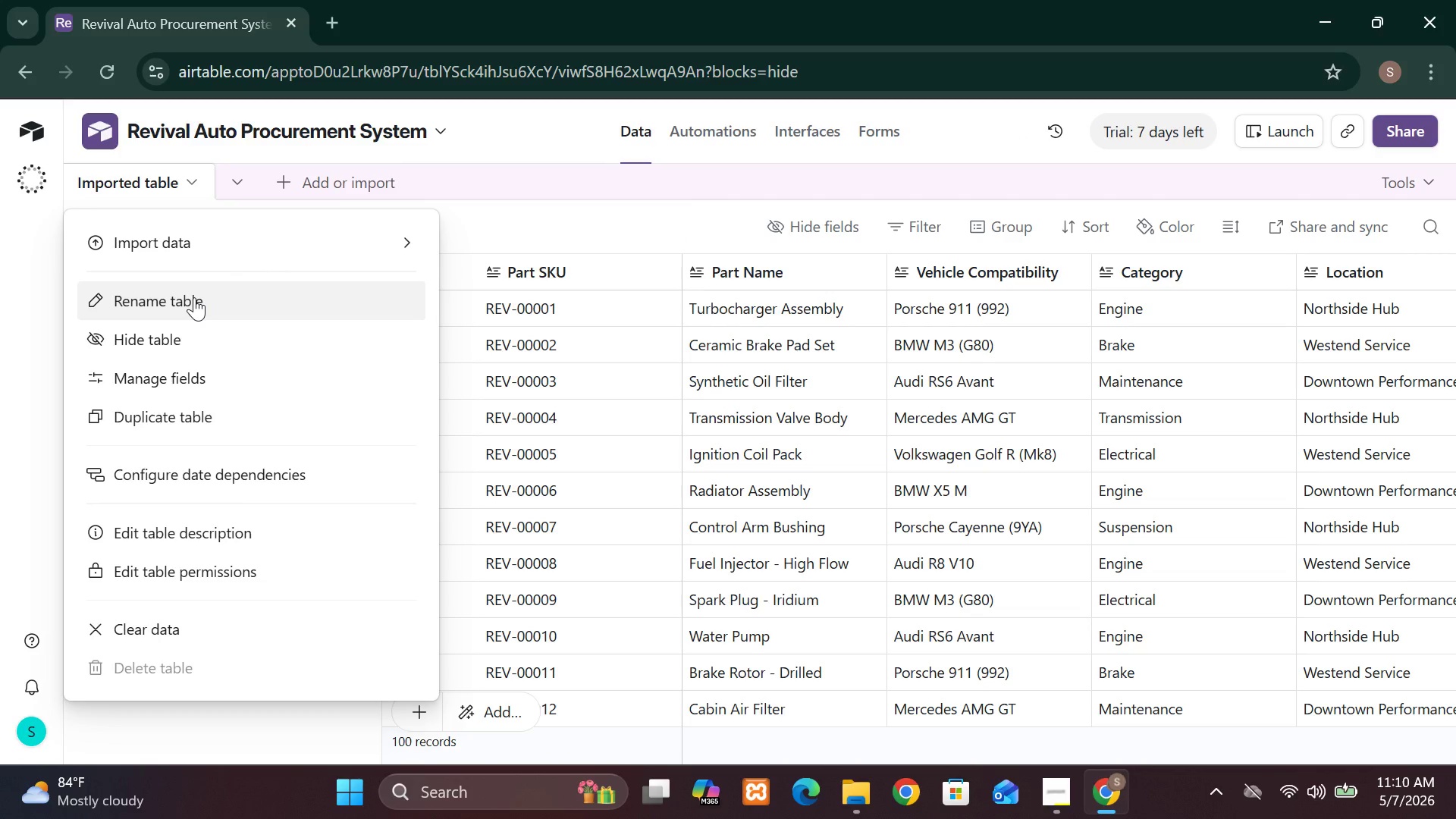 
wait(9.59)
 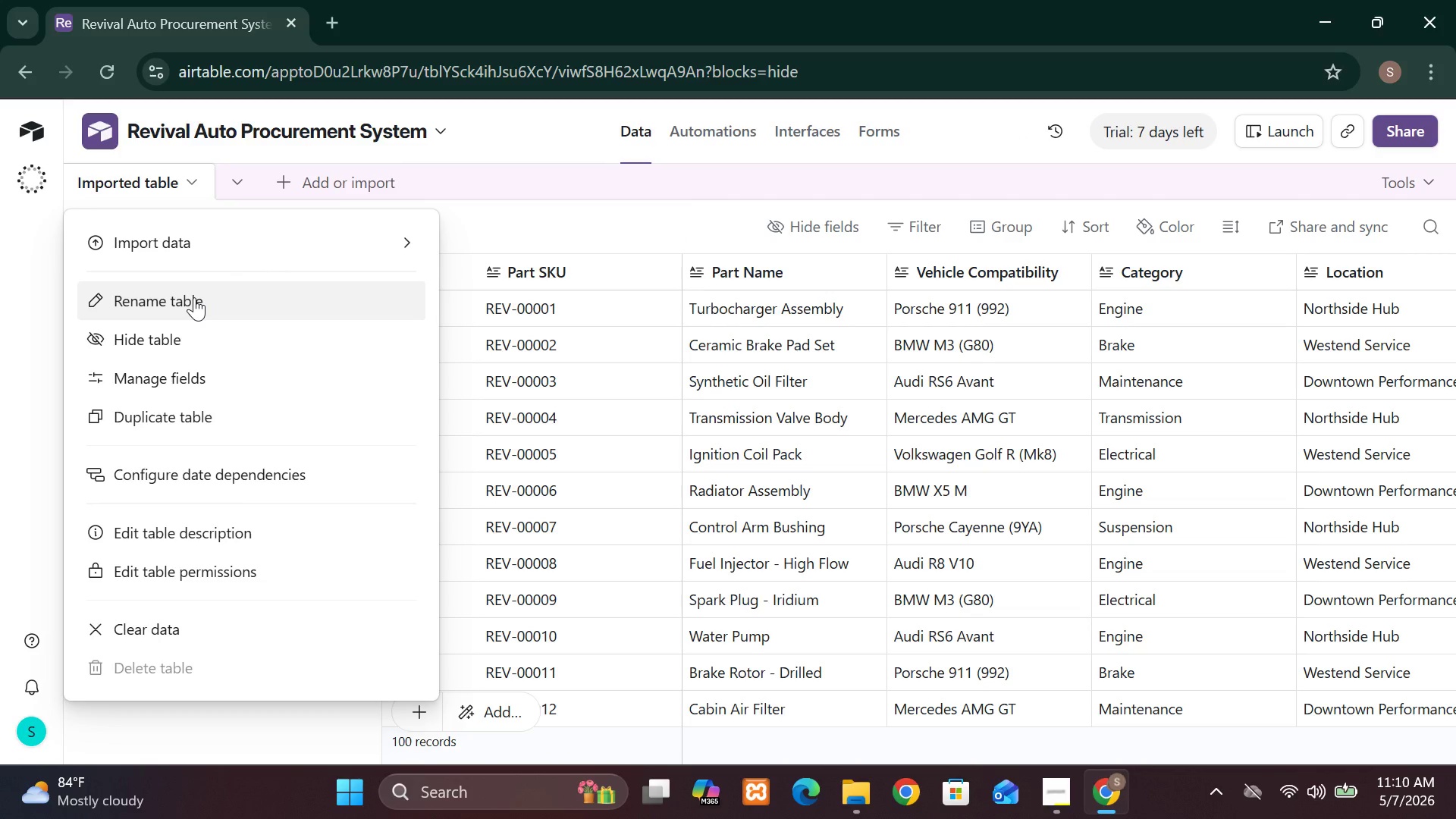 
left_click([243, 288])
 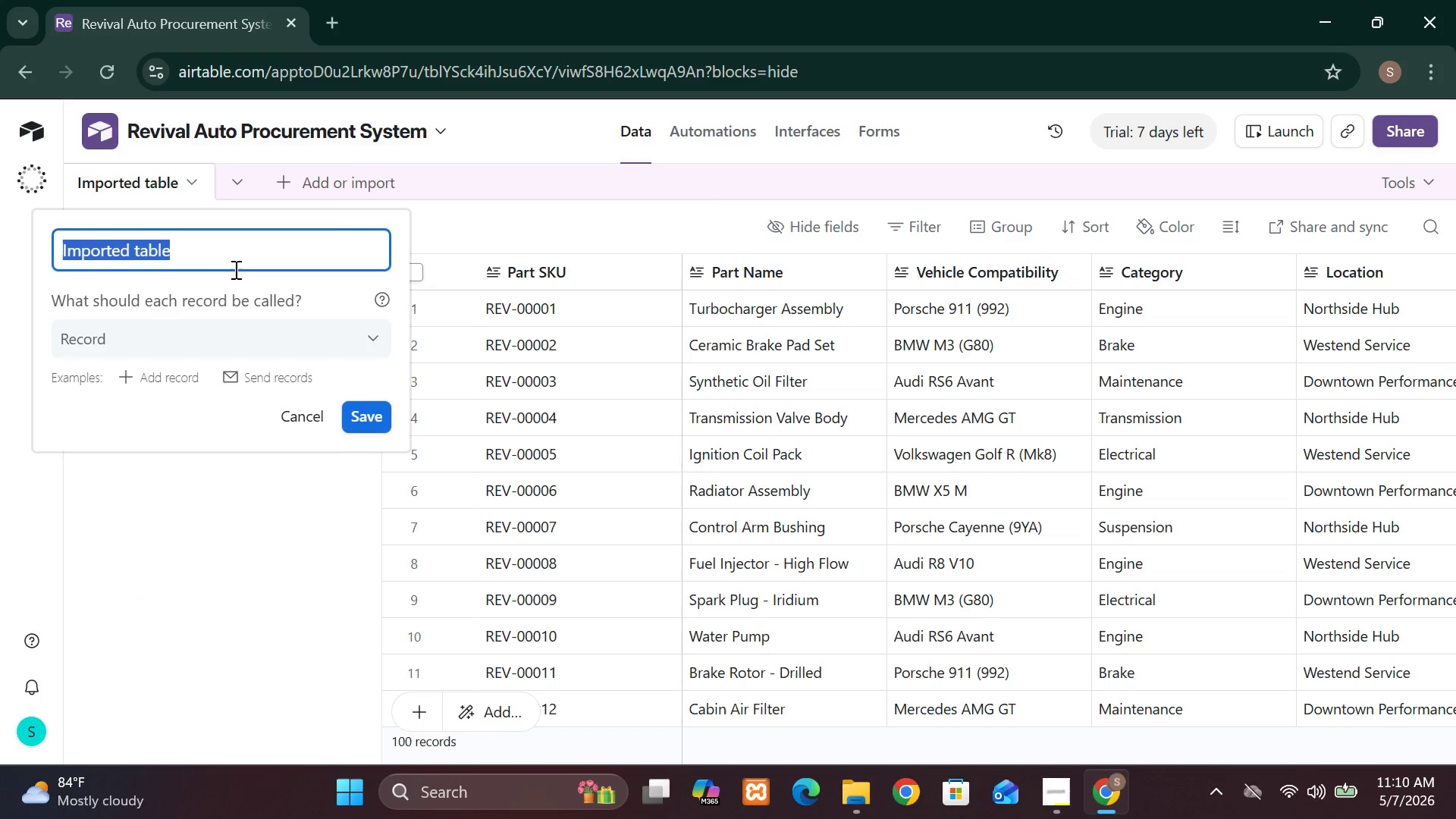 
wait(8.28)
 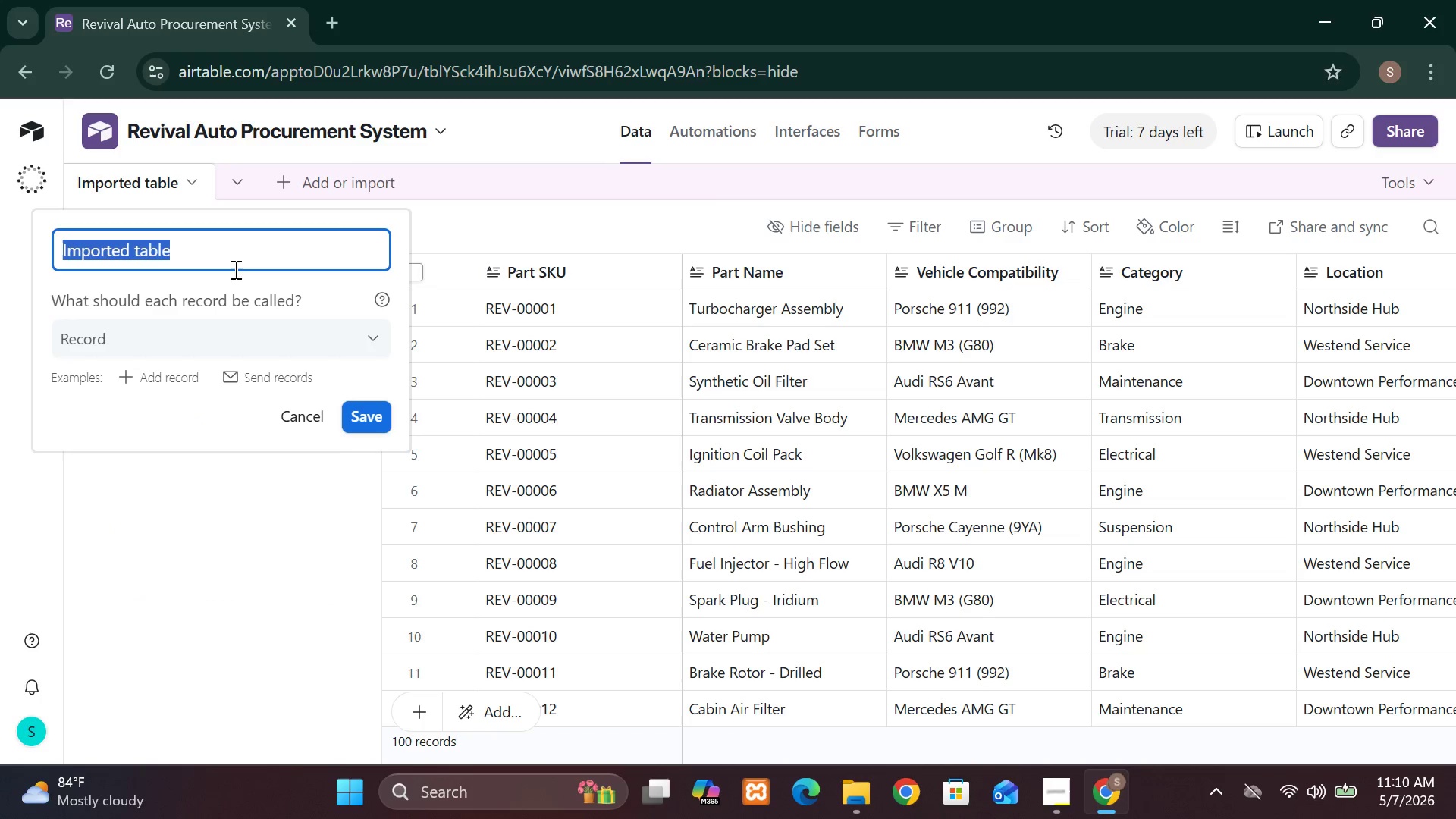 
type(Pat)
key(Backspace)
type(rts  Ivent)
key(Backspace)
key(Backspace)
key(Backspace)
key(Backspace)
type(nventory)
 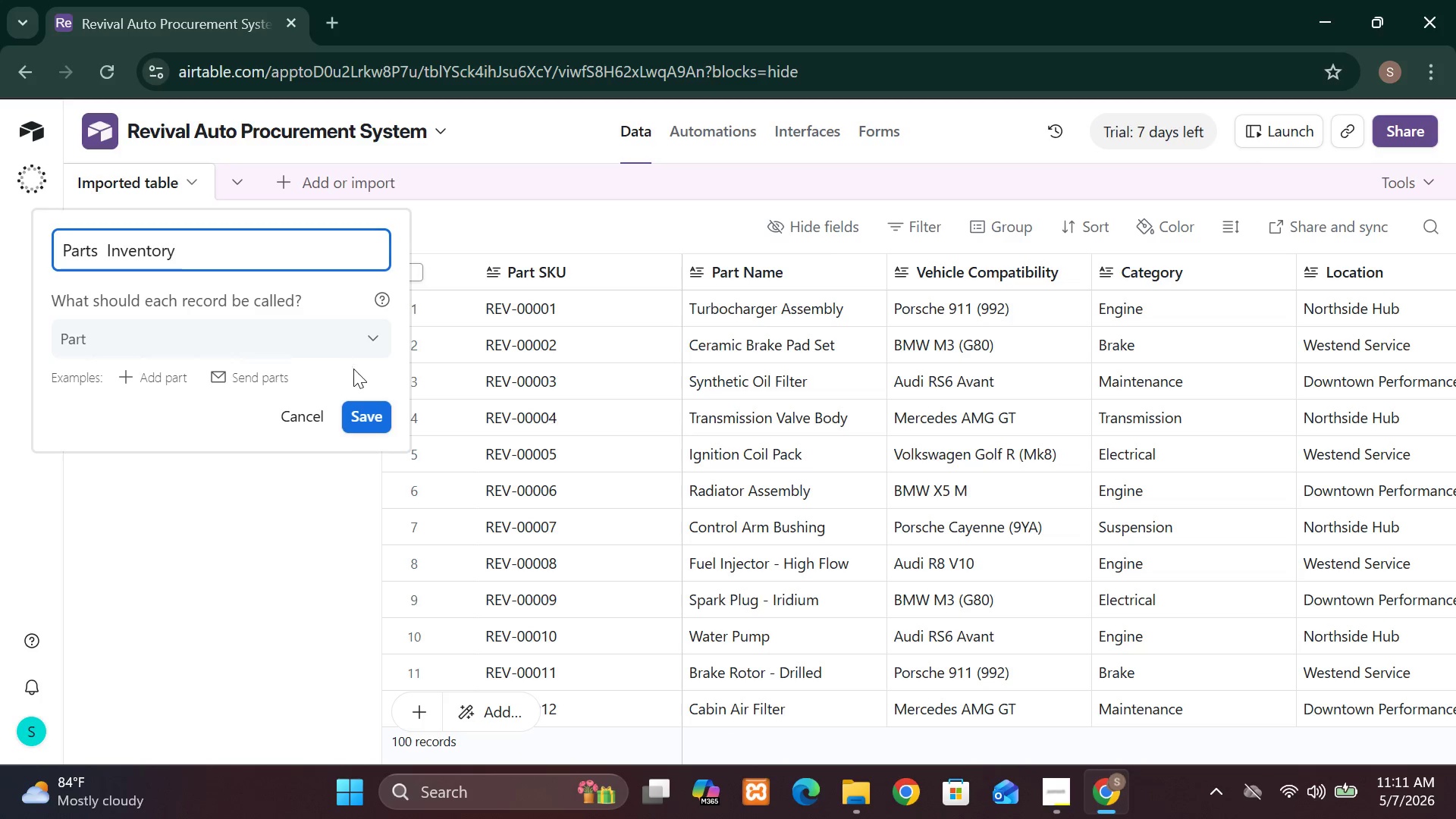 
wait(7.81)
 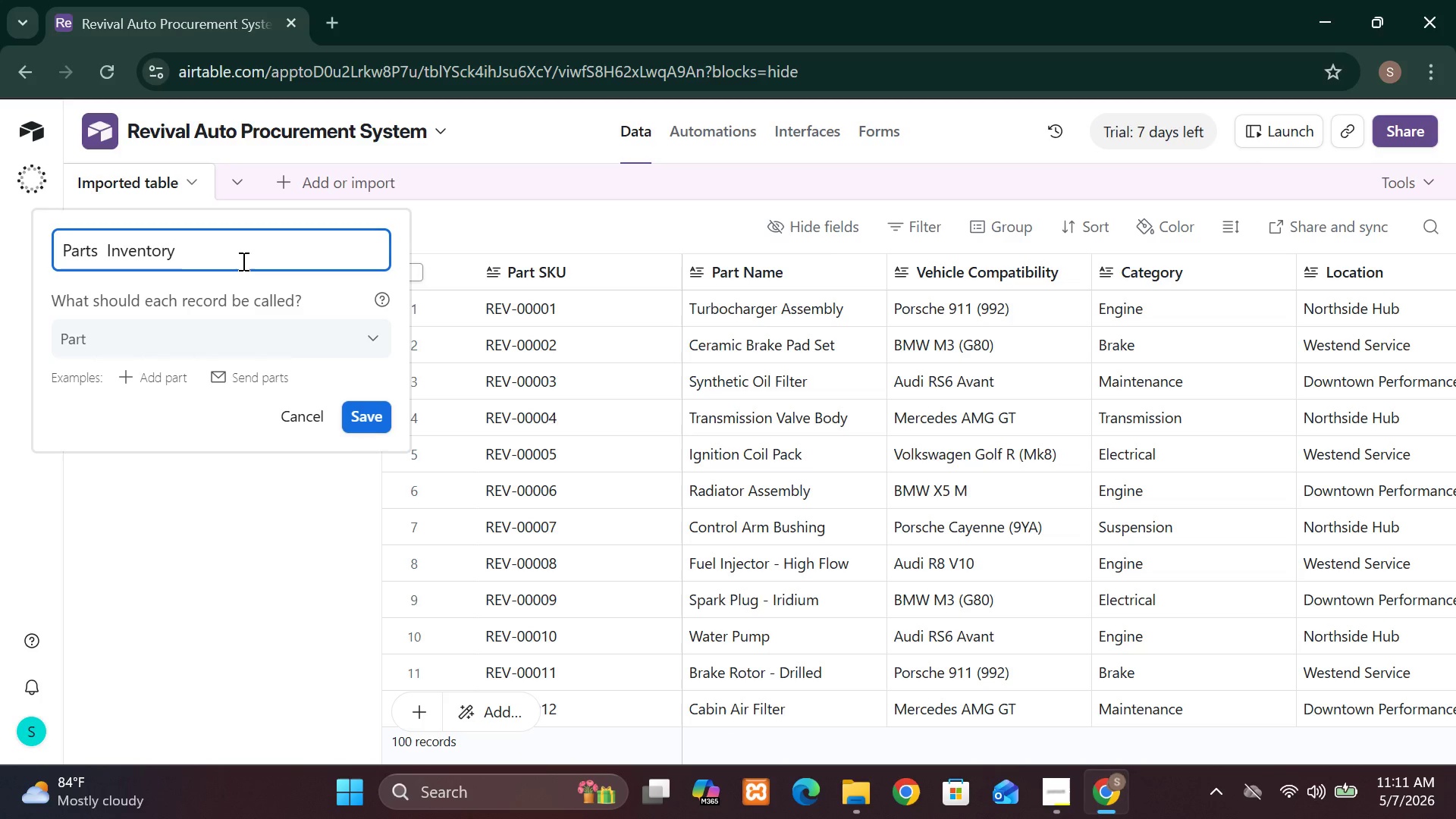 
key(Enter)
 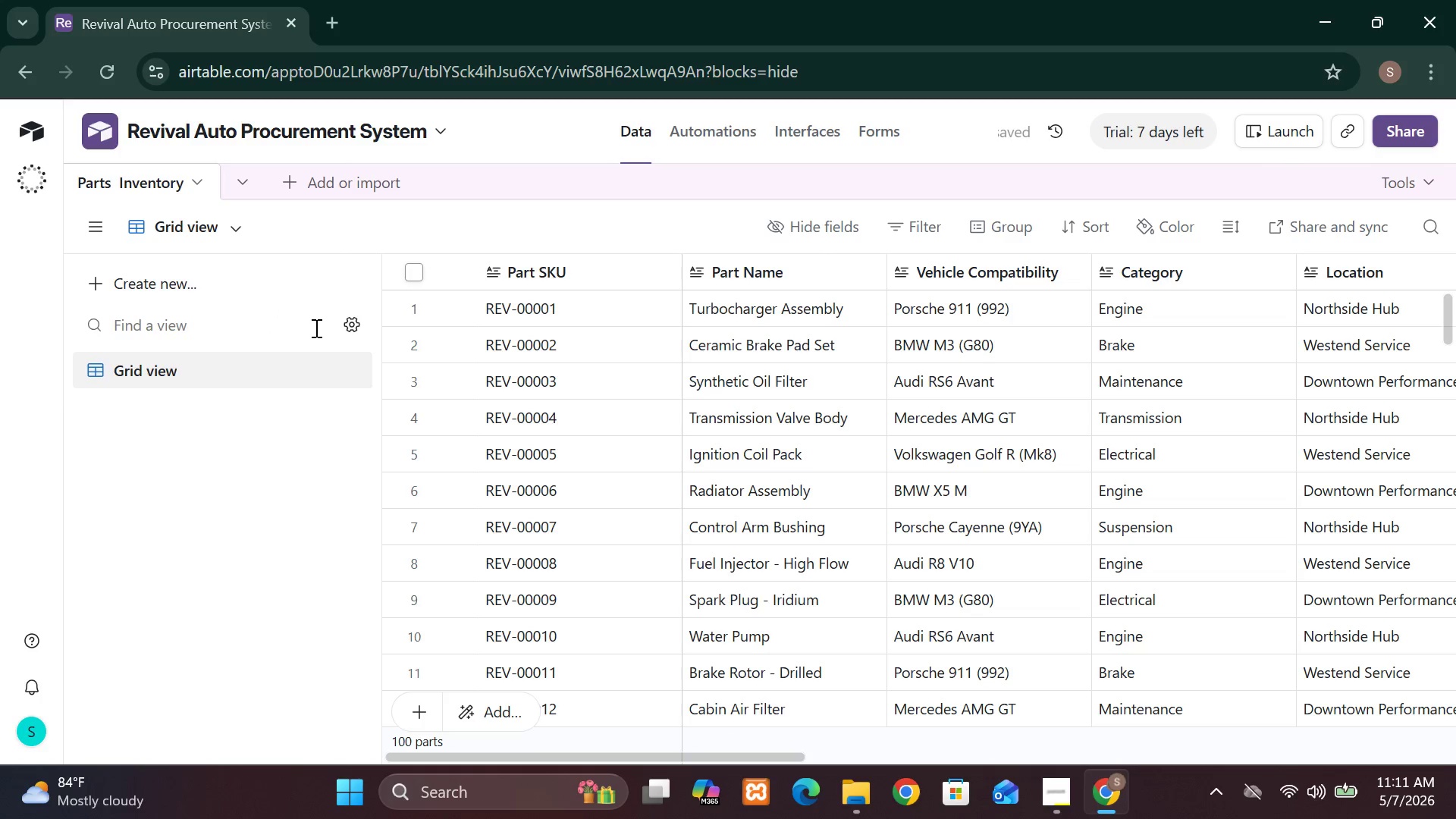 
mouse_move([326, 366])
 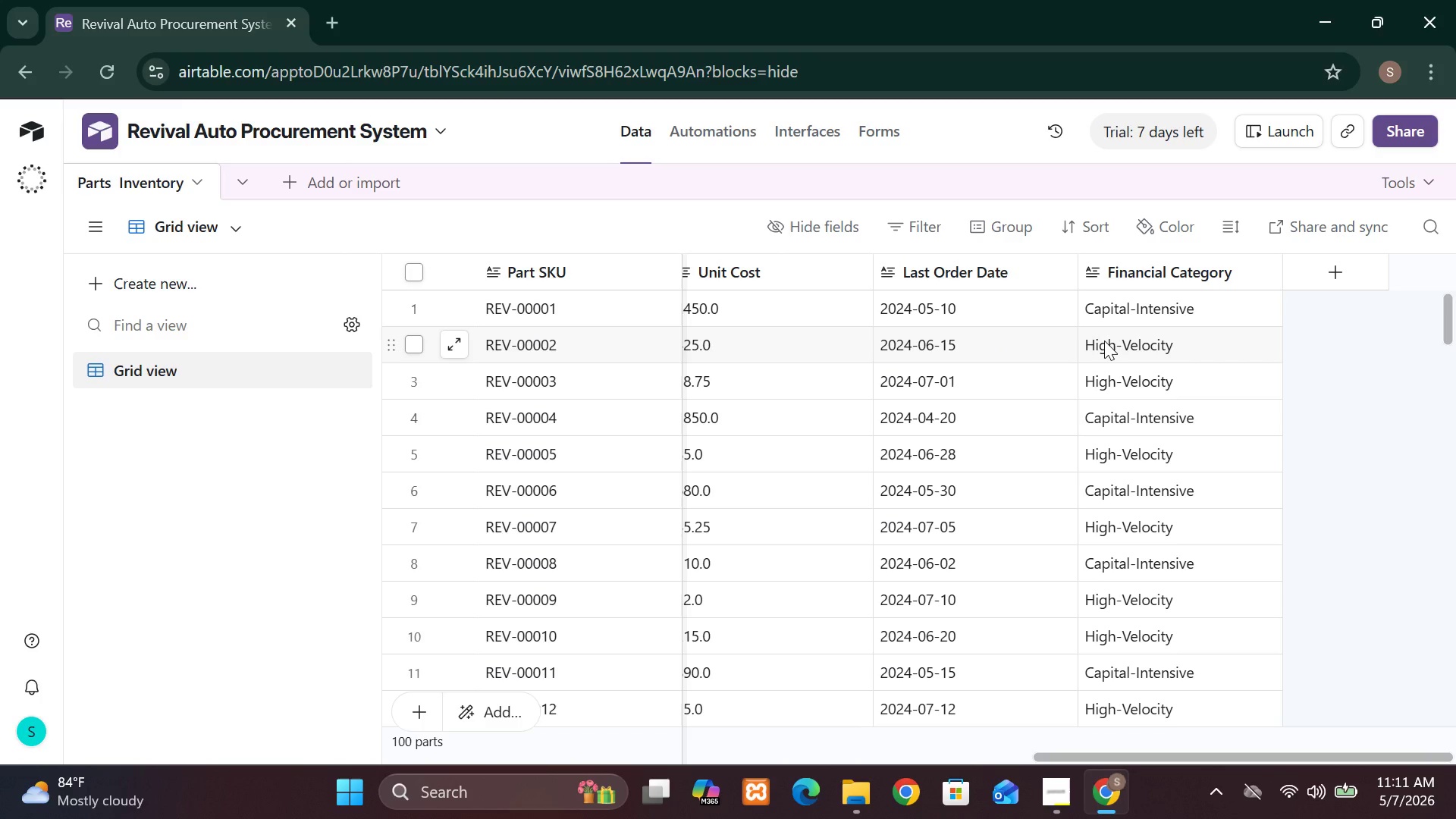 
wait(27.13)
 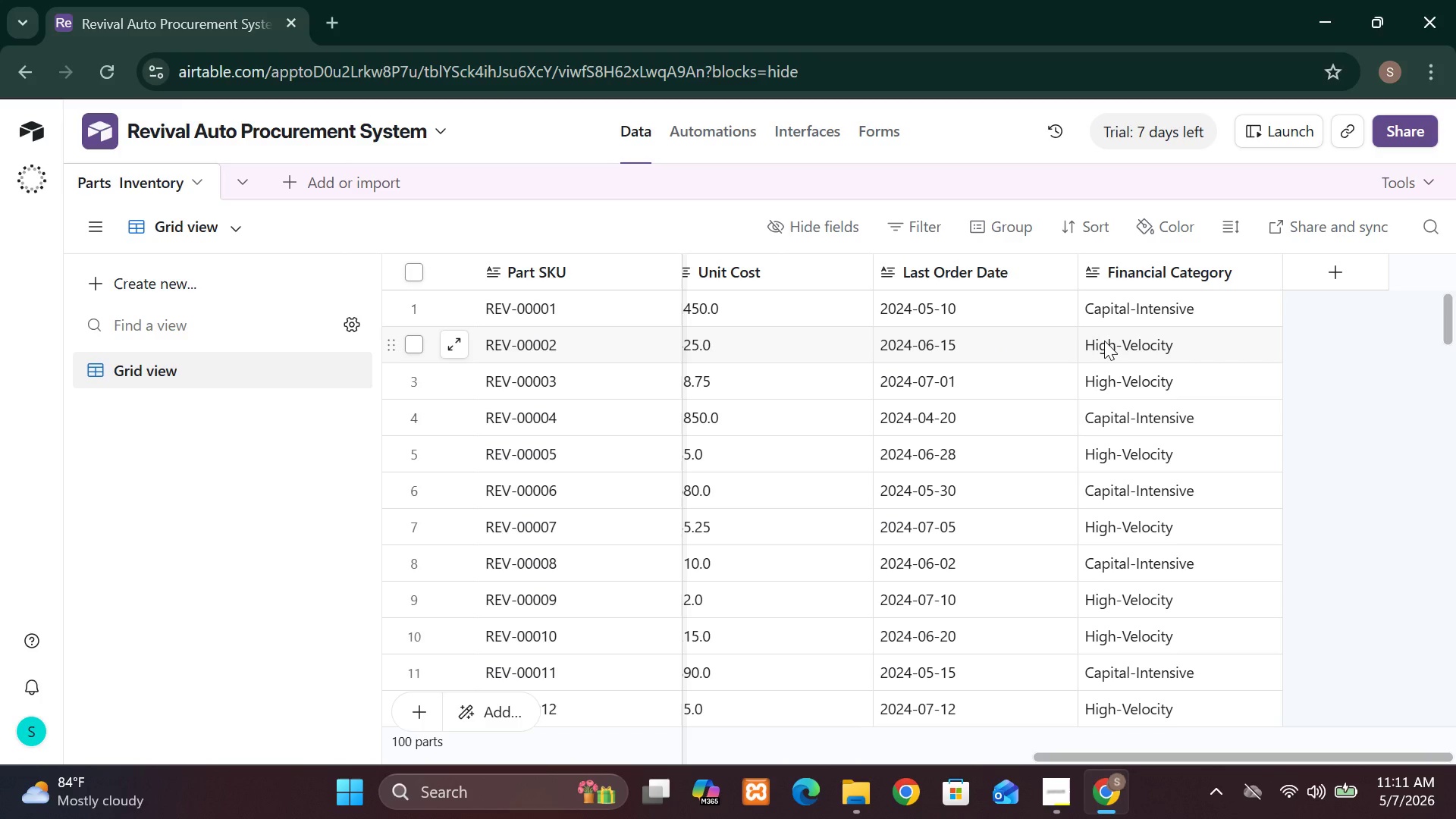 
mouse_move([1018, 341])
 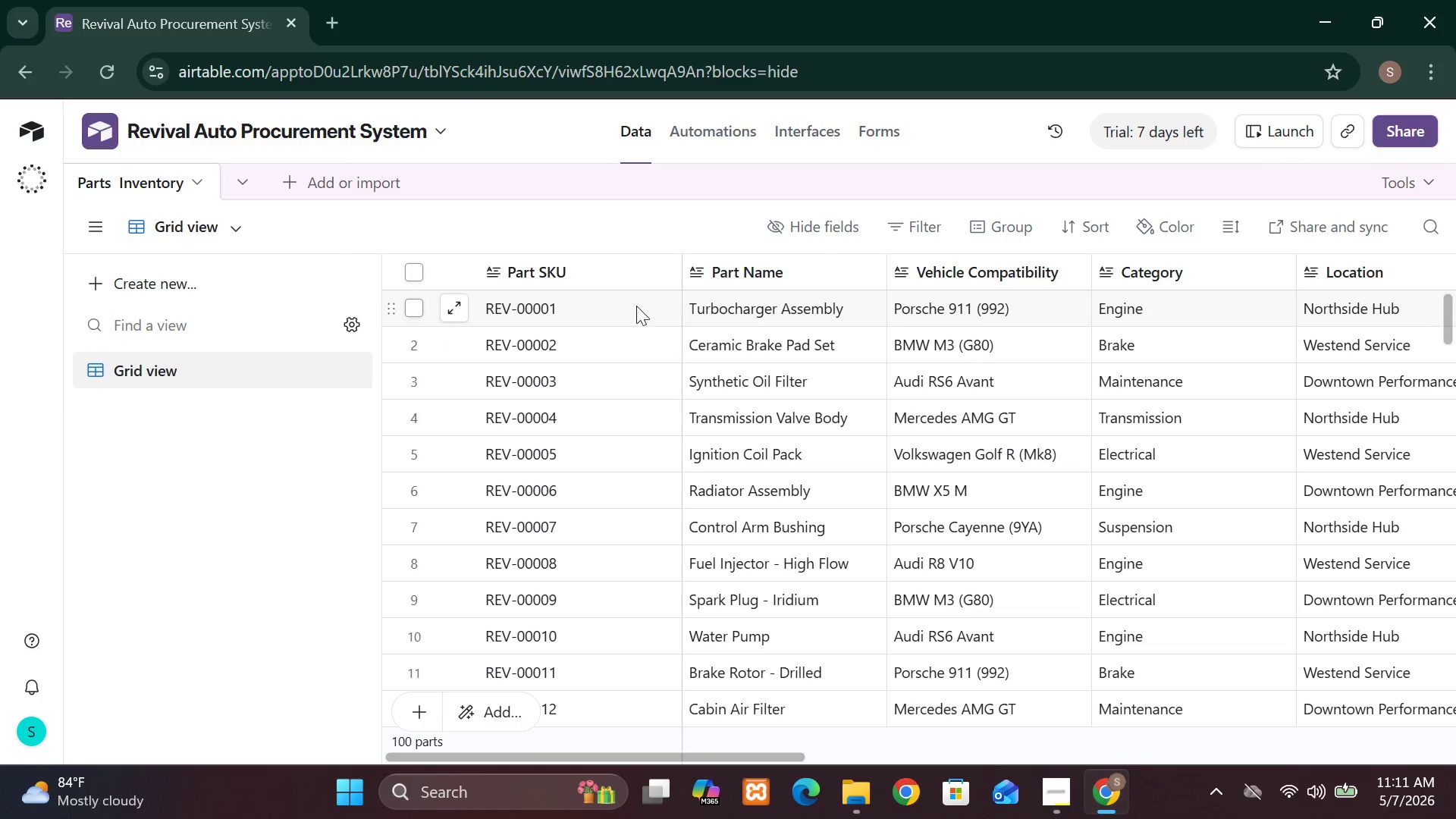 
wait(18.22)
 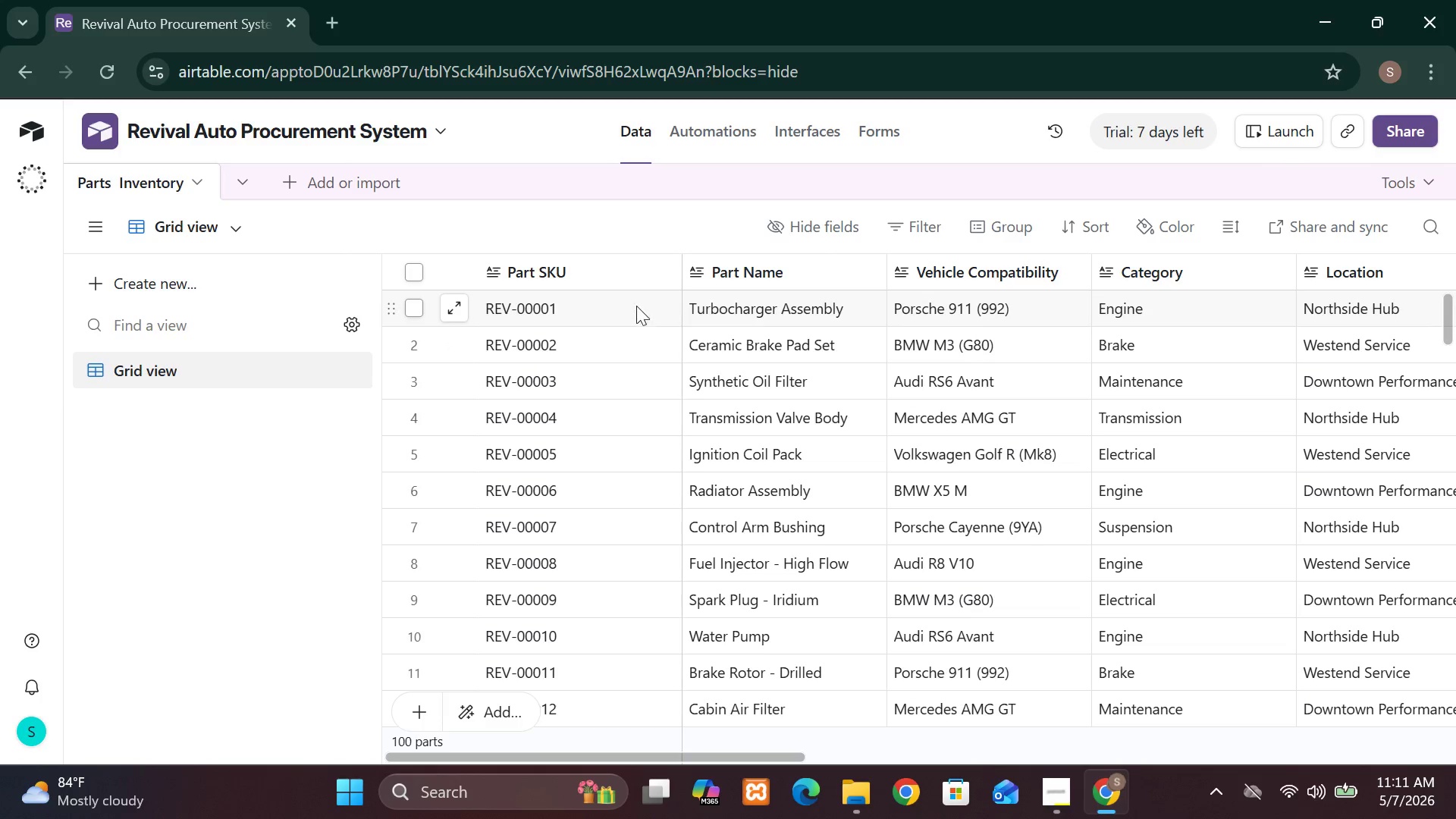 
left_click([665, 271])
 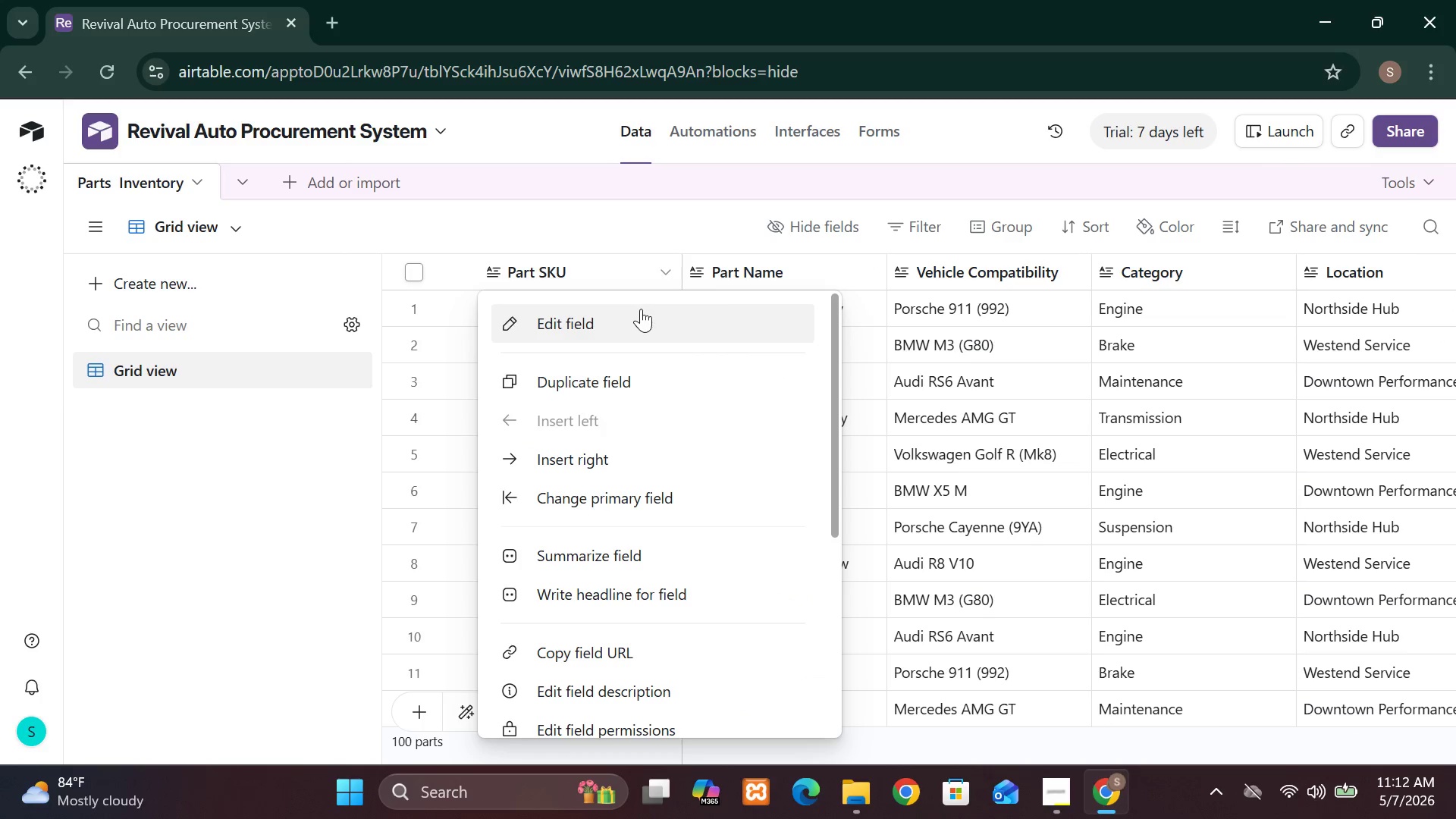 
left_click([641, 312])
 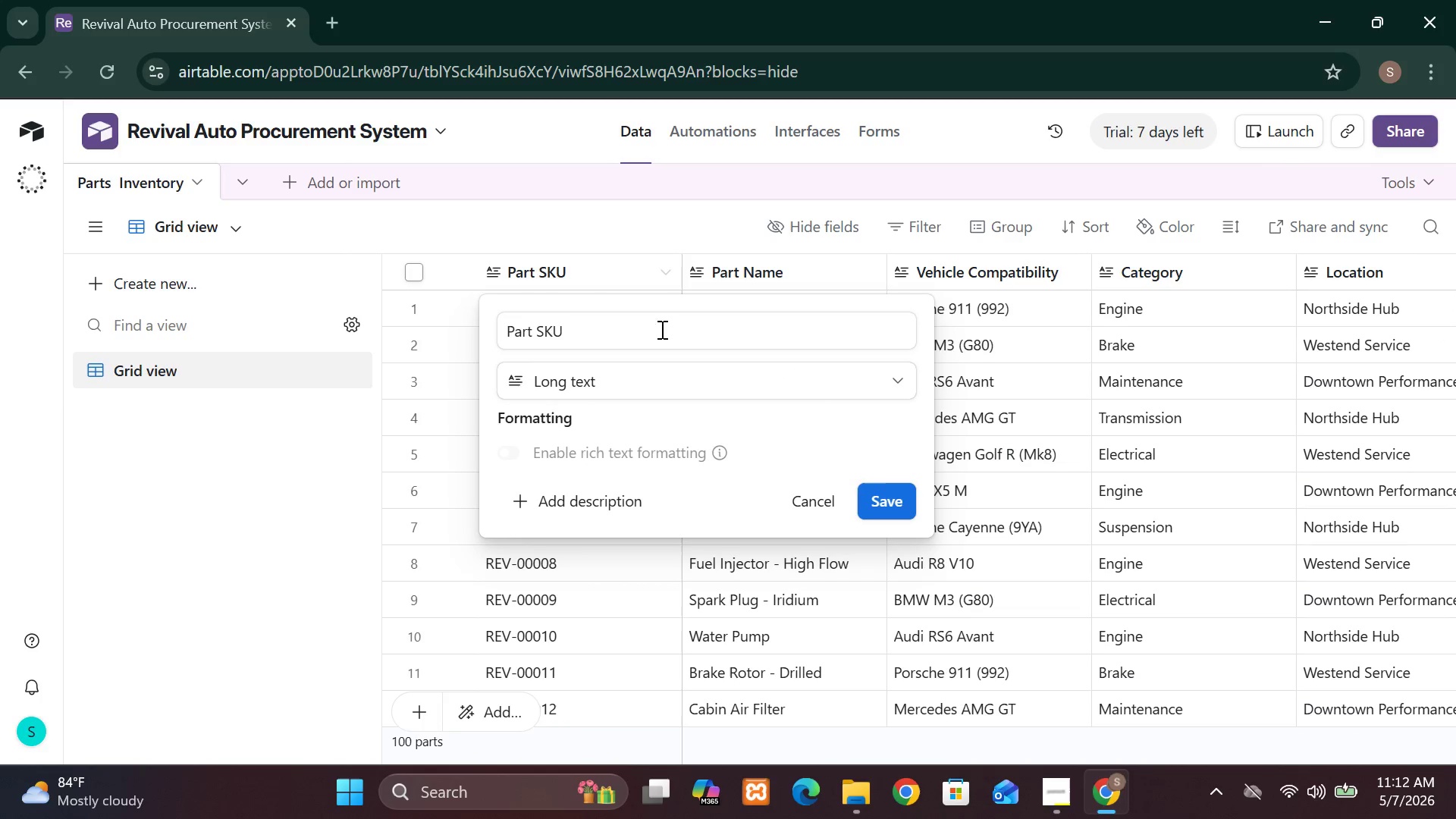 
left_click([654, 380])
 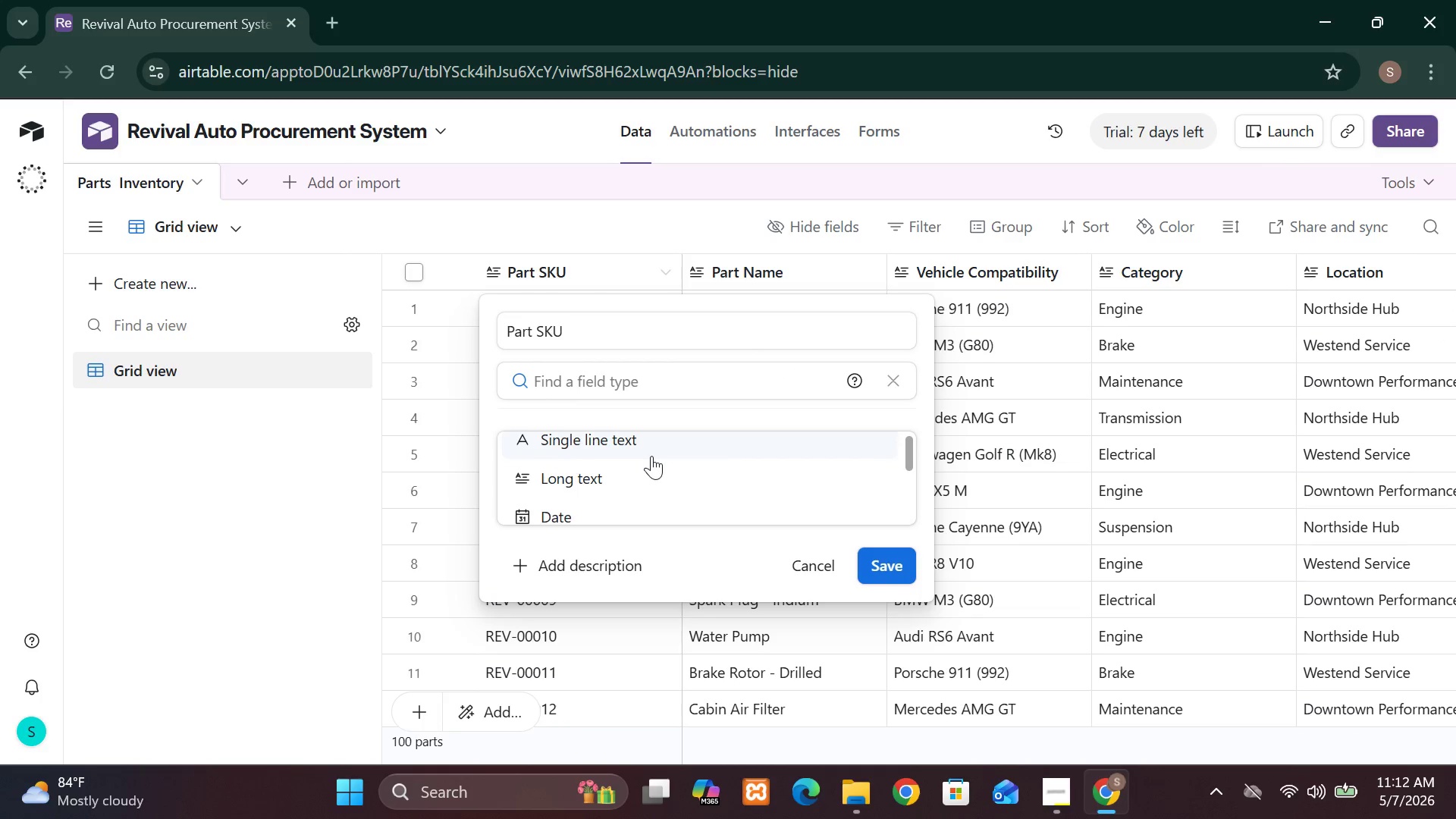 
left_click([651, 456])
 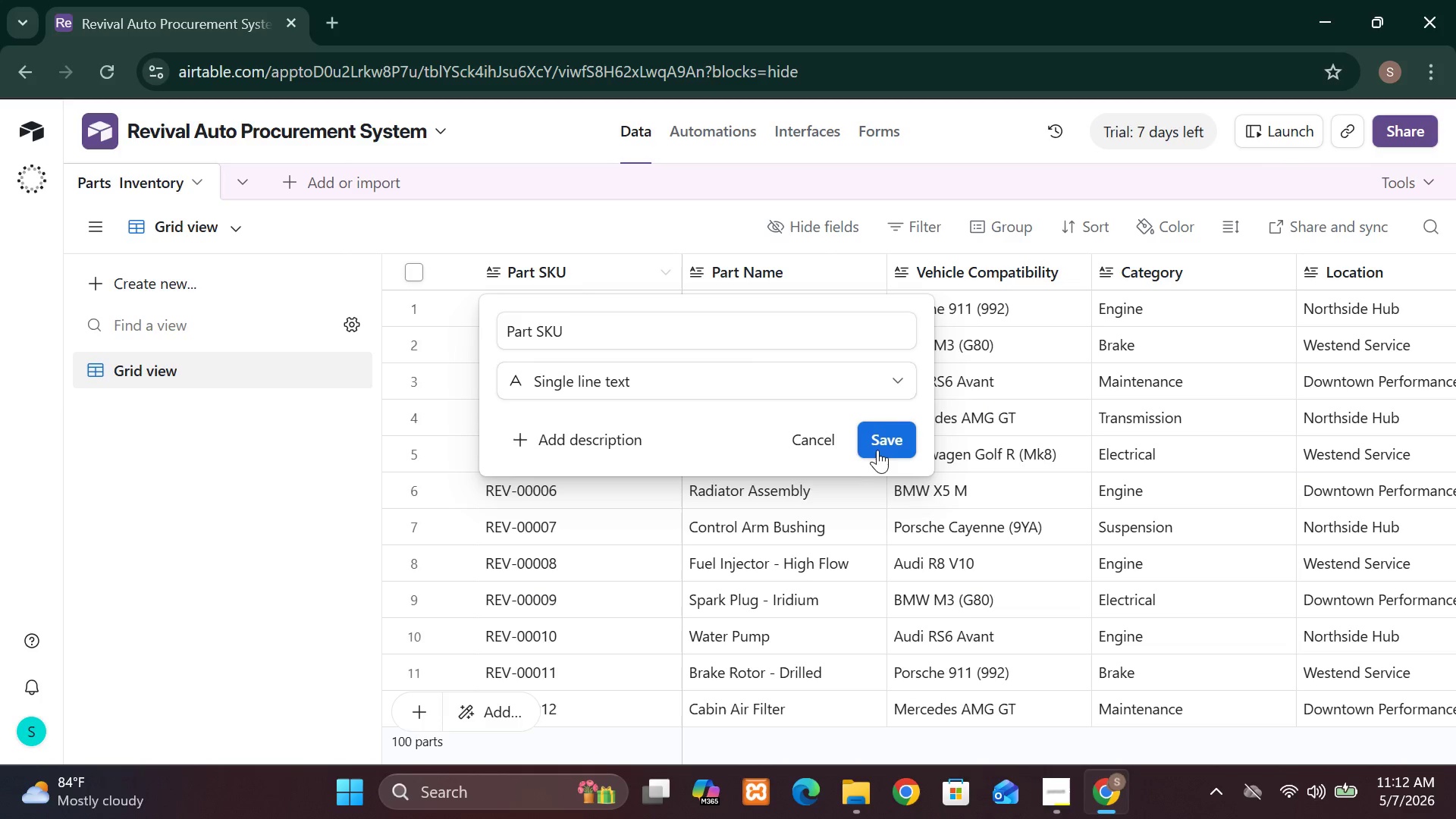 
left_click([877, 445])
 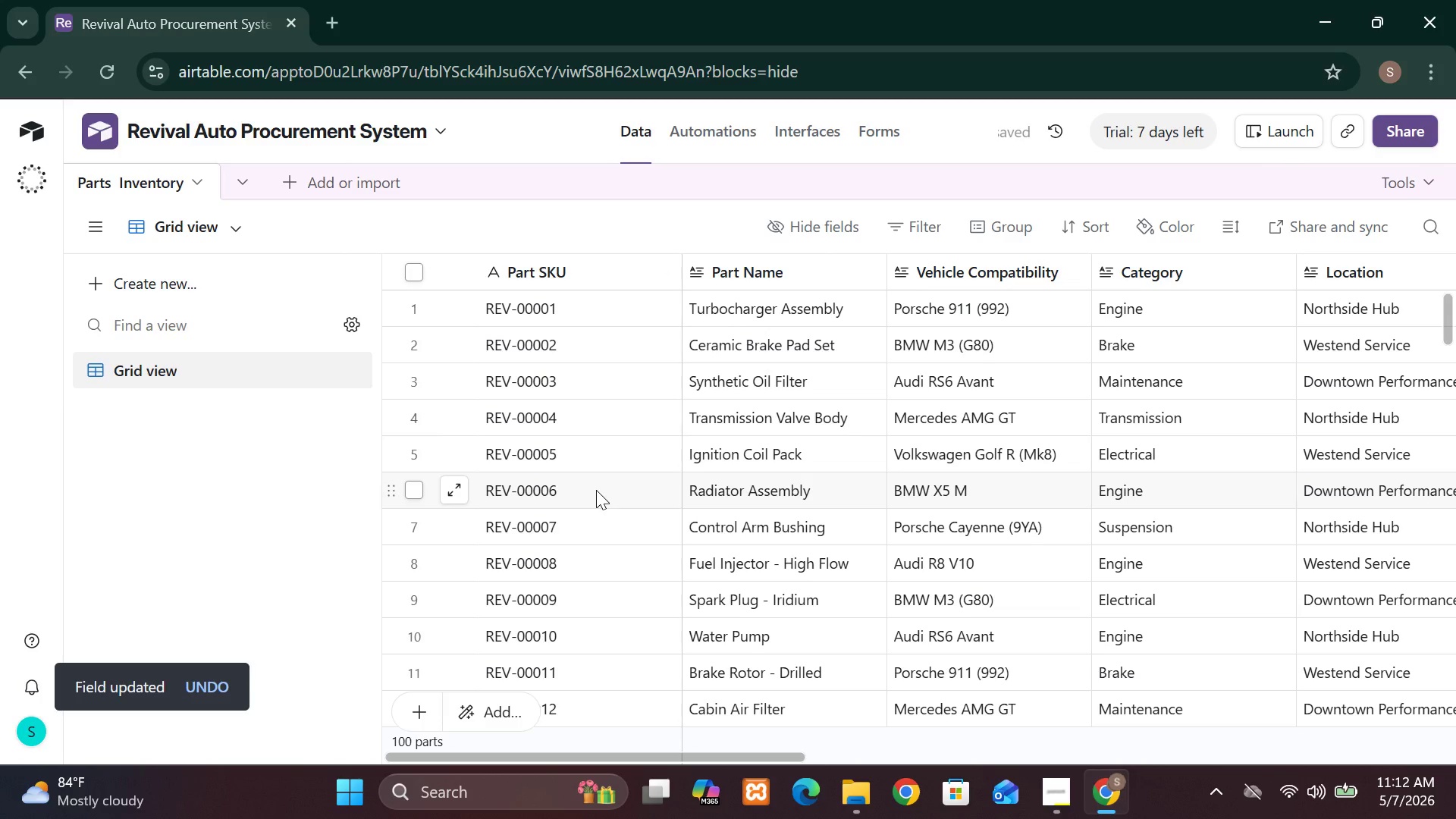 
wait(8.86)
 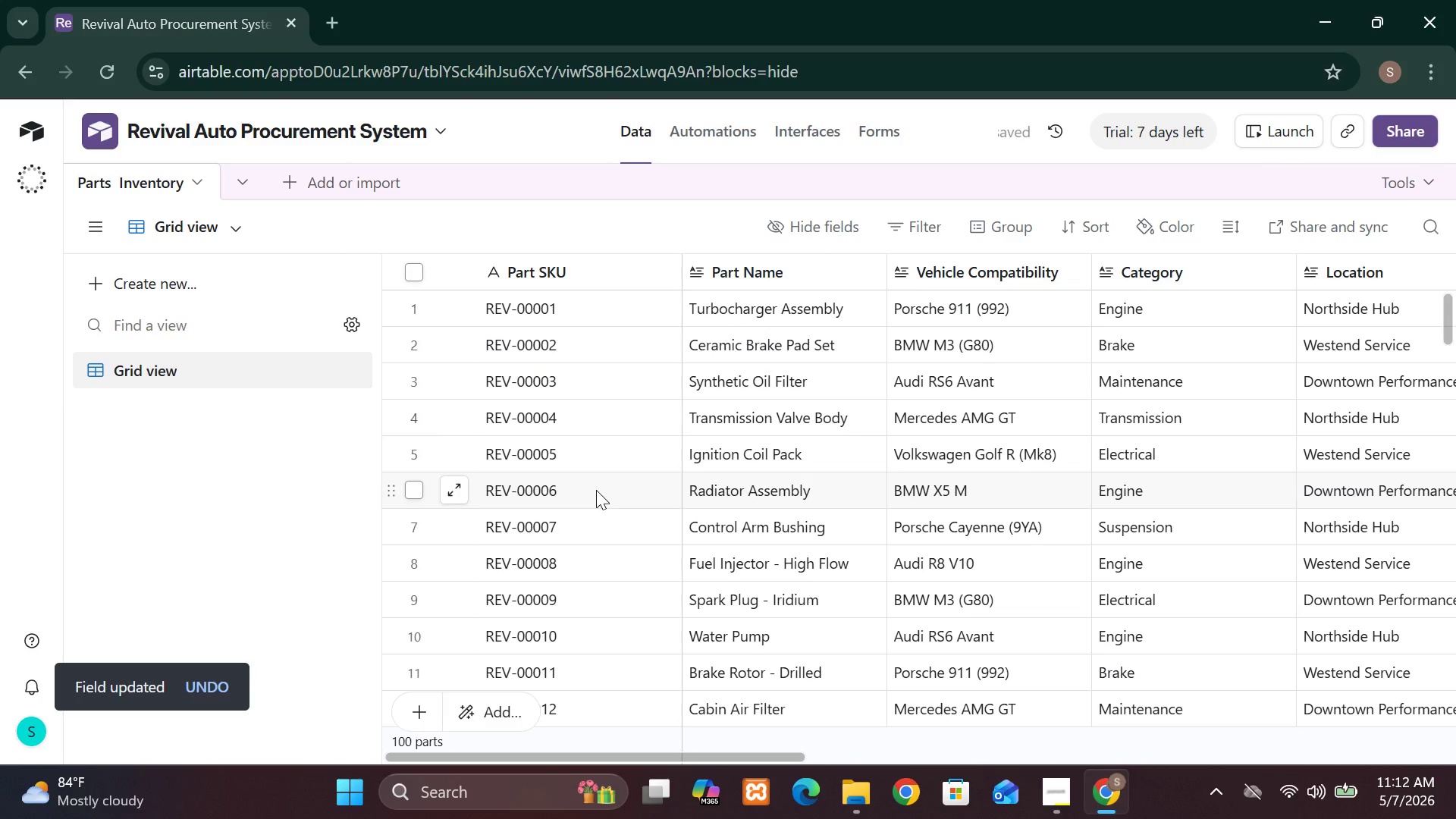 
left_click([871, 274])
 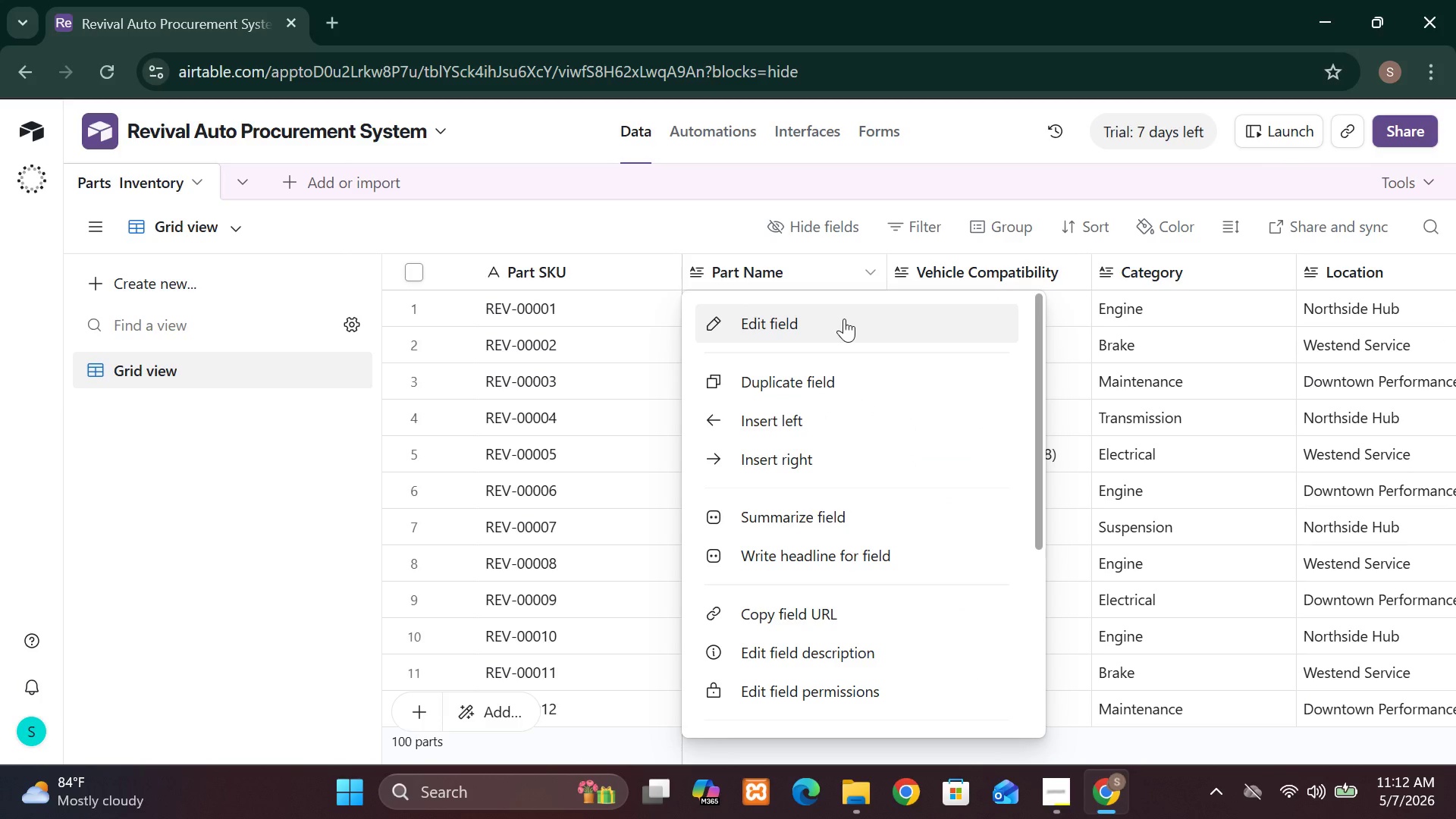 
left_click([844, 318])
 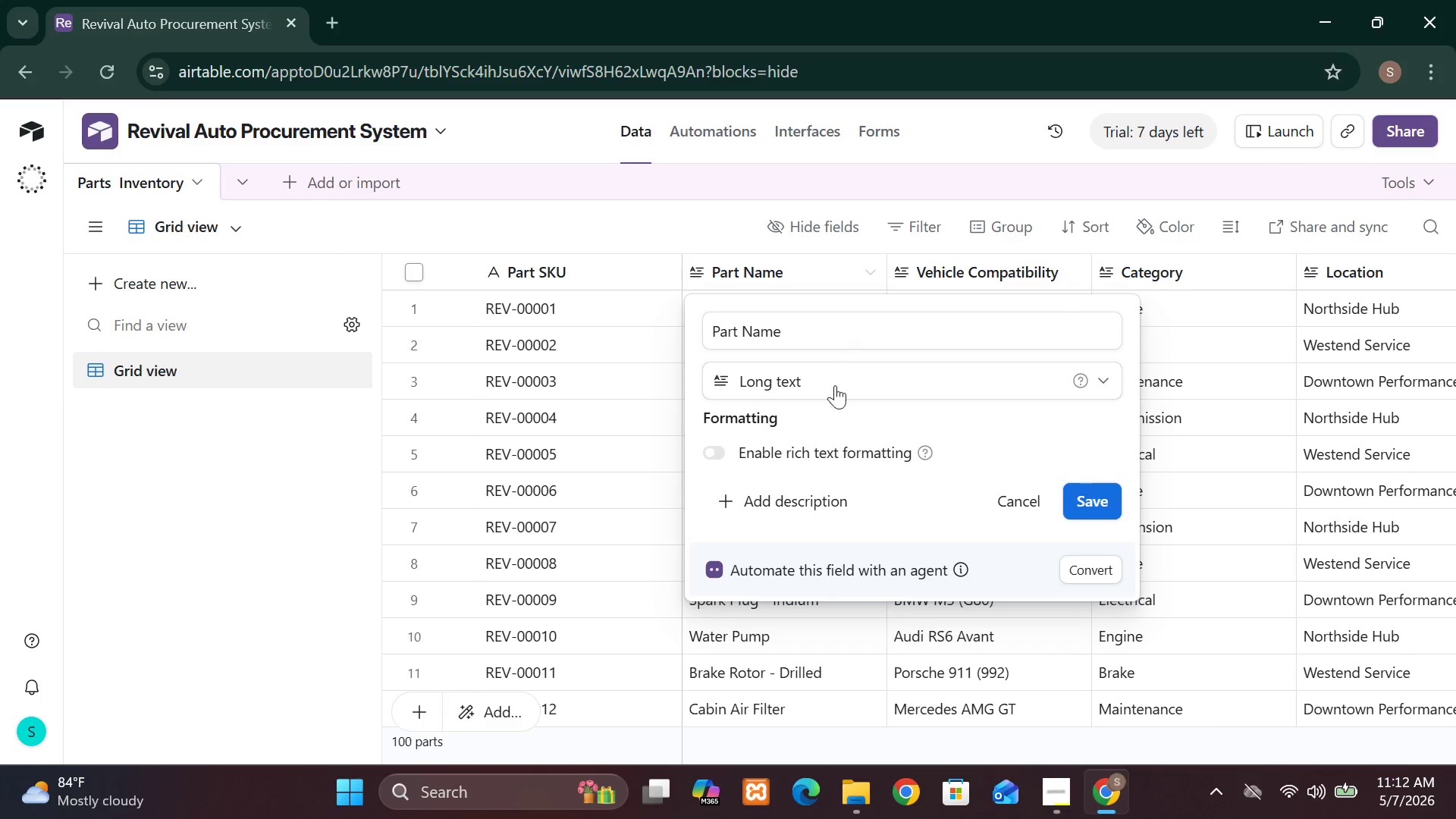 
left_click([833, 392])
 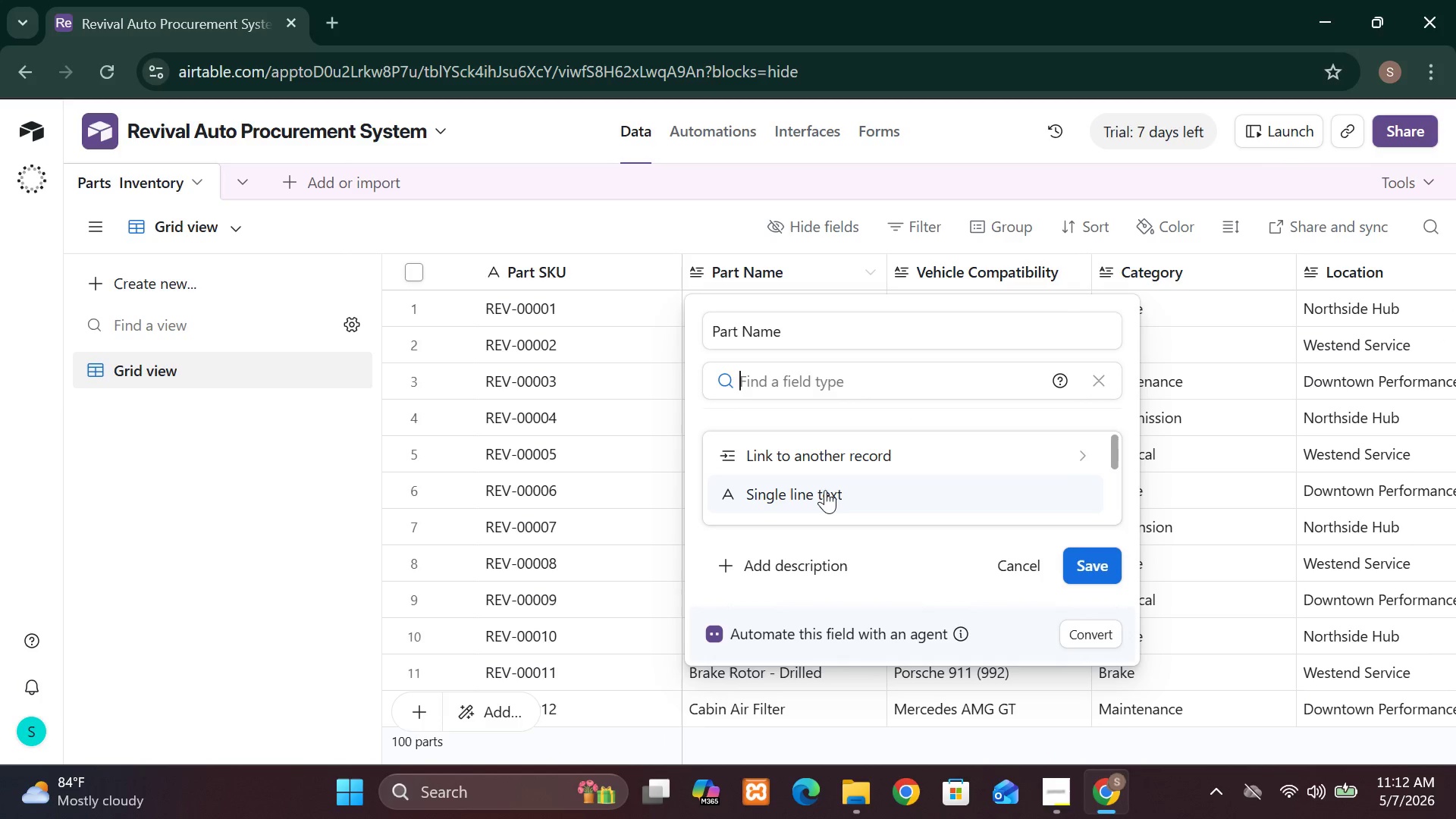 
left_click([825, 490])
 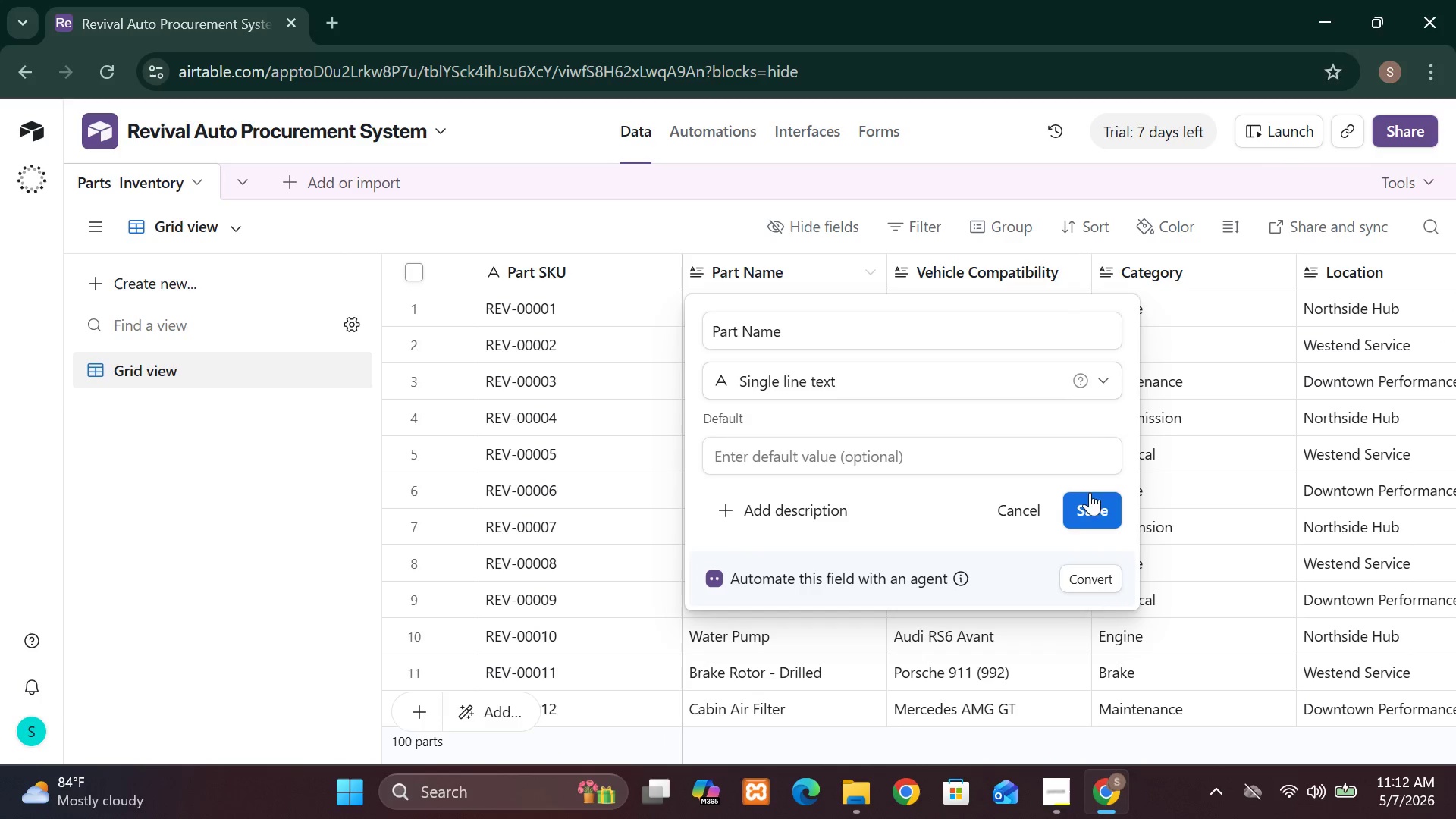 
left_click([1090, 512])
 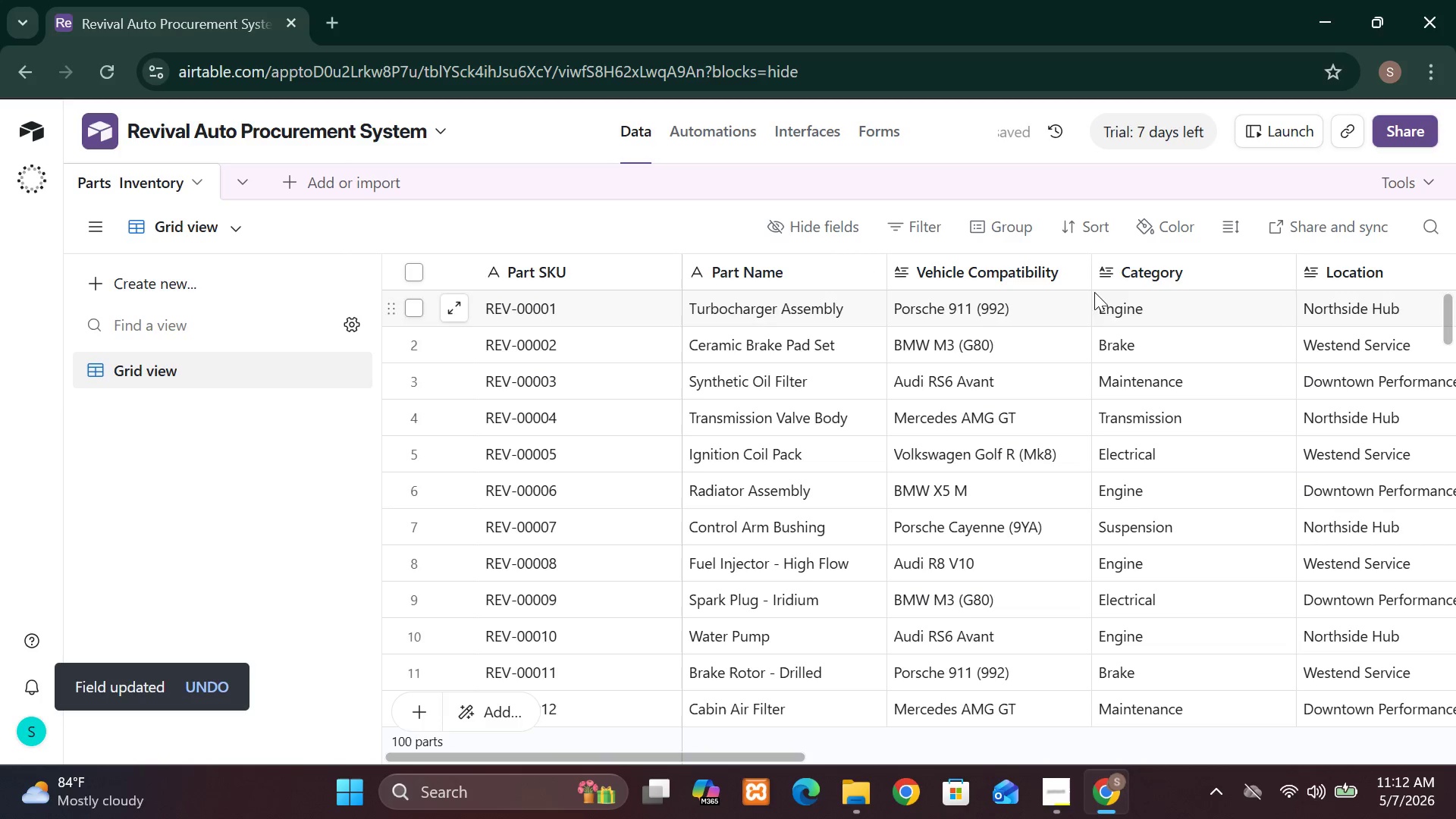 
wait(5.66)
 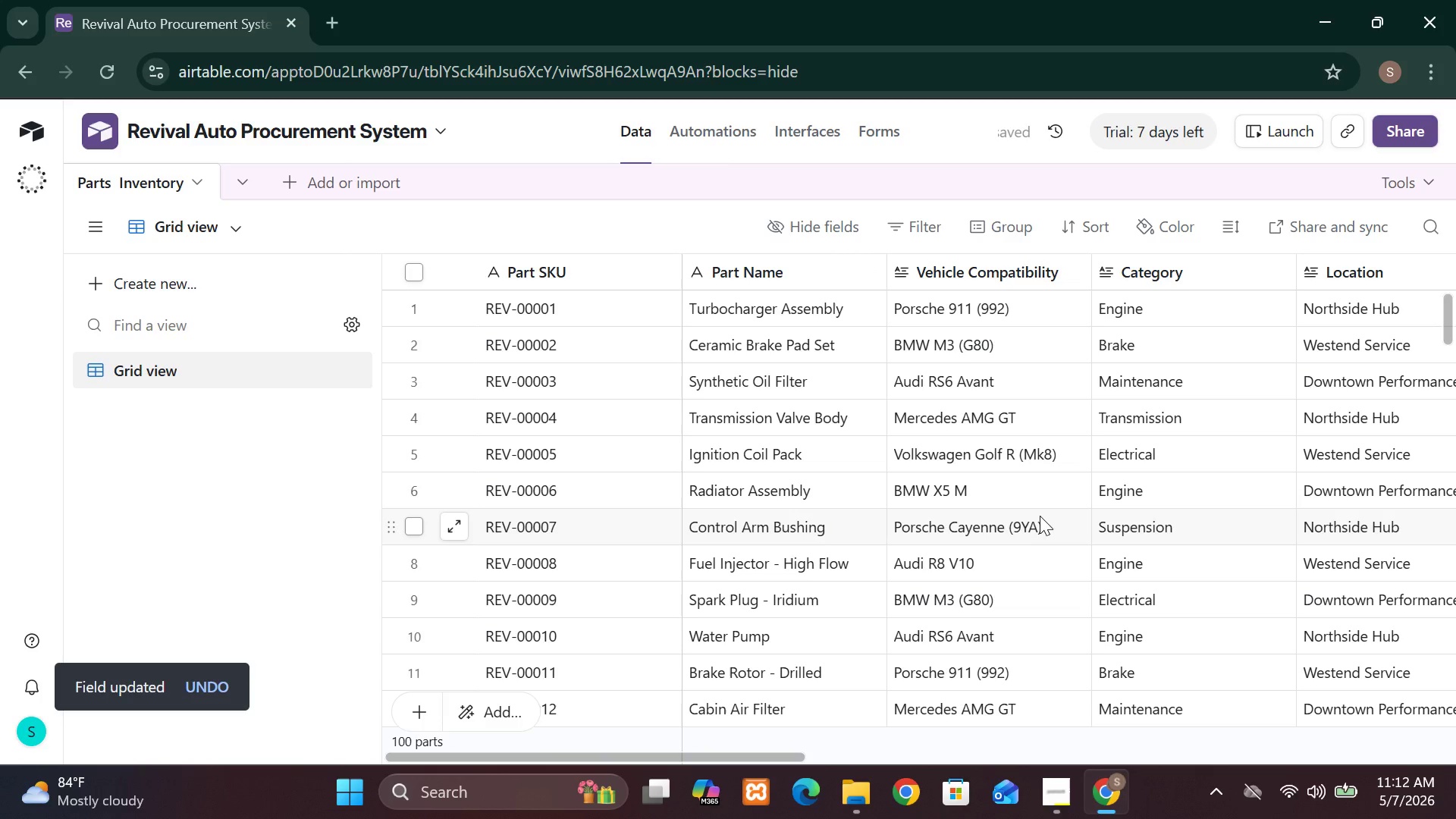 
left_click([1075, 278])
 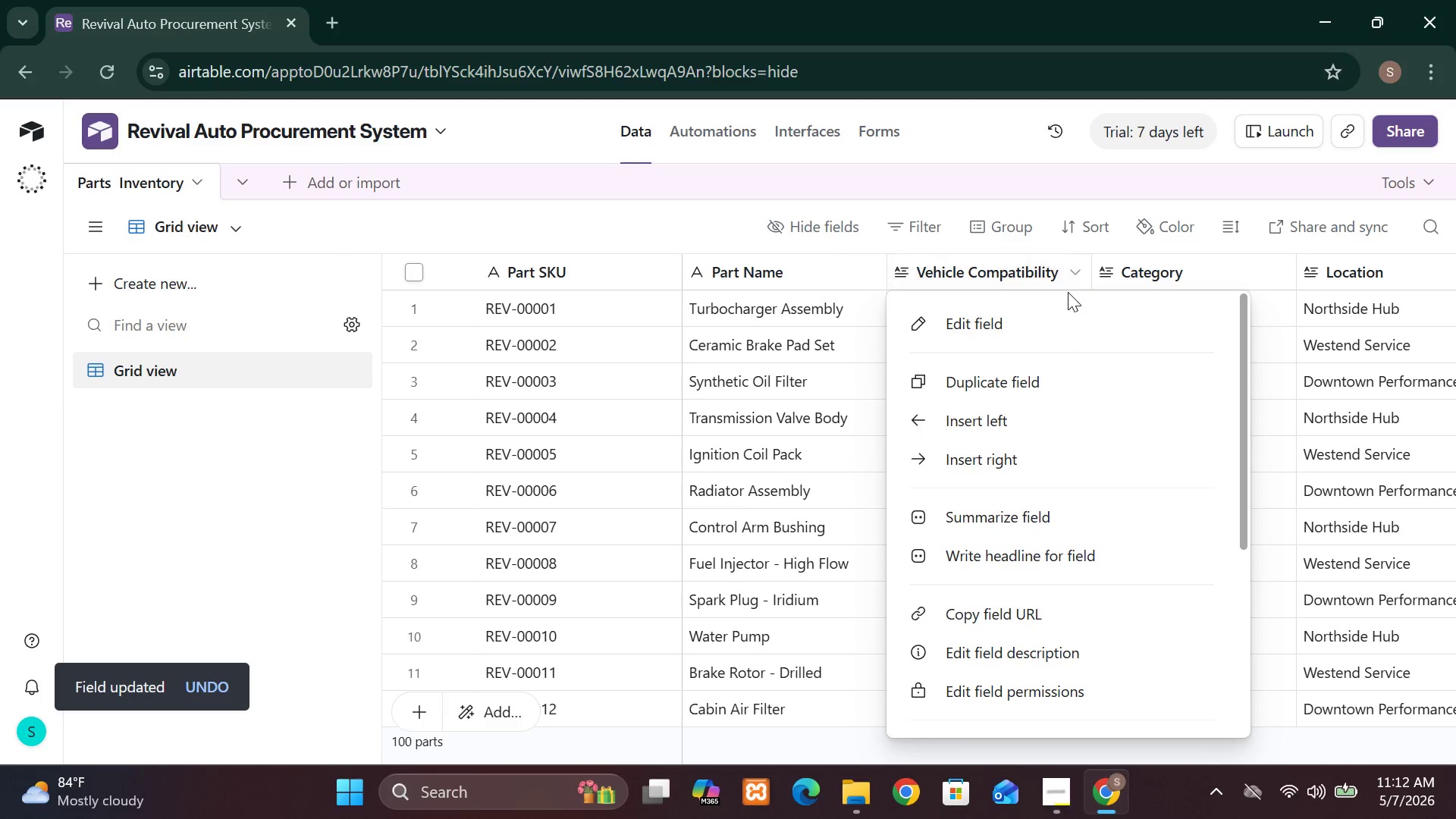 
left_click([1059, 315])
 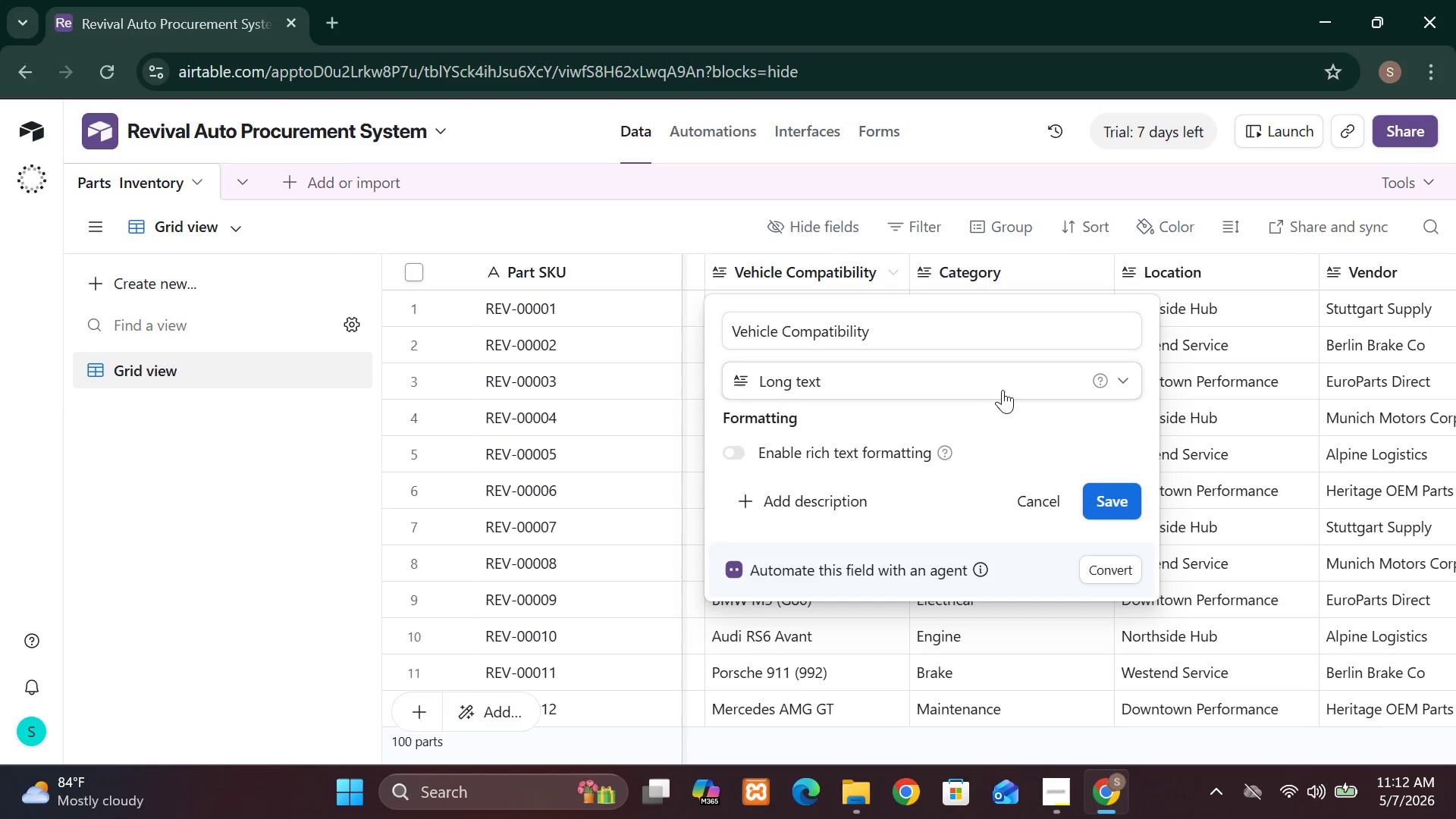 
left_click([986, 384])
 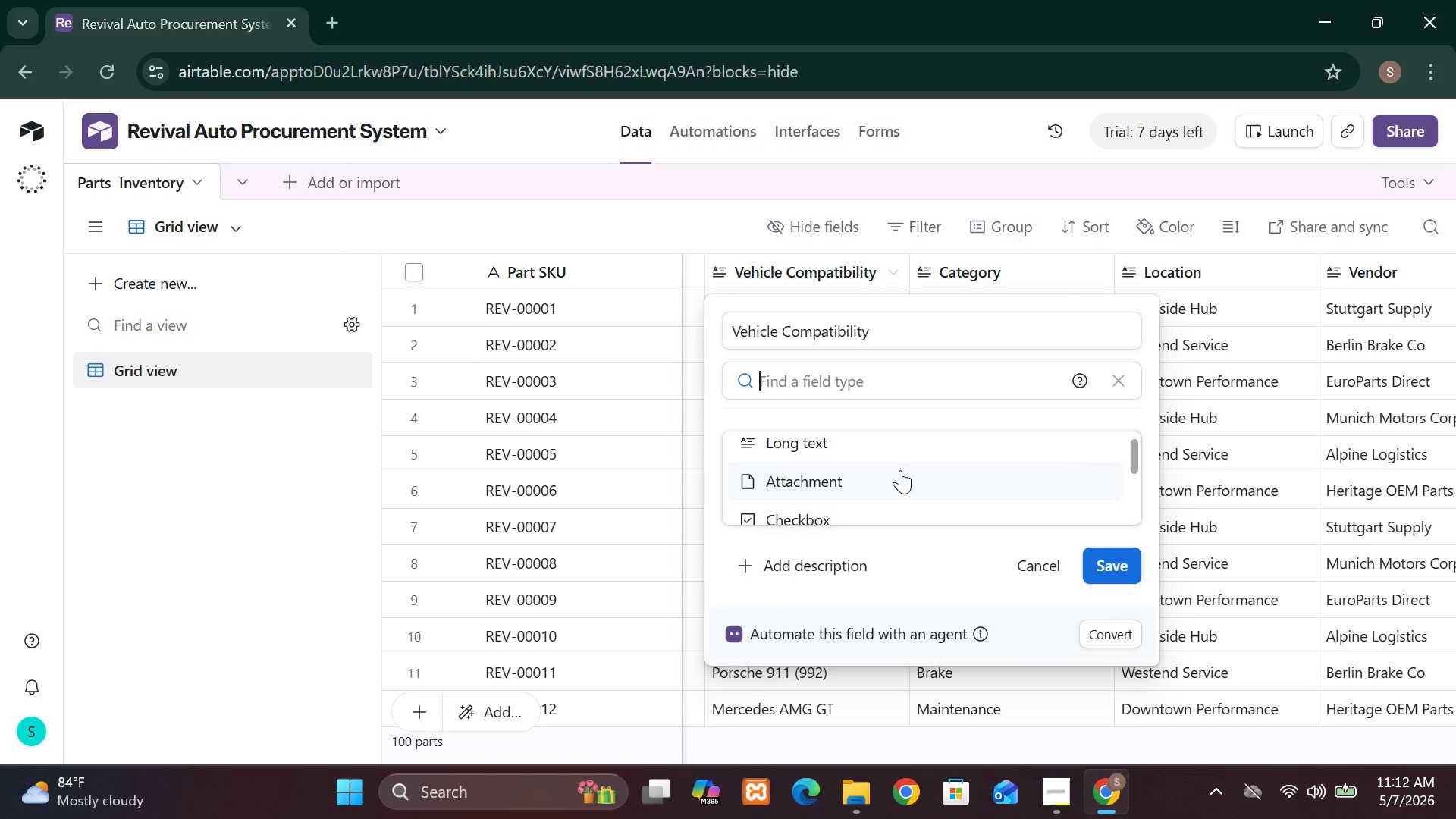 
left_click([895, 452])
 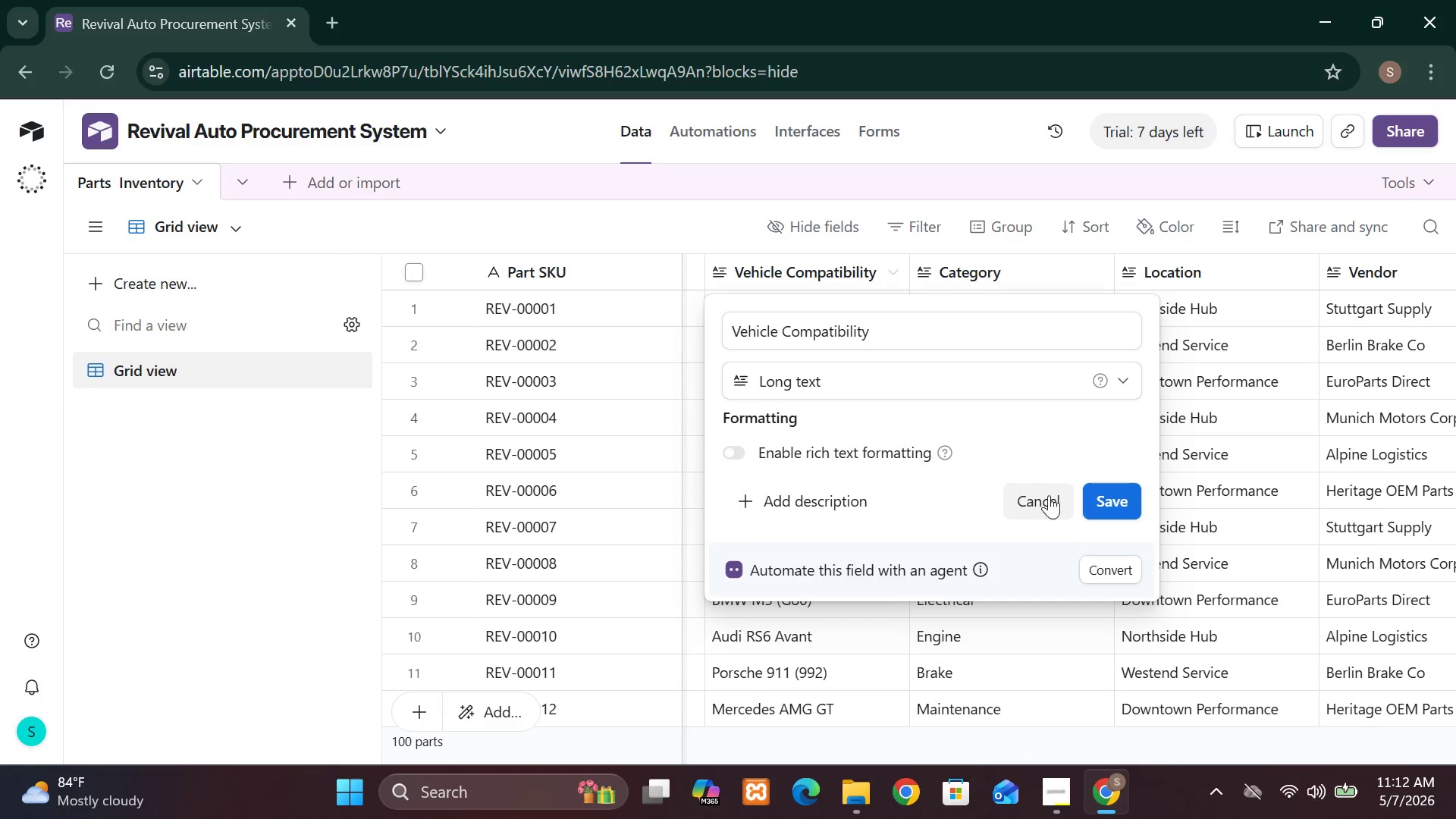 
left_click([1122, 505])
 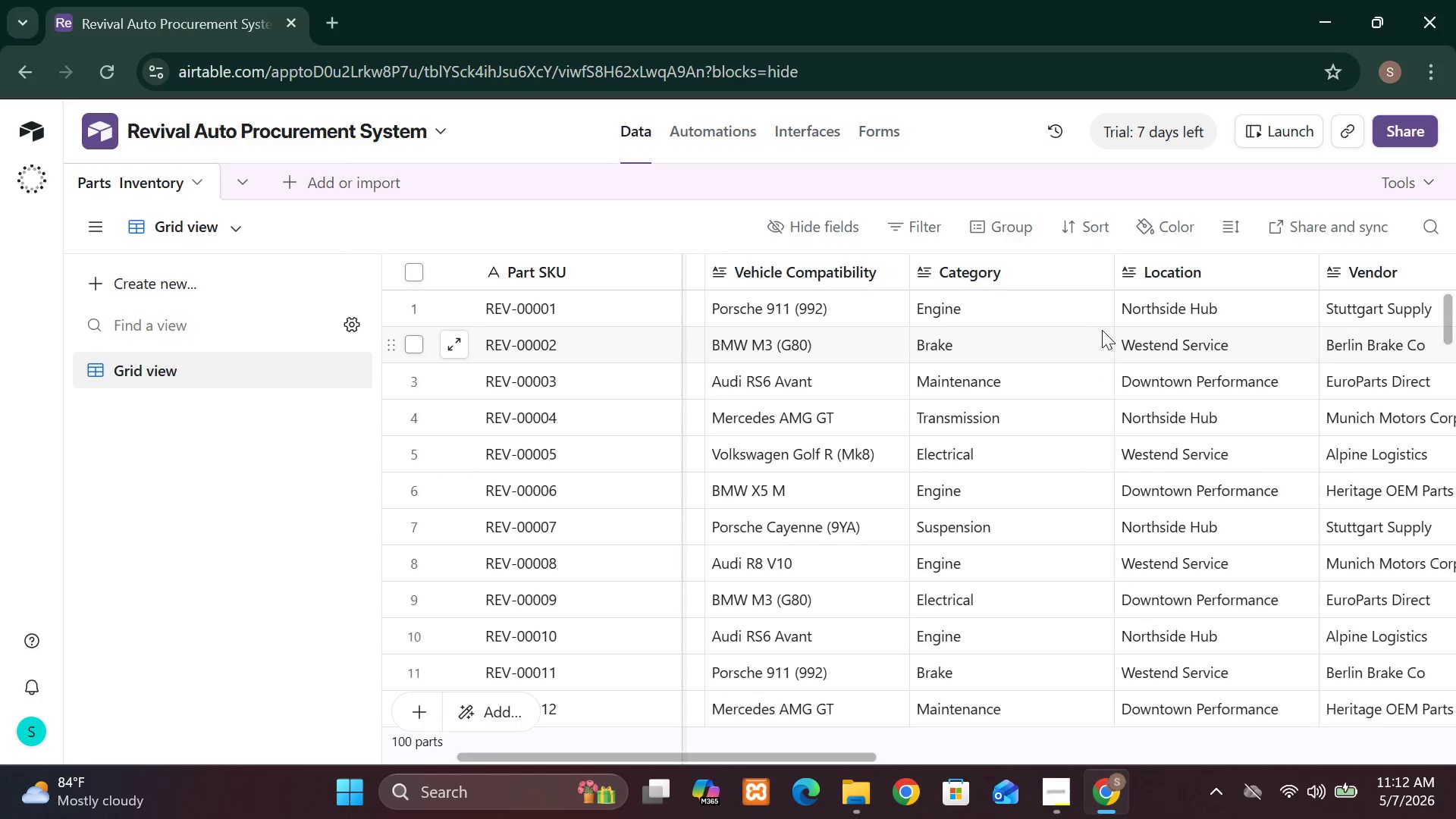 
left_click([1094, 270])
 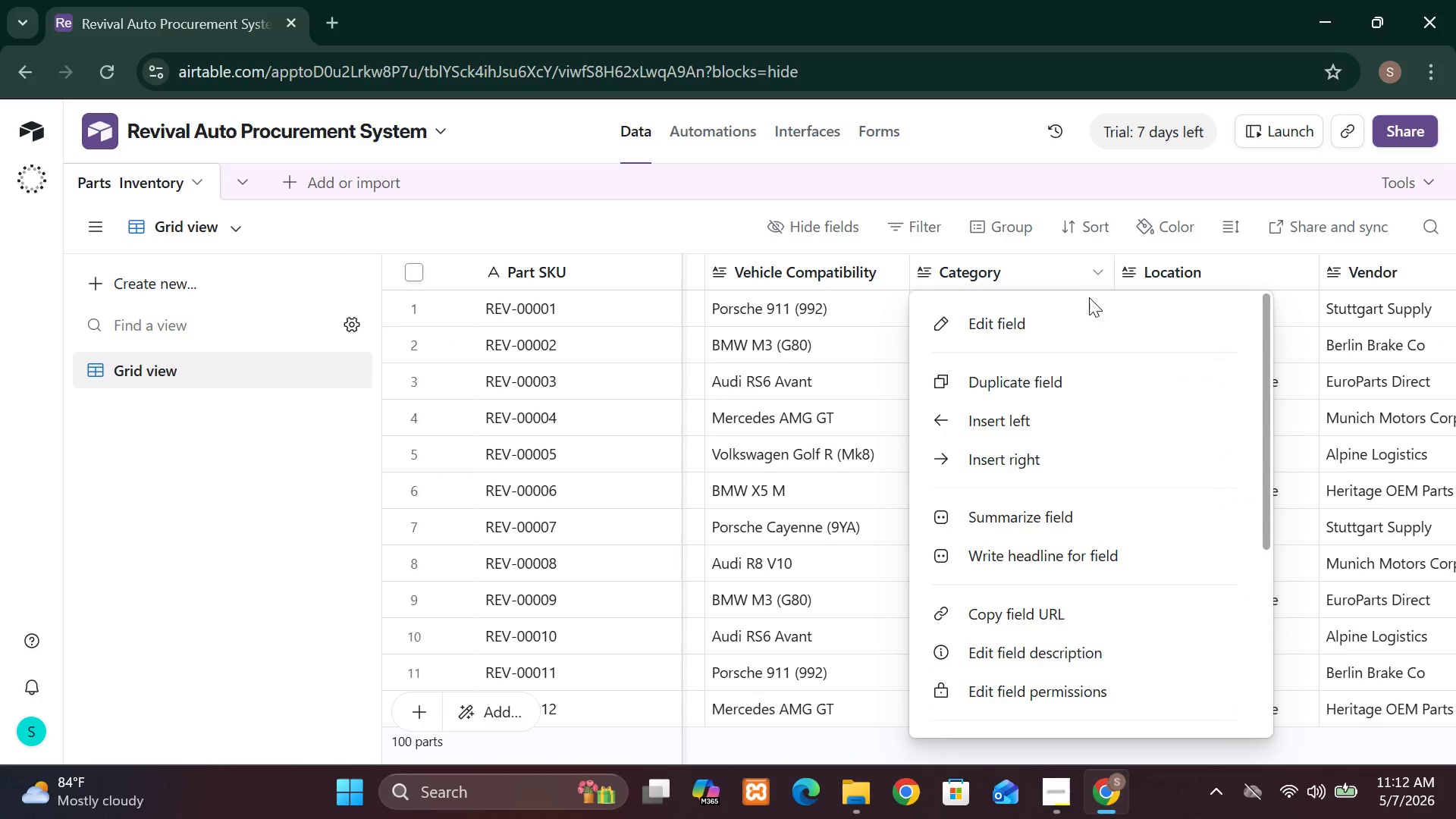 
left_click([1089, 317])
 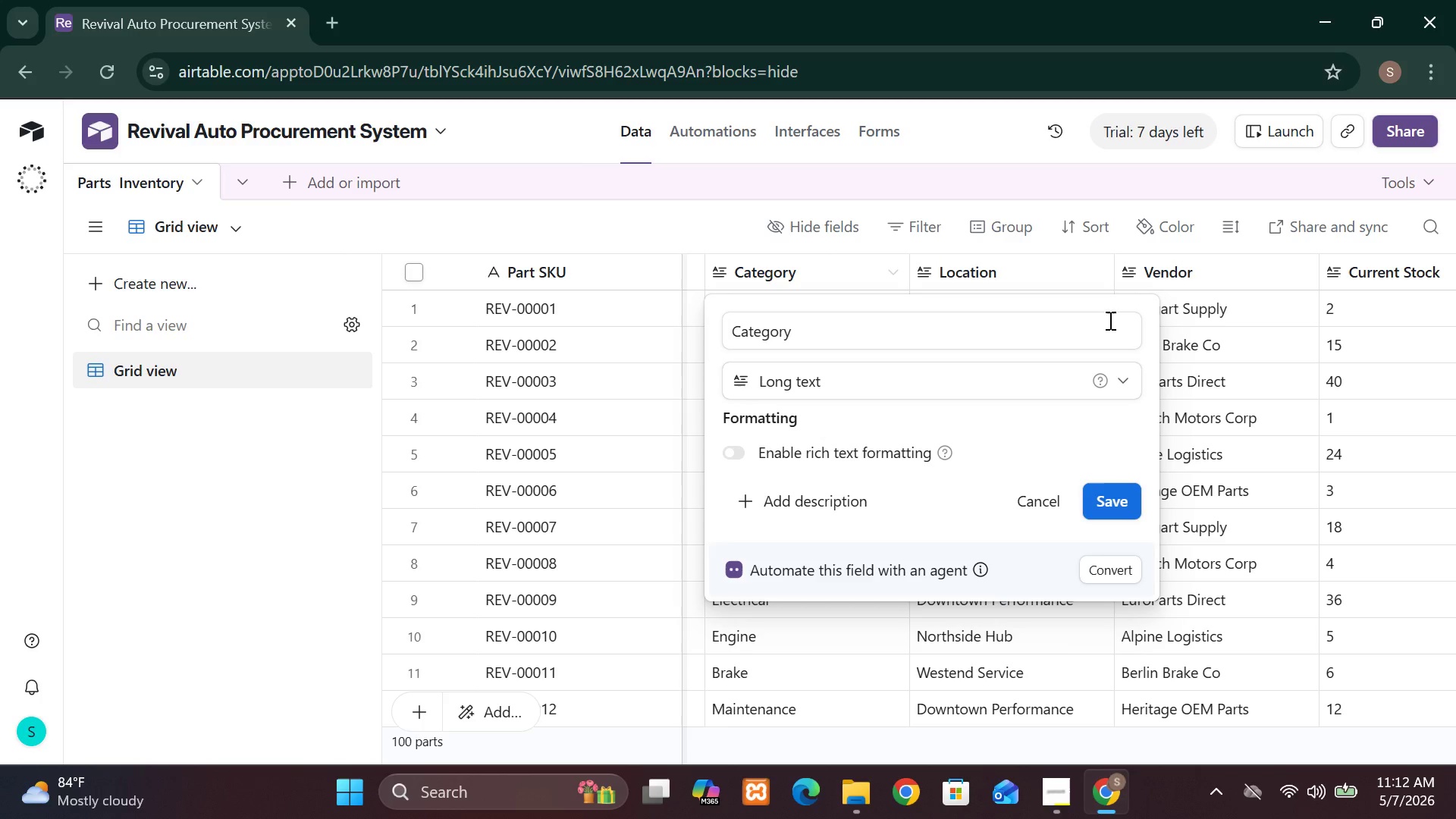 
left_click([966, 374])
 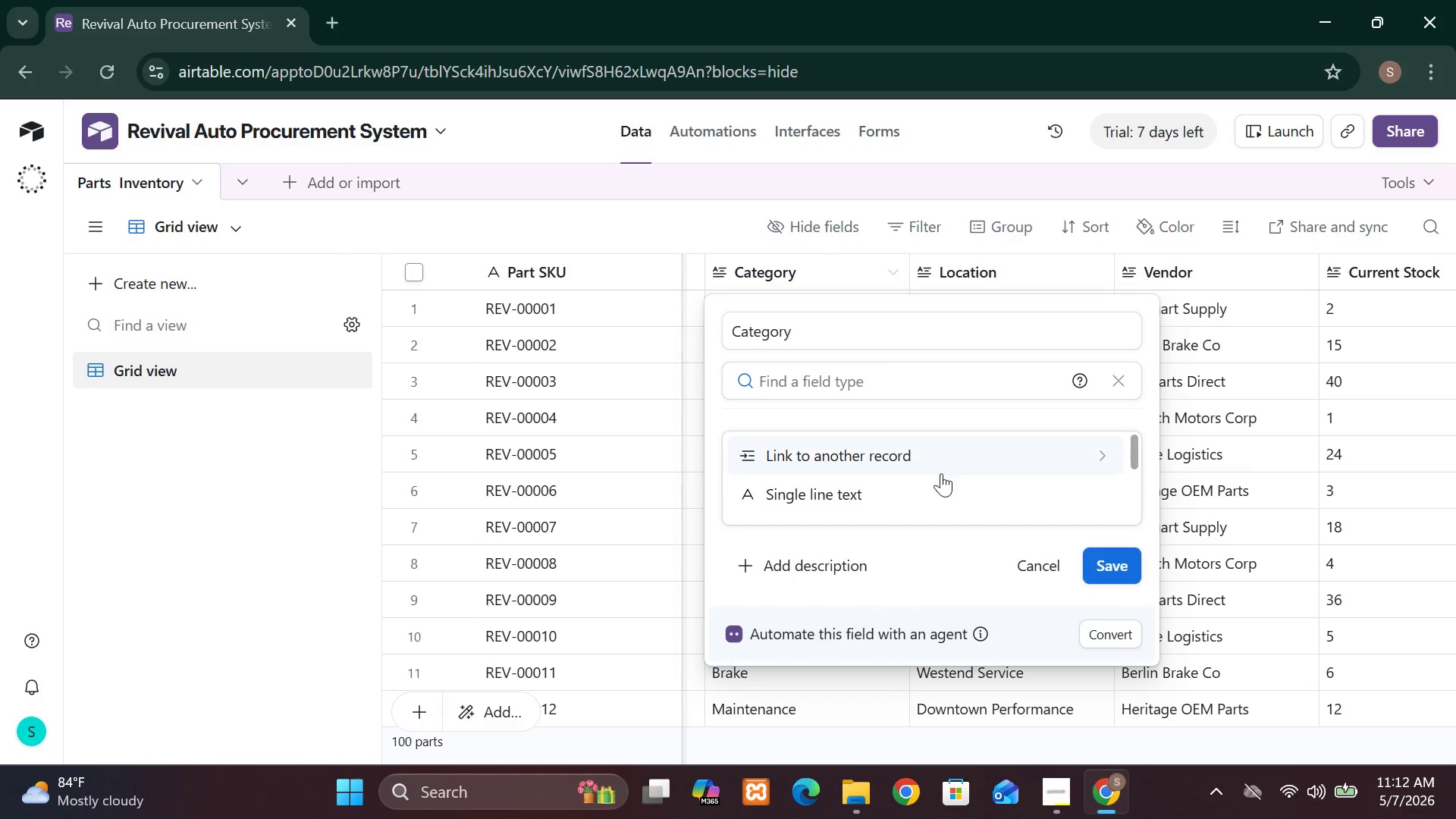 
mouse_move([930, 466])
 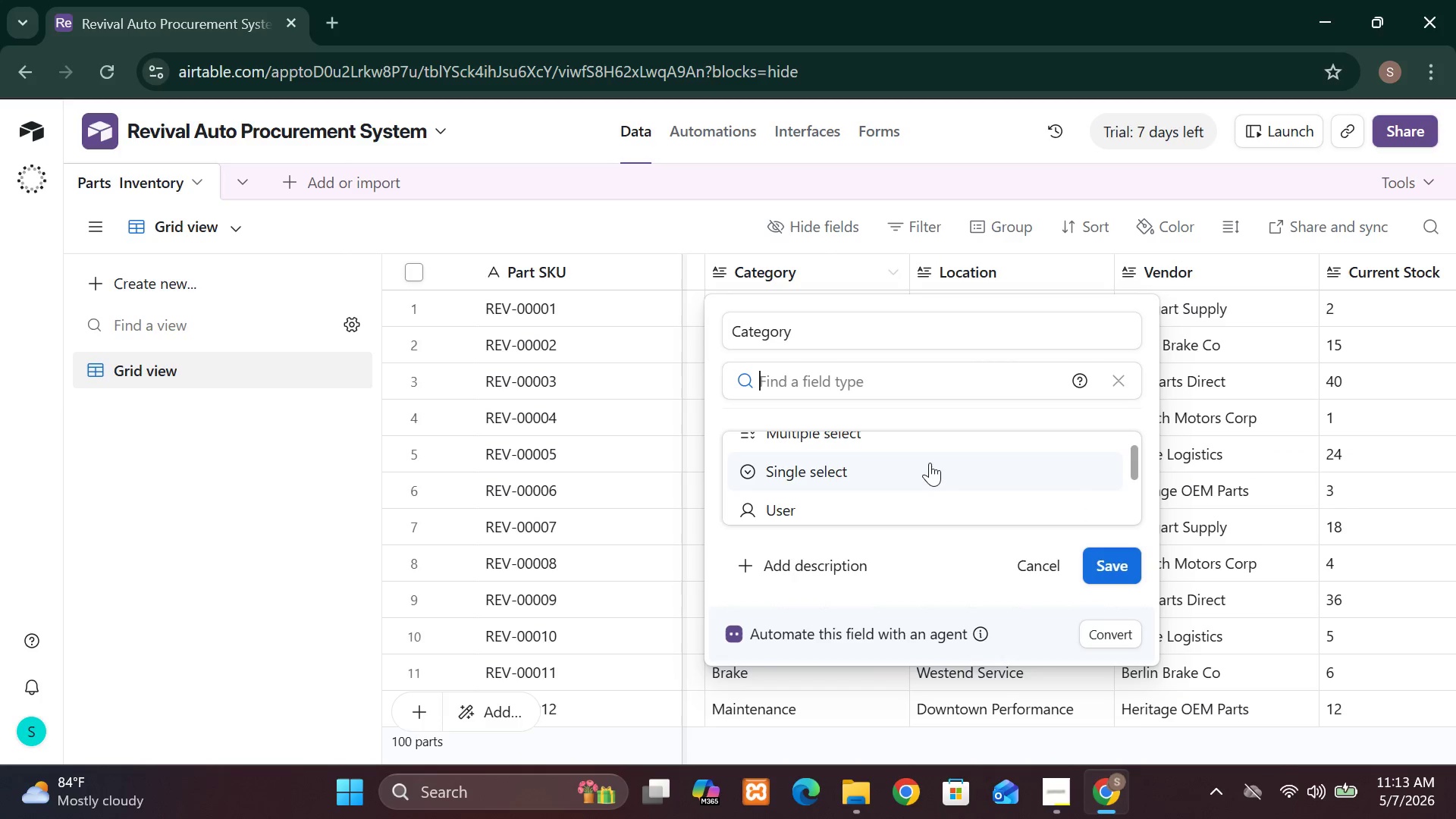 
left_click([930, 463])
 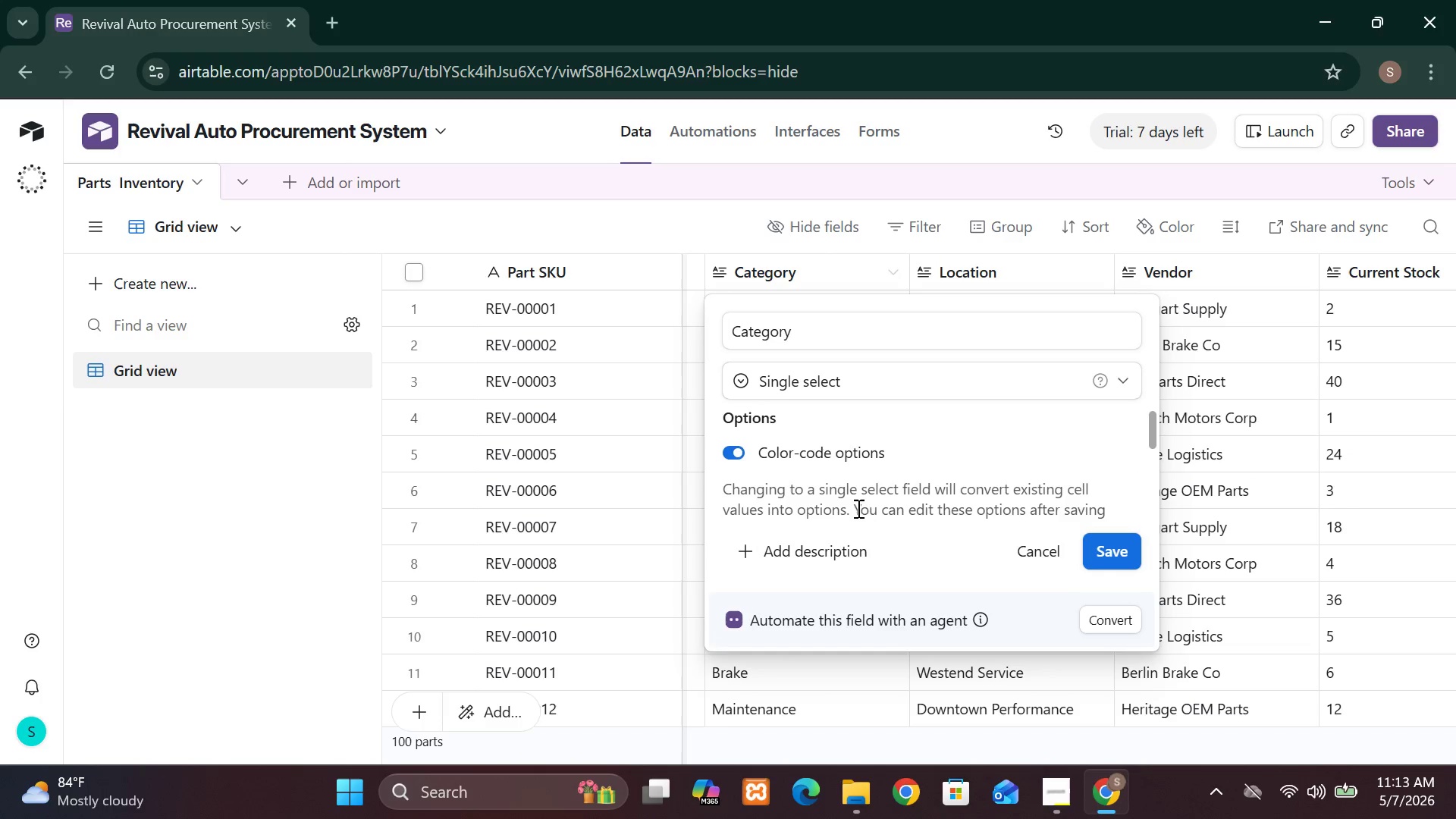 
left_click([825, 543])
 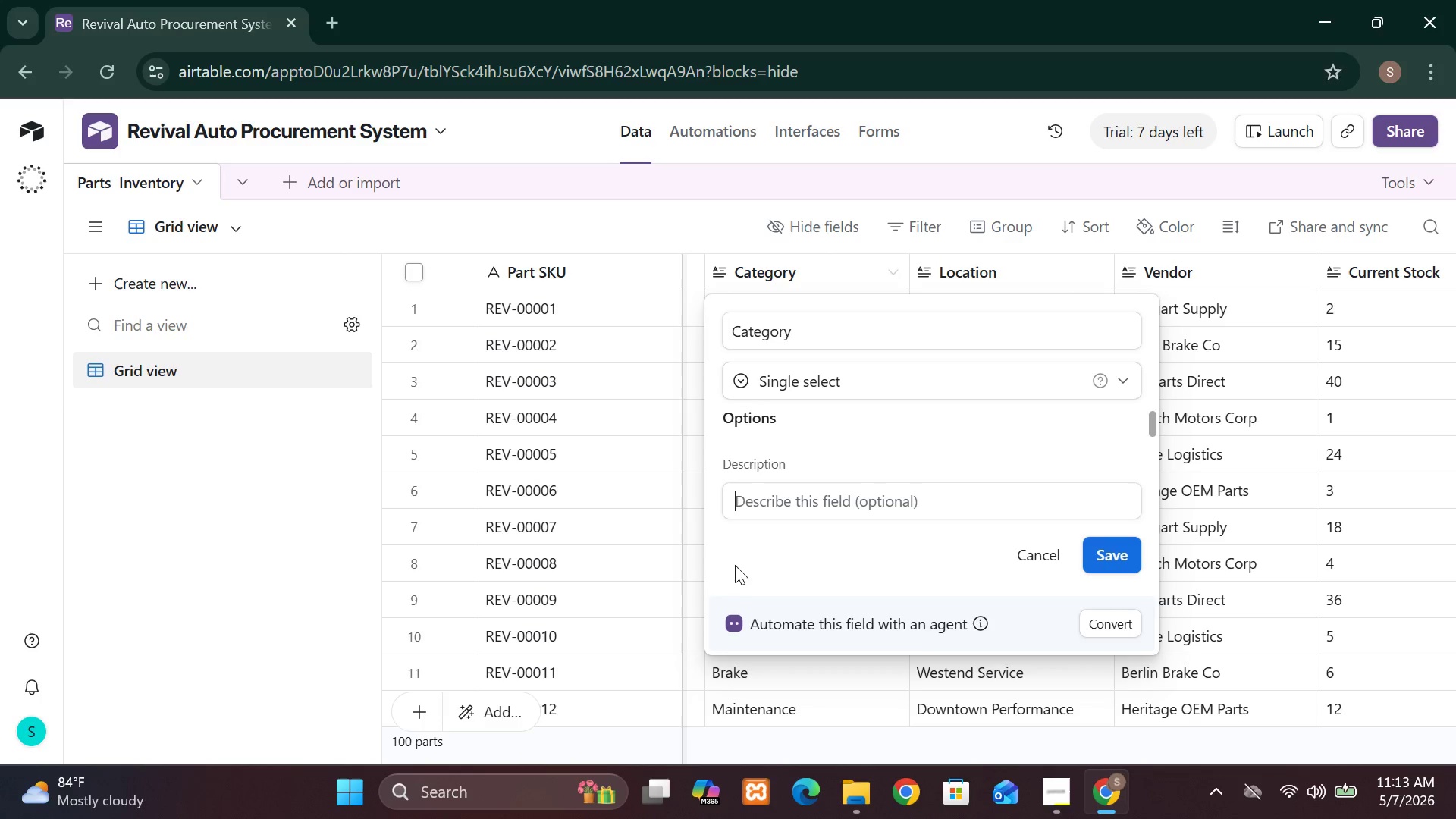 
type(Engine)
 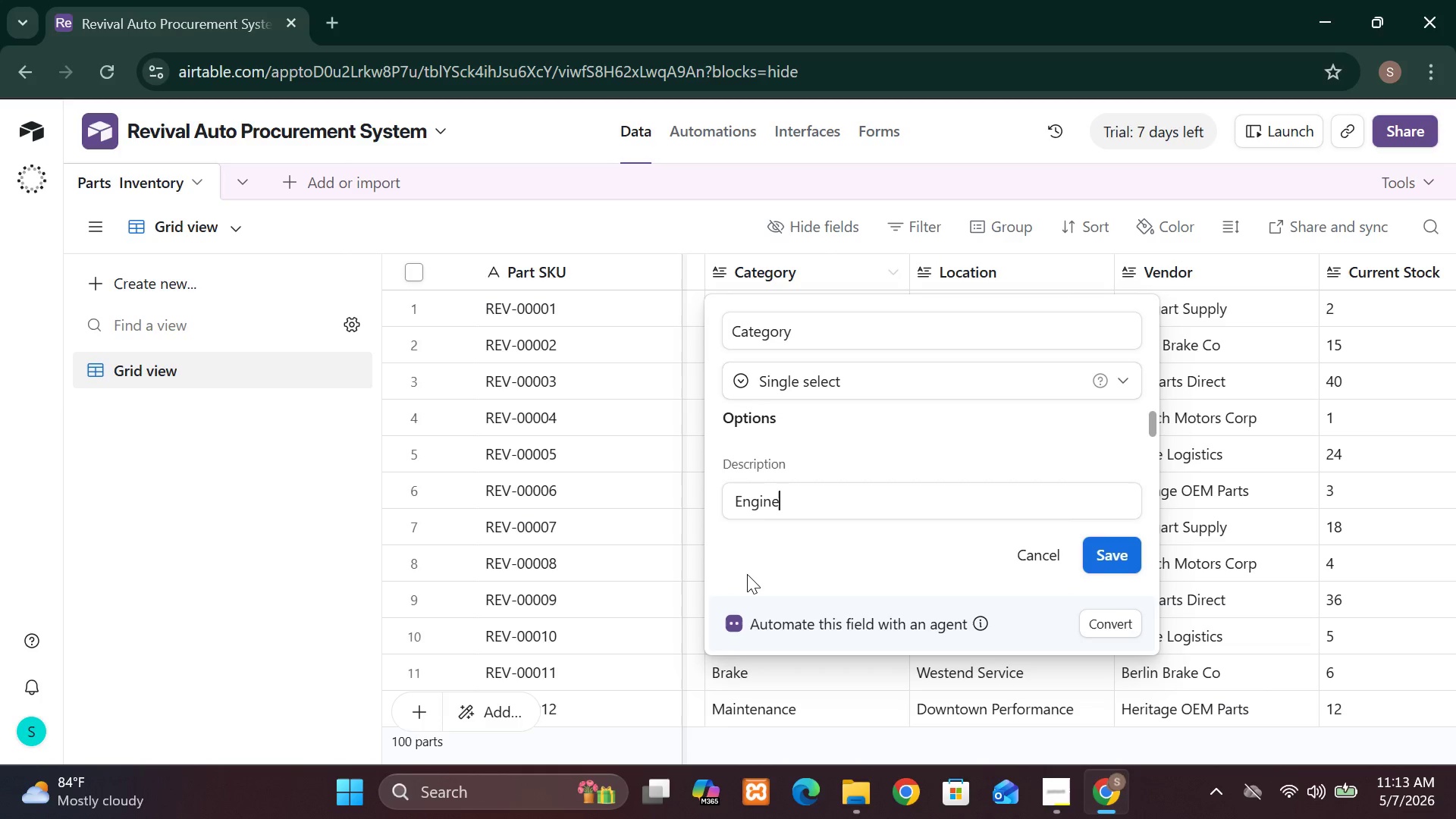 
key(Enter)
 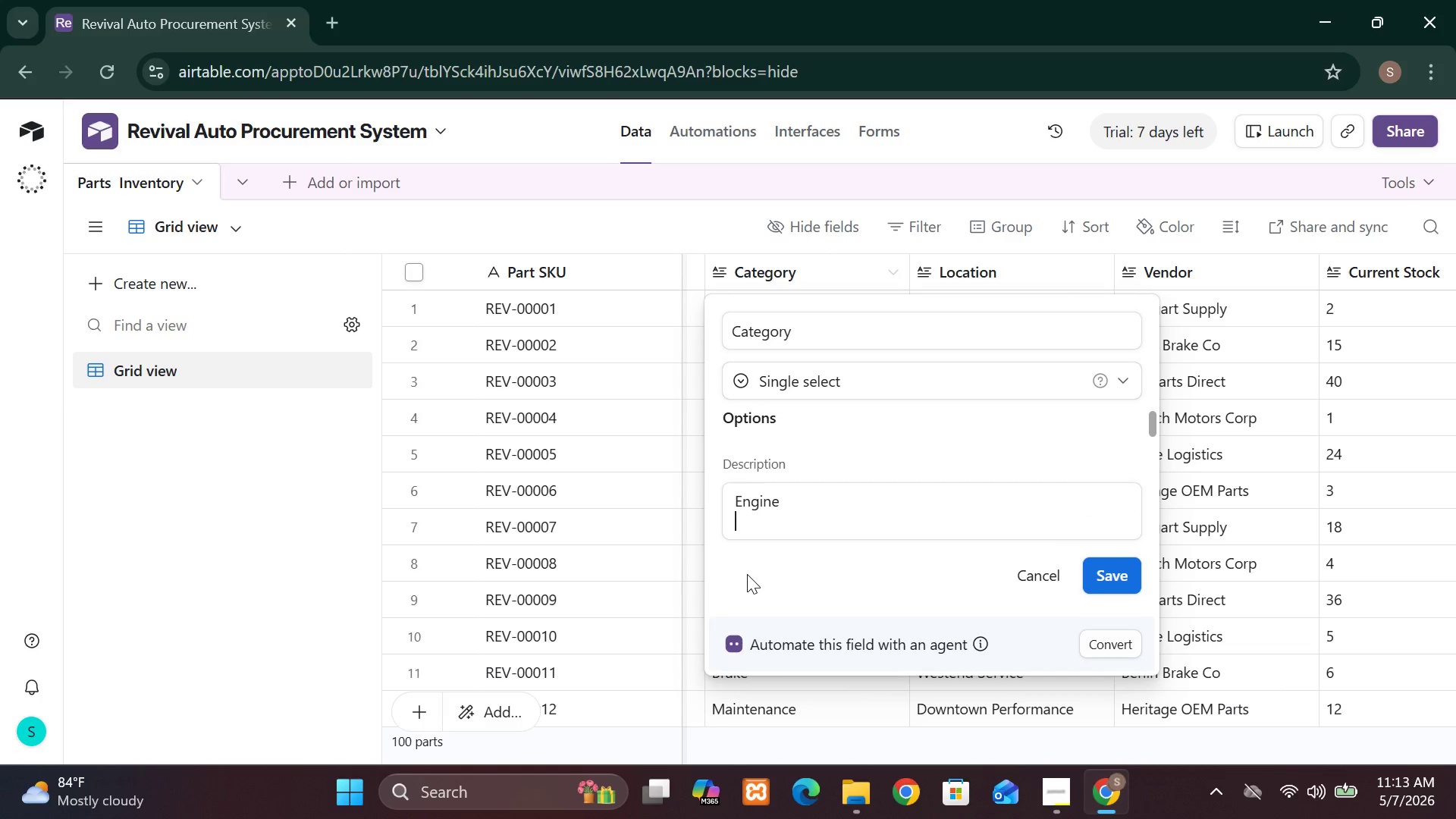 
type(Brake)
 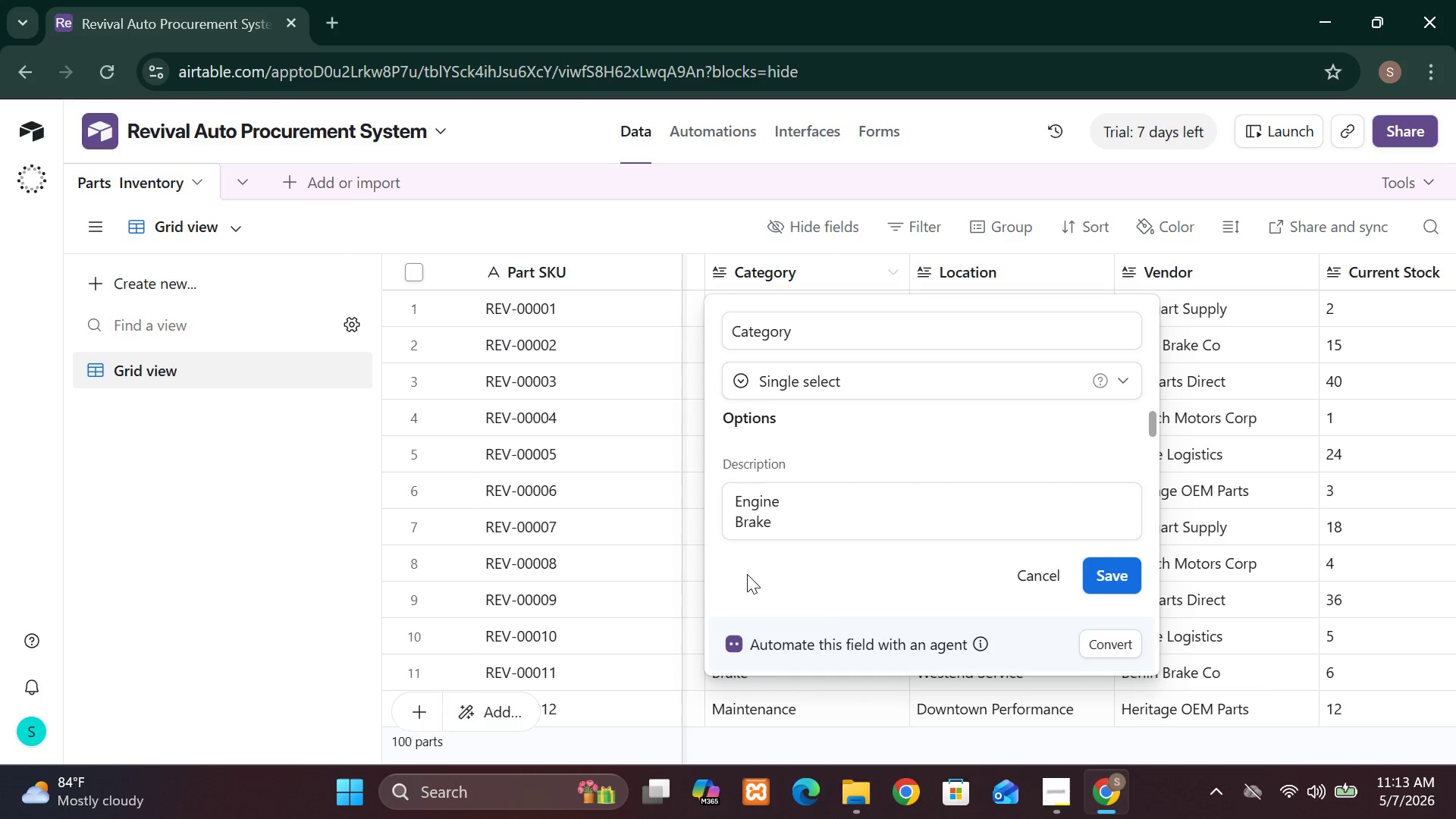 
key(Enter)
 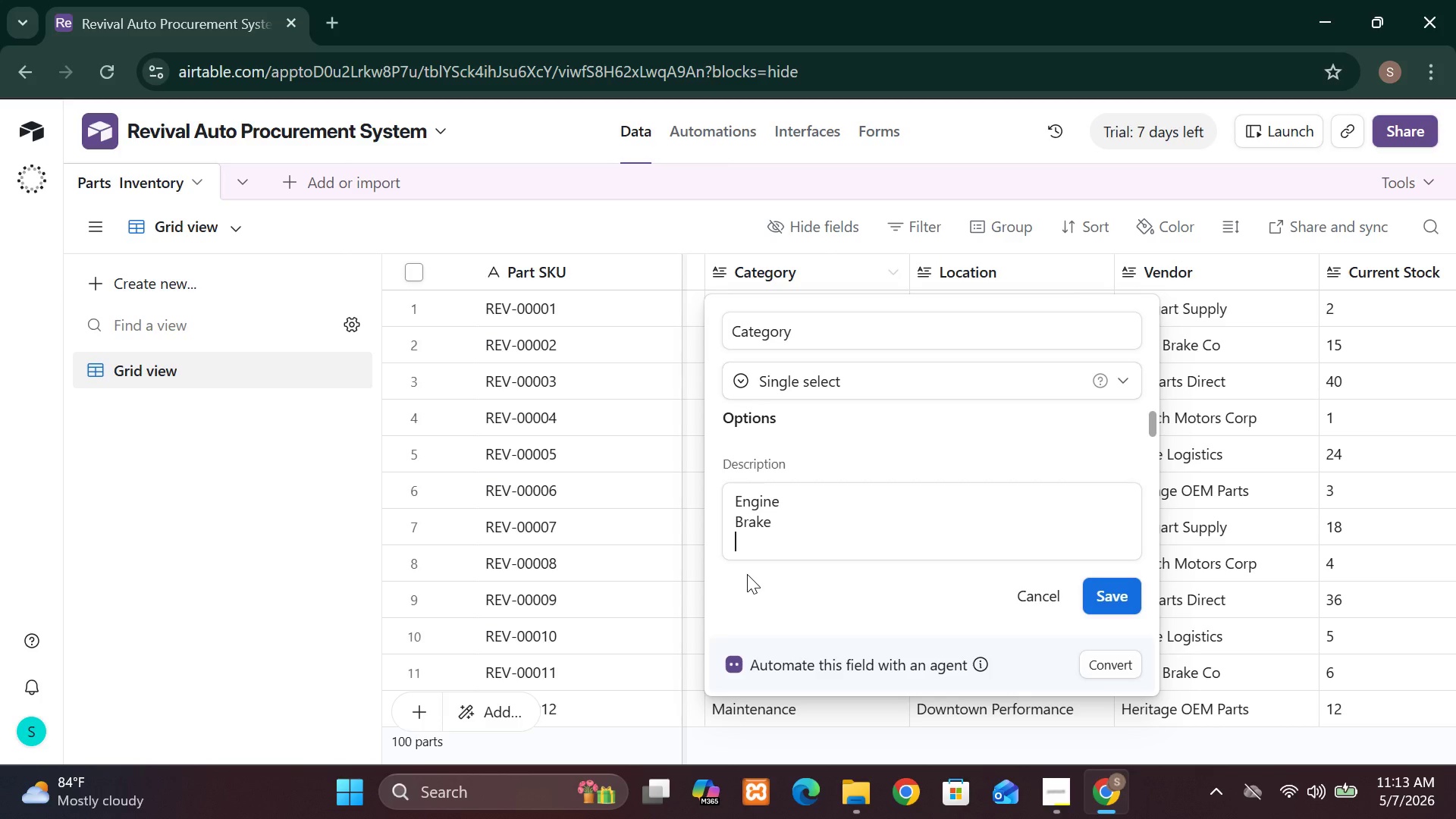 
type(Electical)
 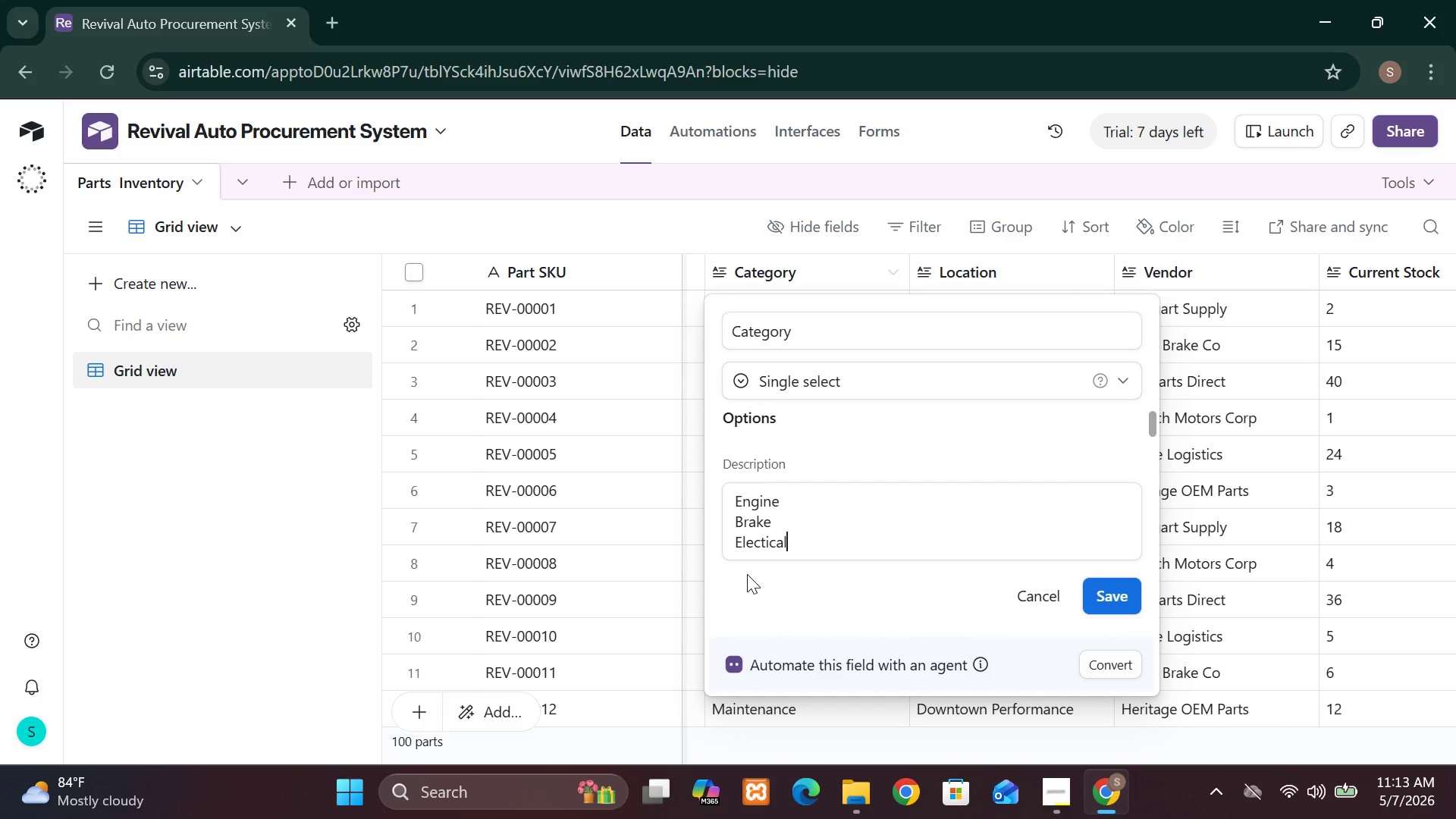 
key(Enter)
 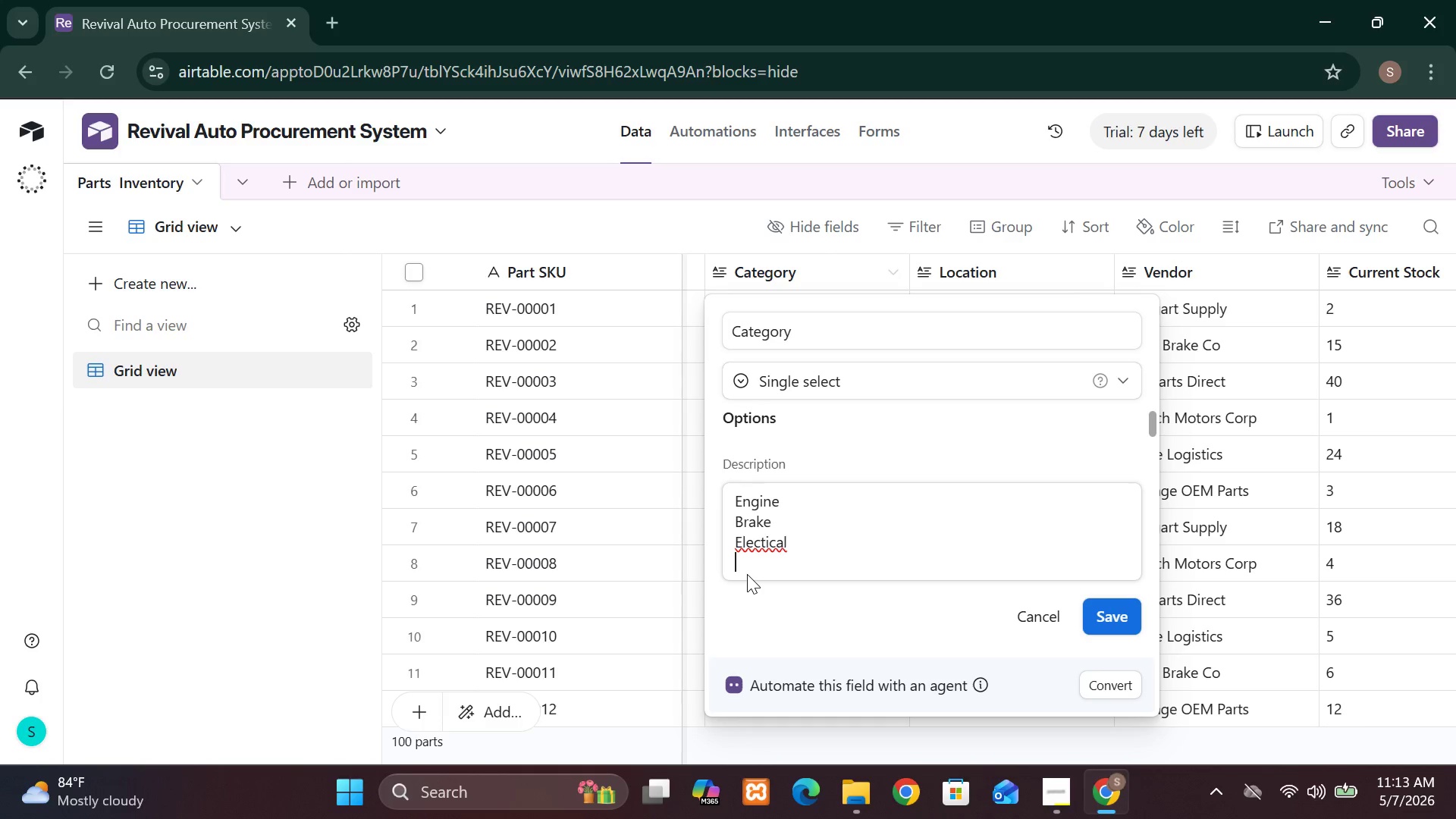 
wait(5.81)
 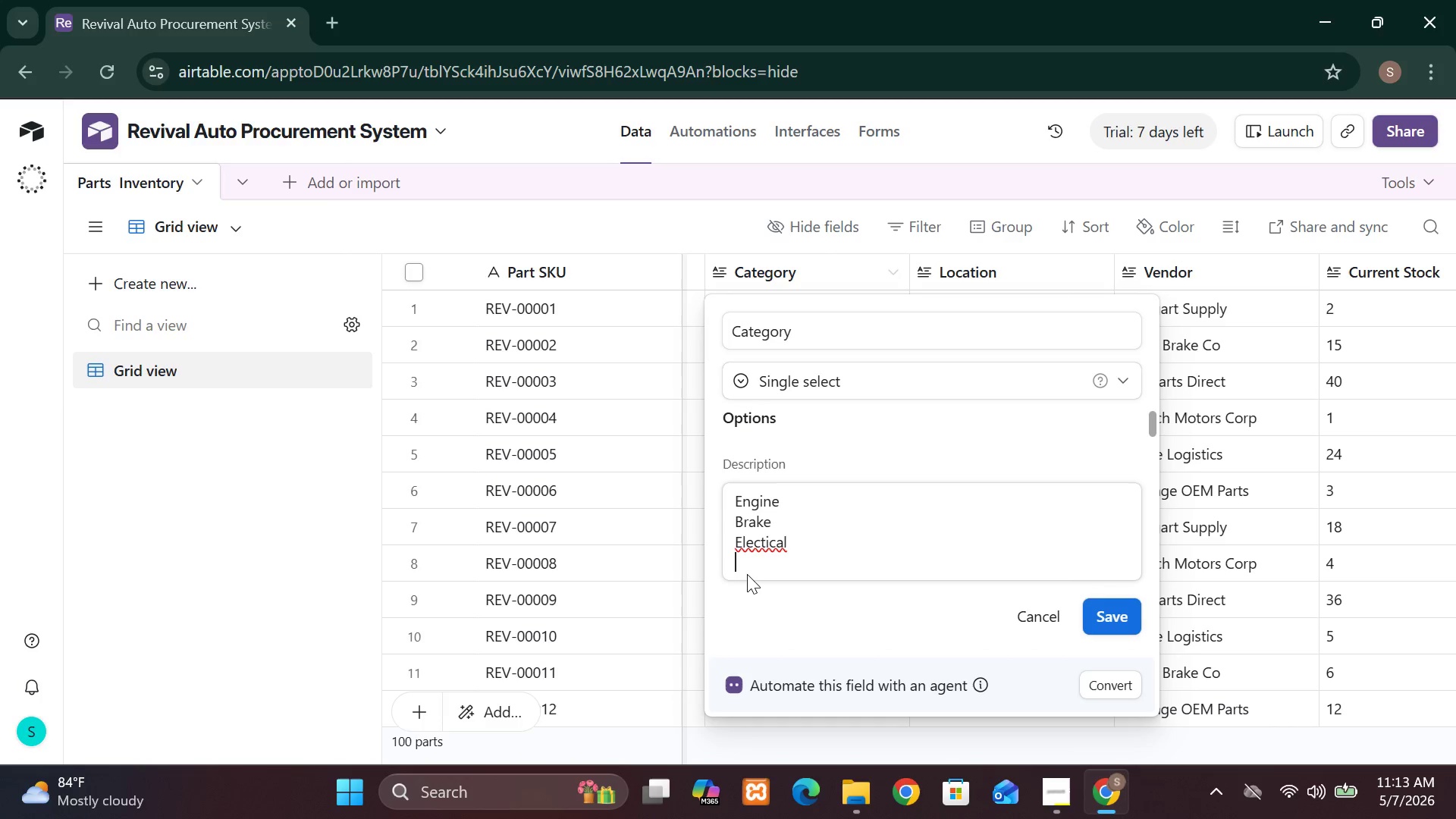 
left_click([795, 537])
 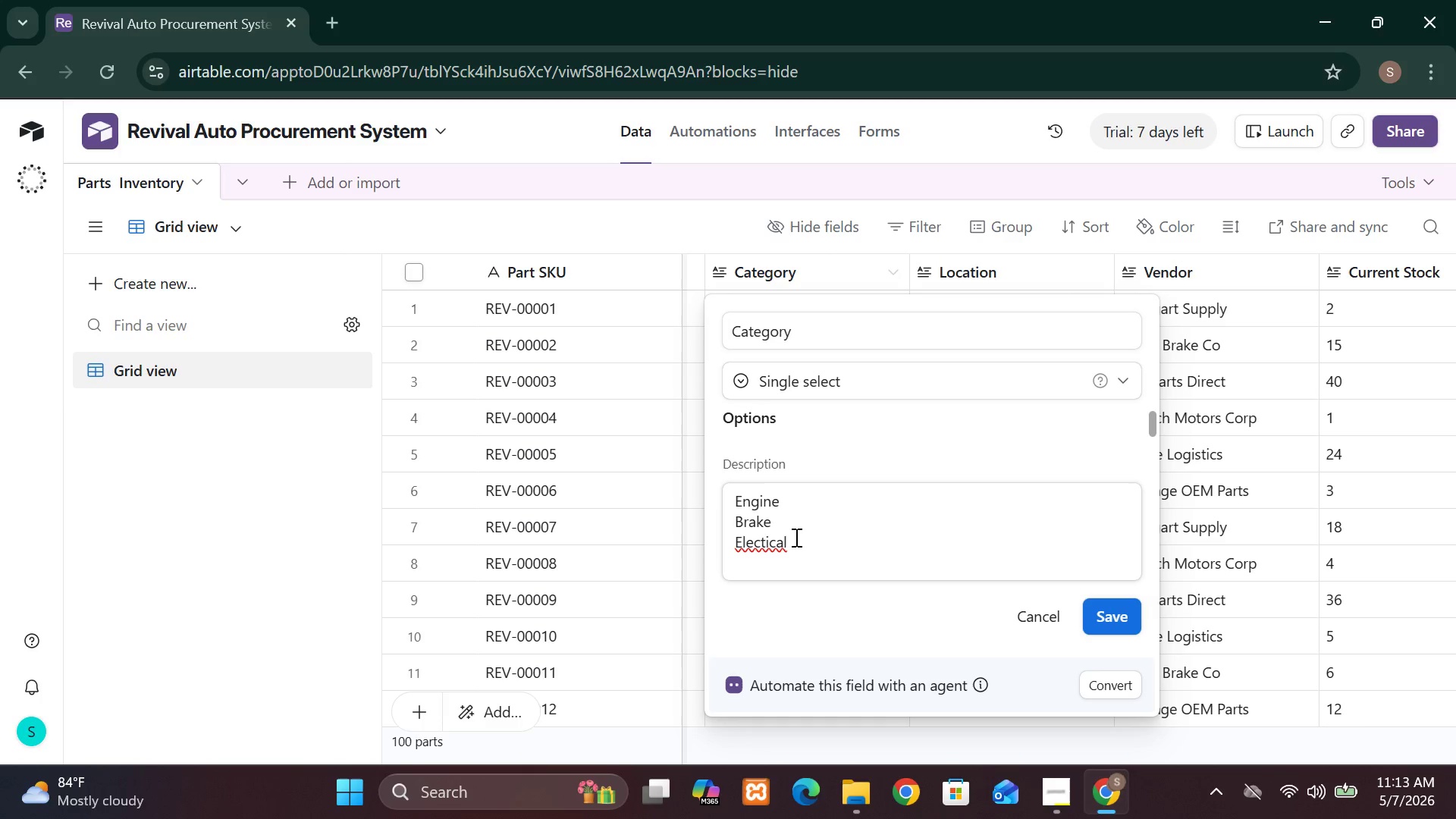 
key(Backspace)
 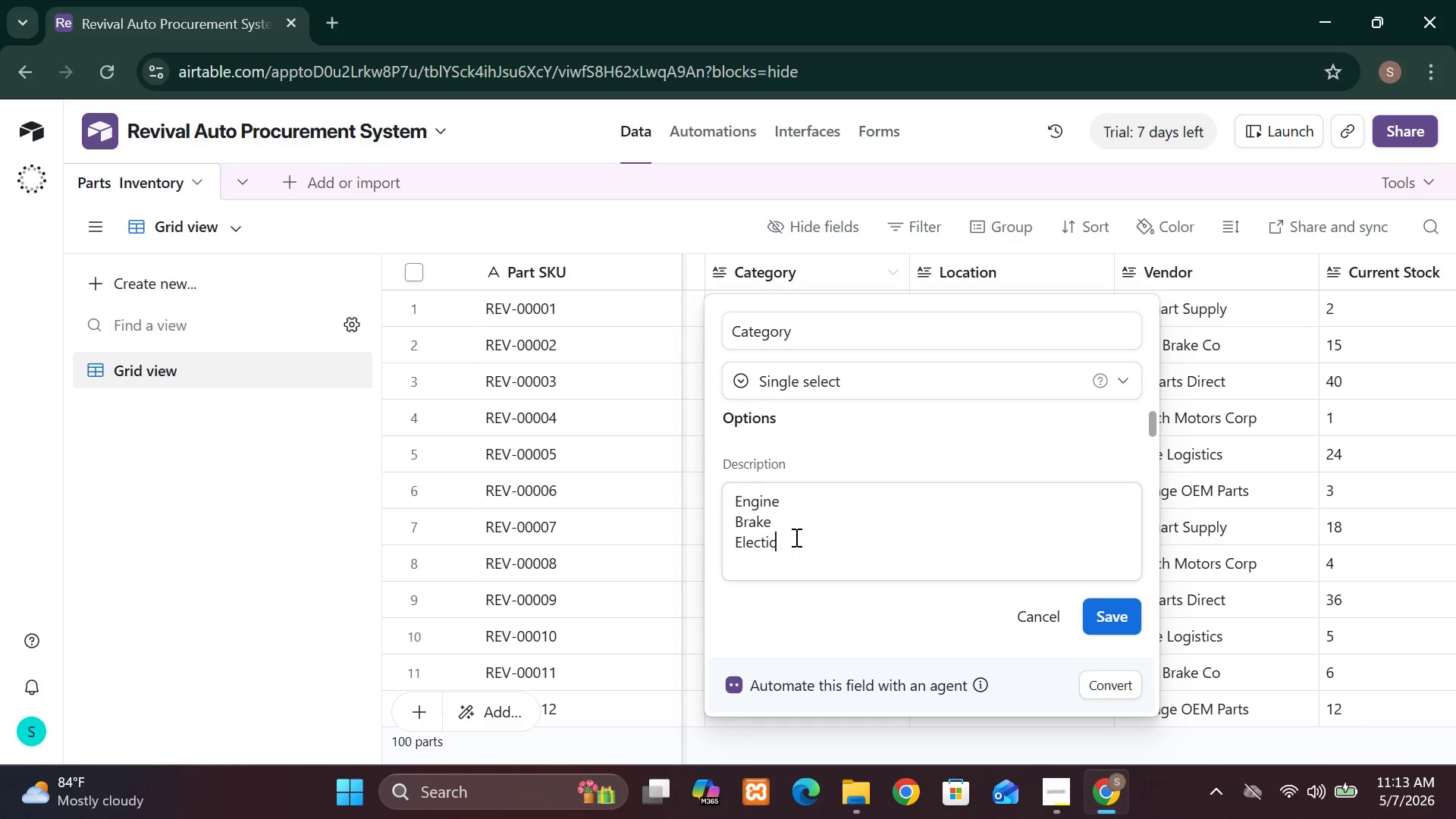 
key(Backspace)
 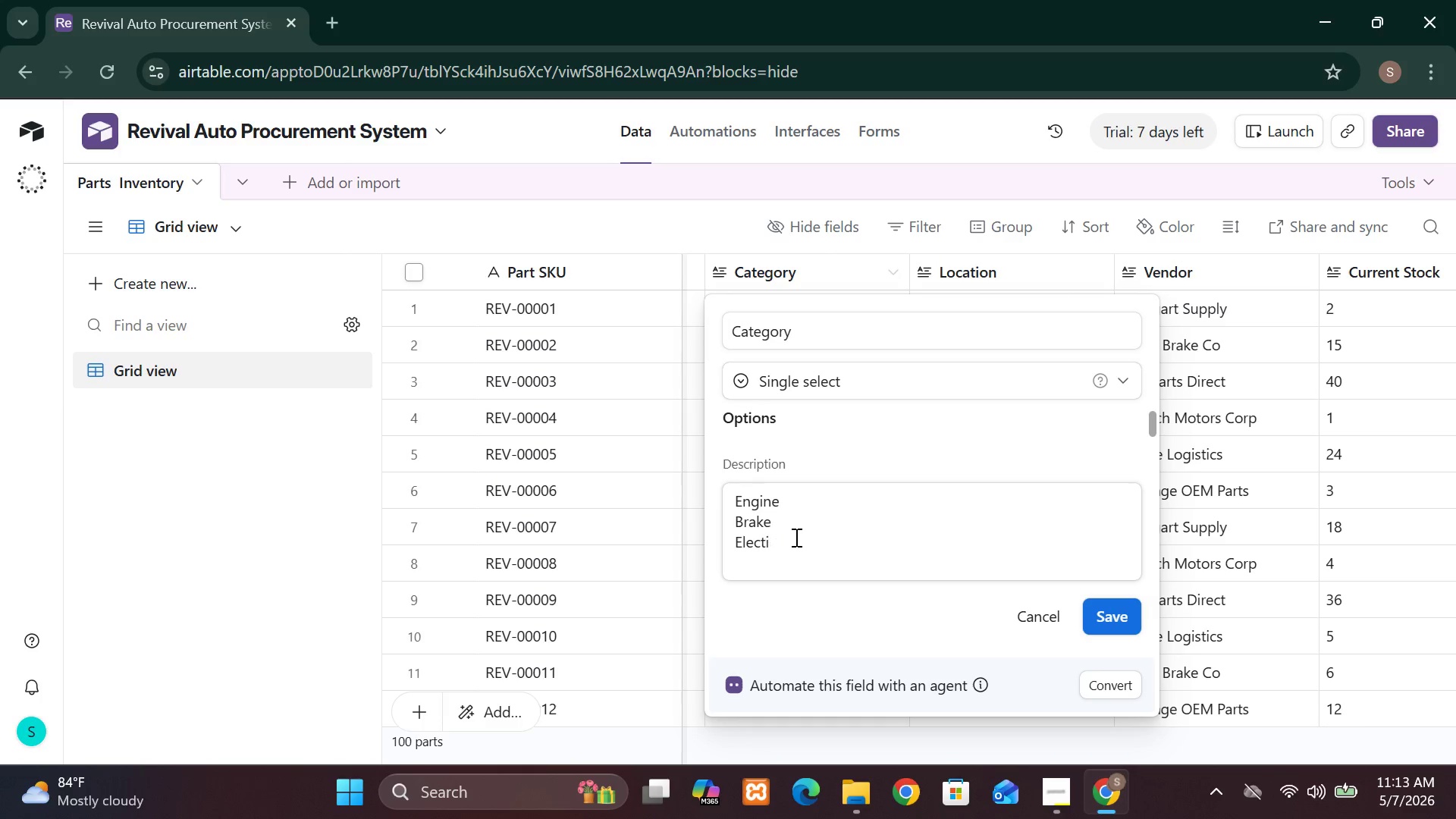 
key(Backspace)
 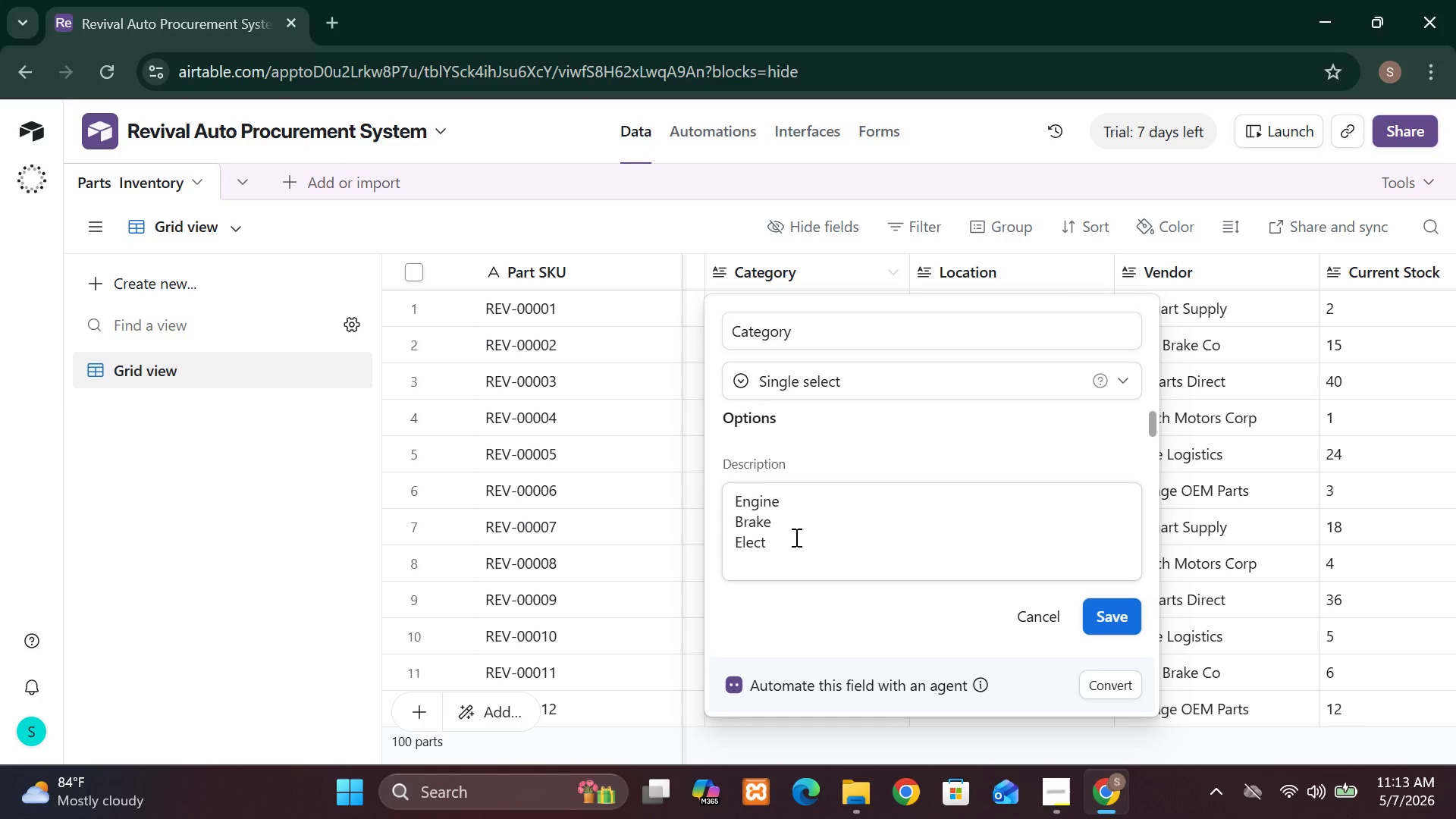 
key(Backspace)
 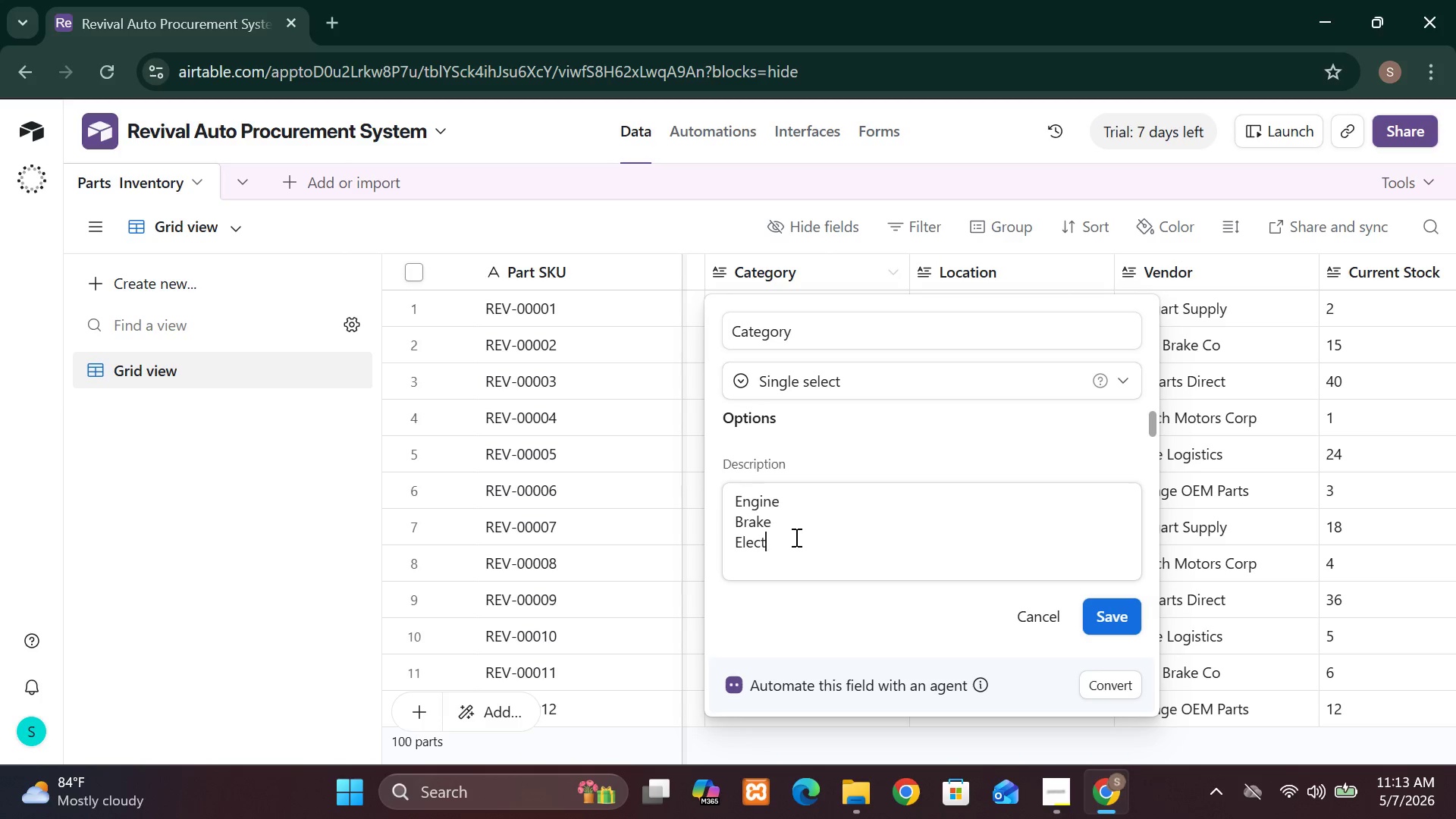 
key(Backspace)
 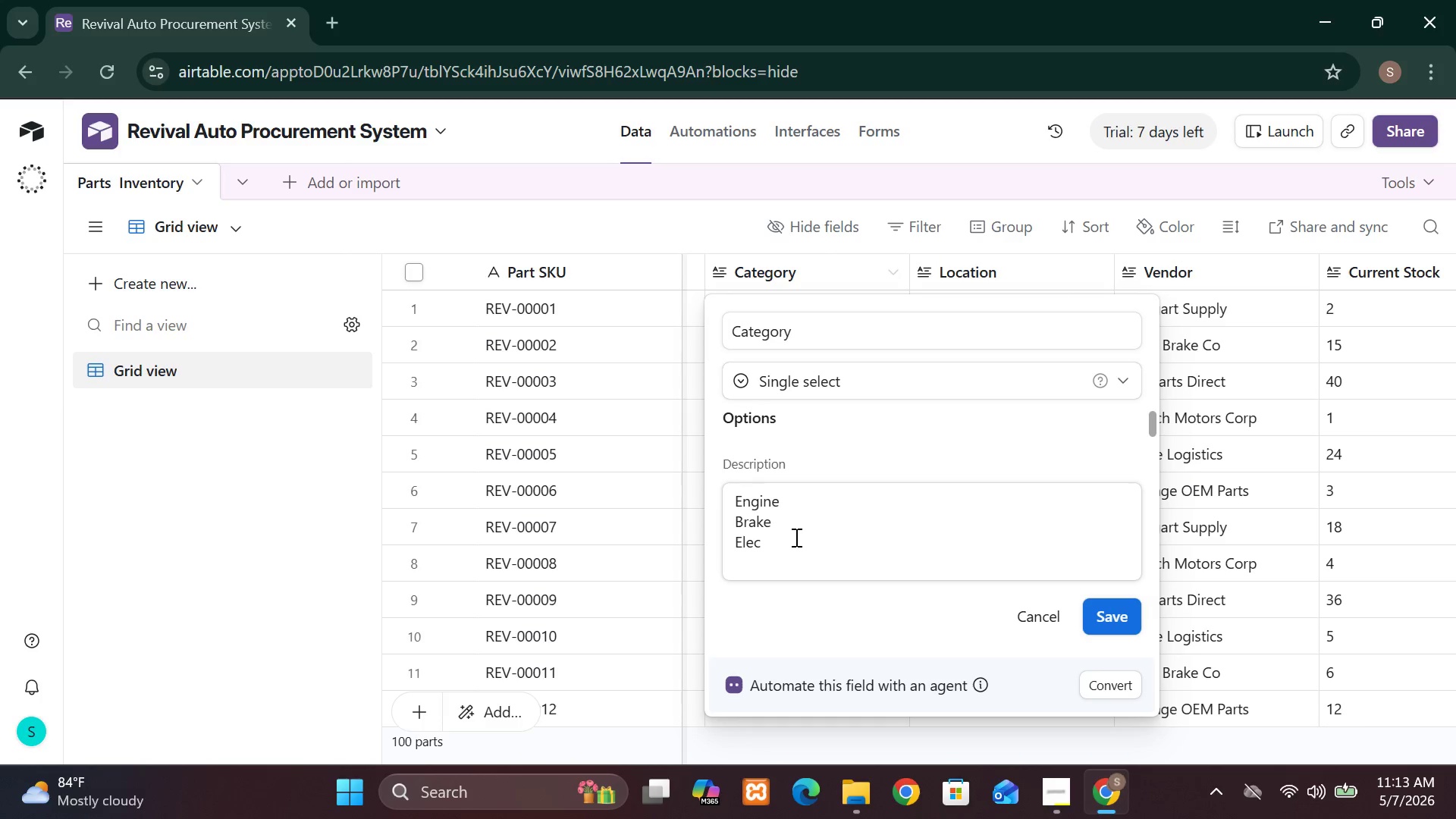 
key(Backspace)
 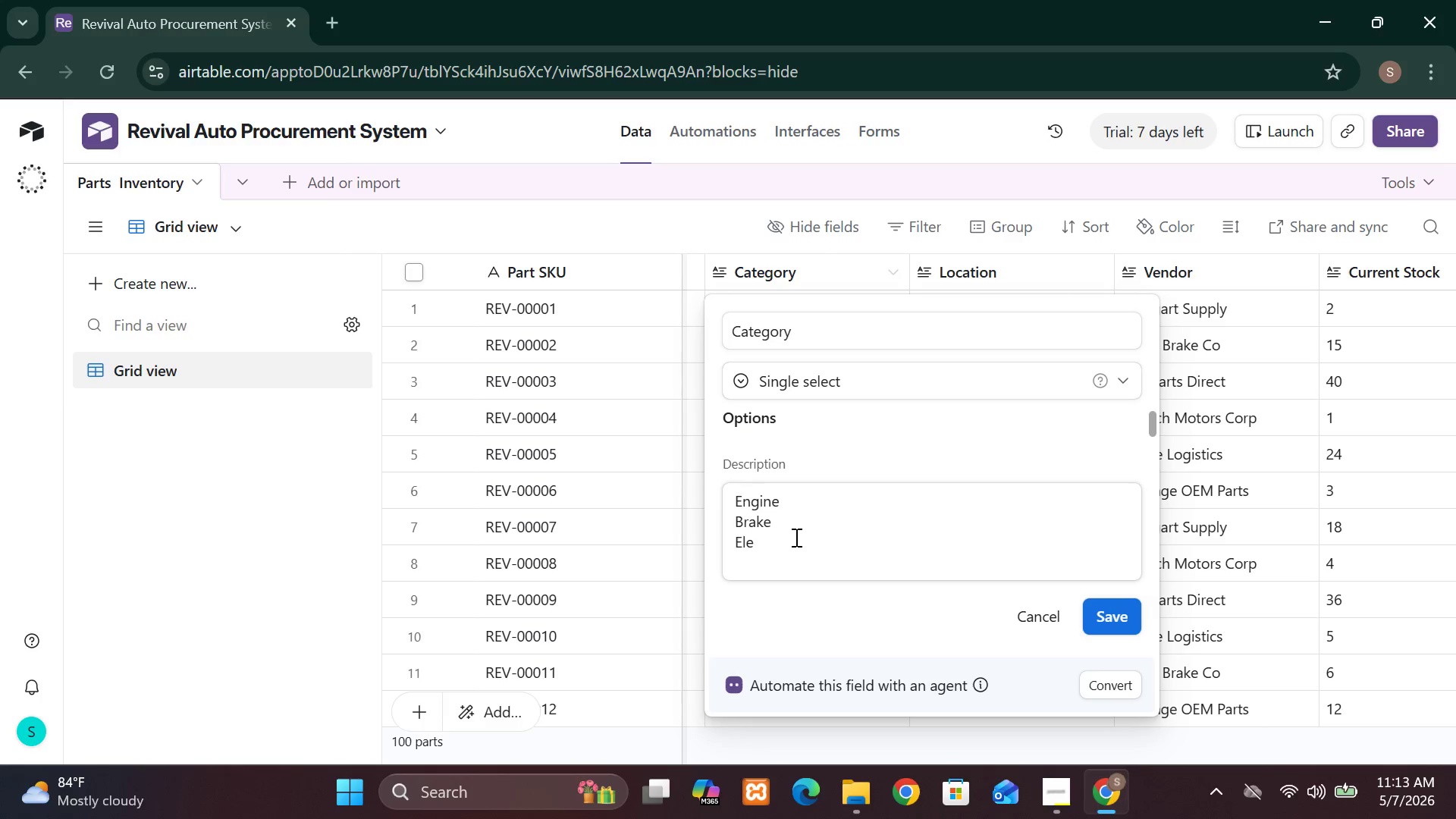 
type(ctrical)
 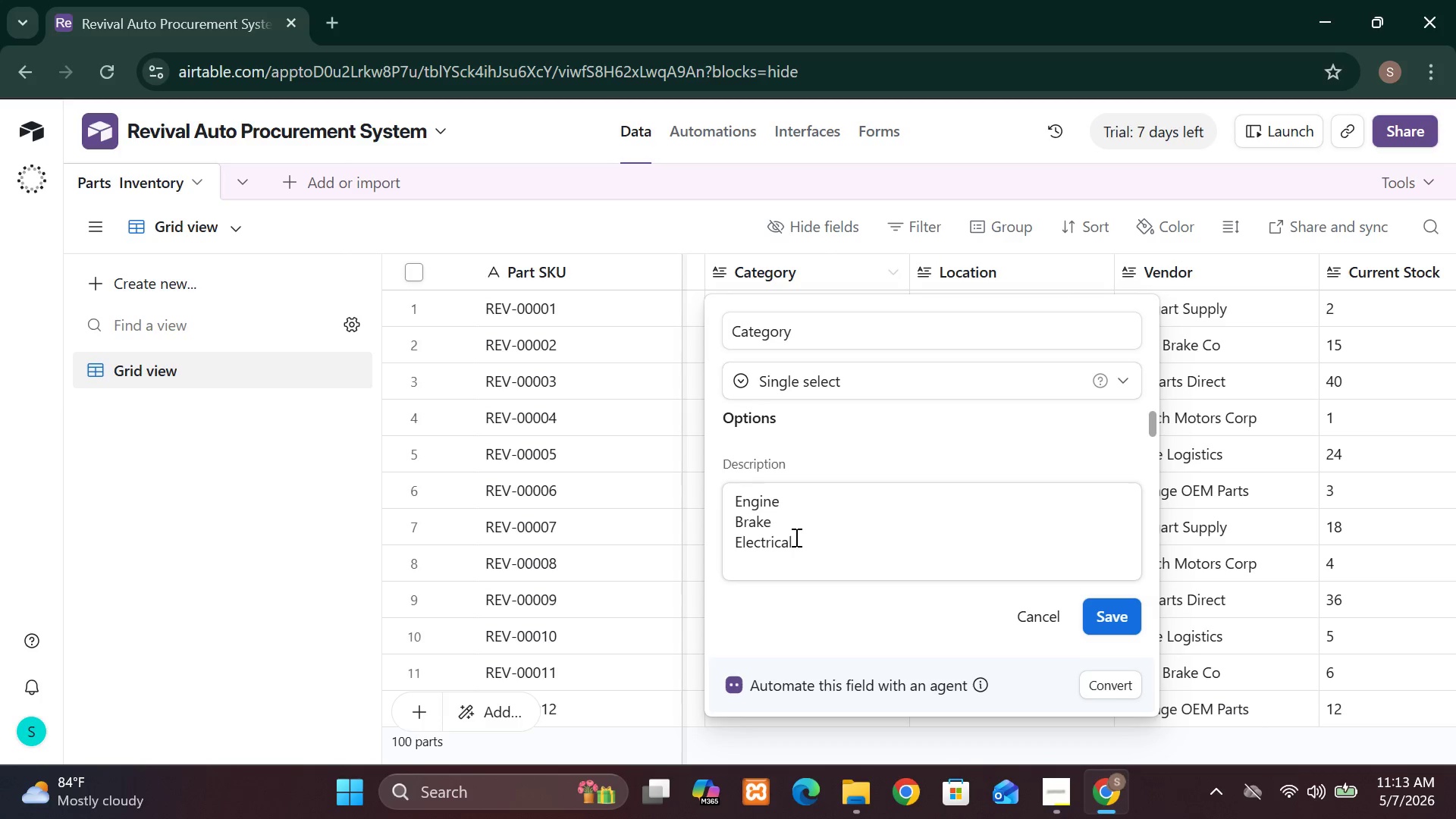 
key(Enter)
 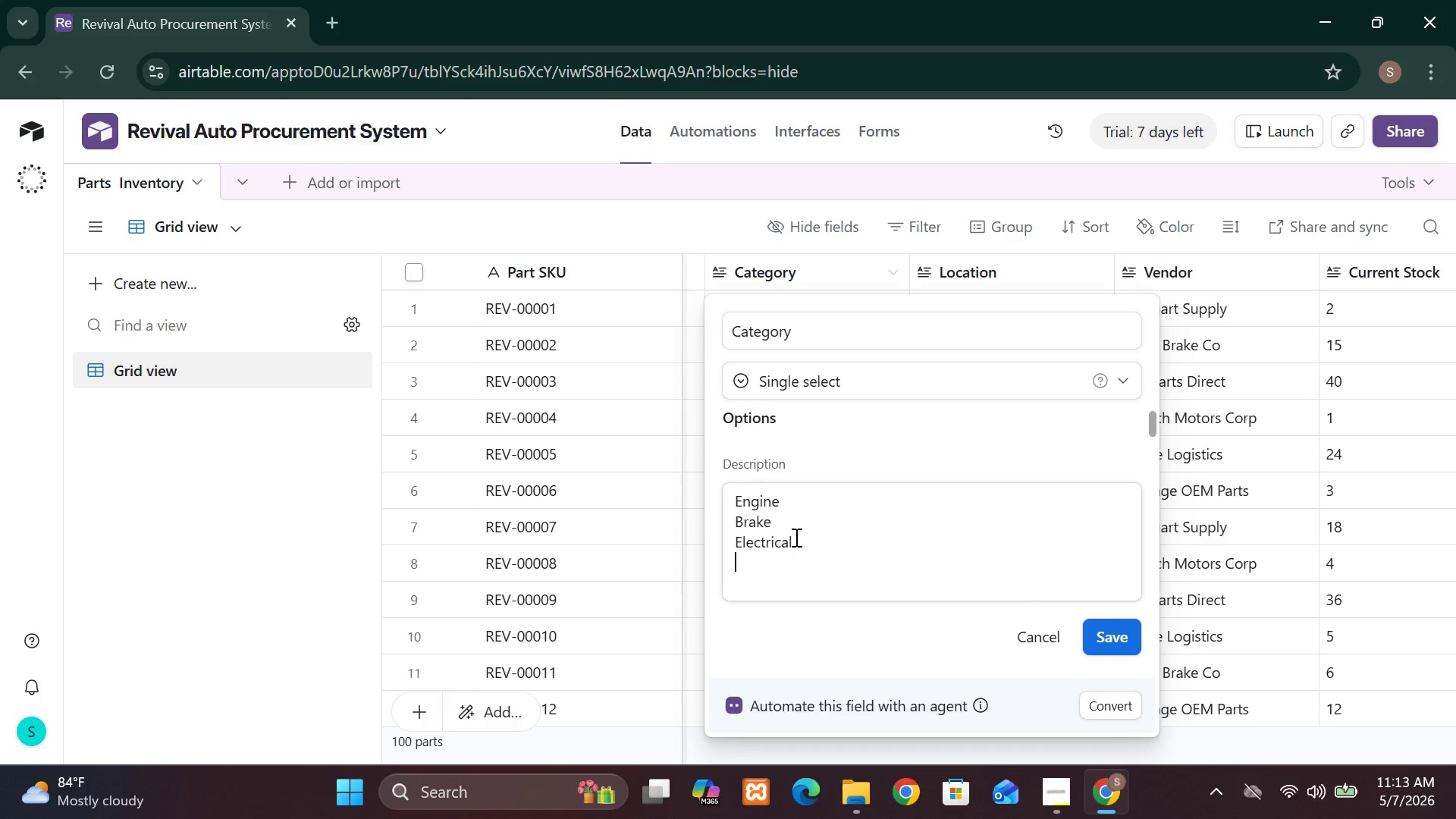 
type(Suspension)
 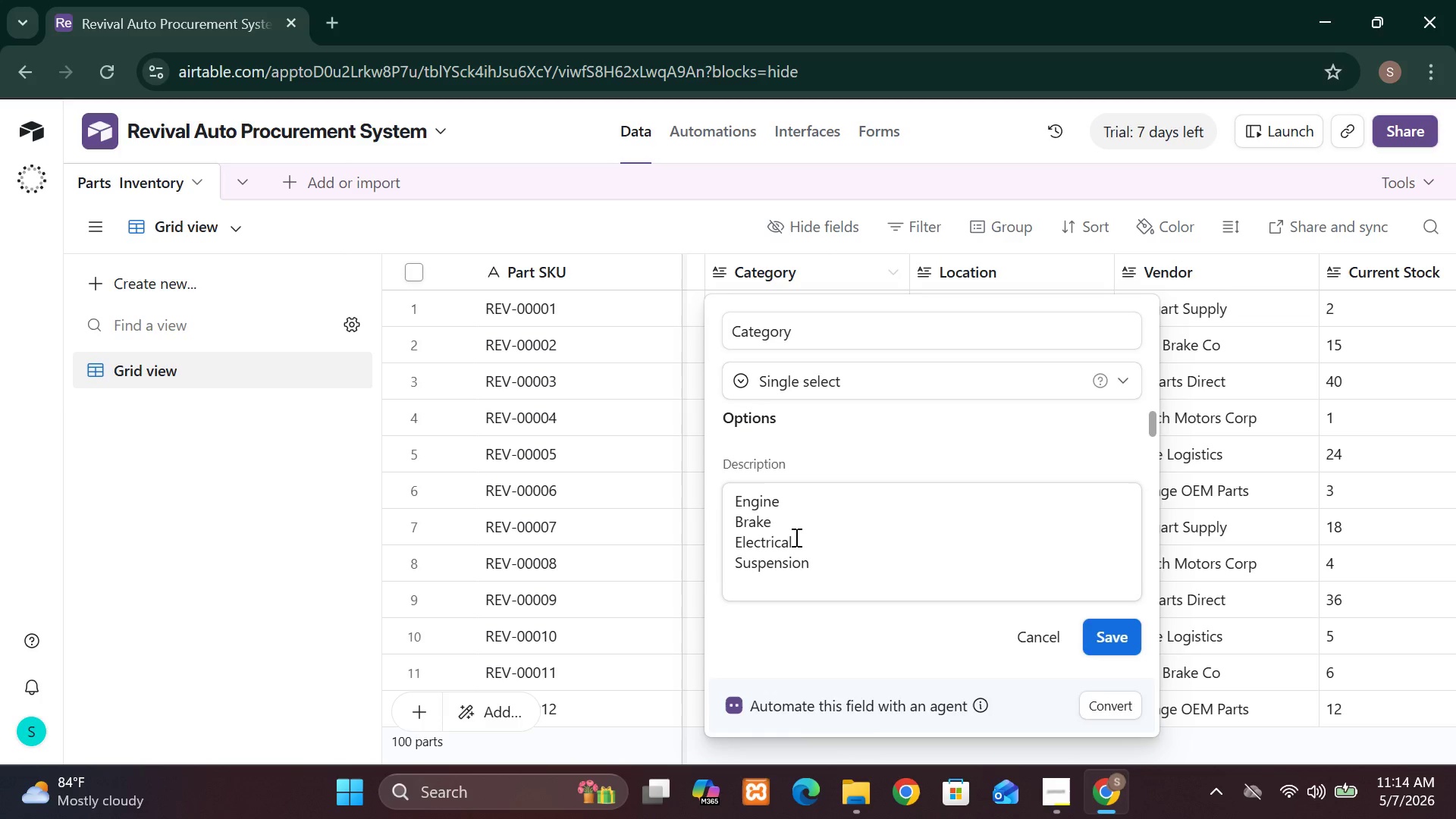 
key(Enter)
 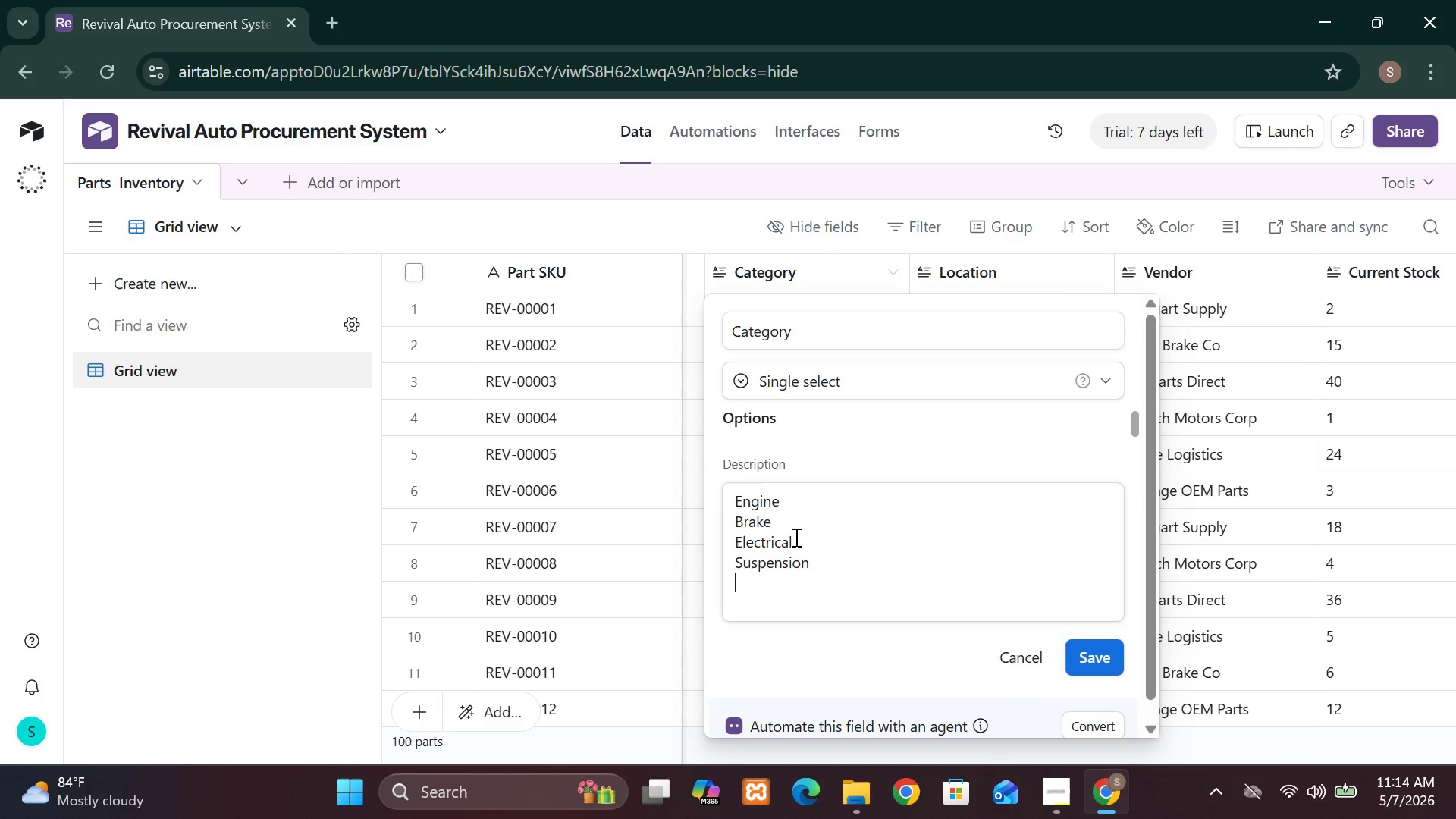 
type(Fluid)
 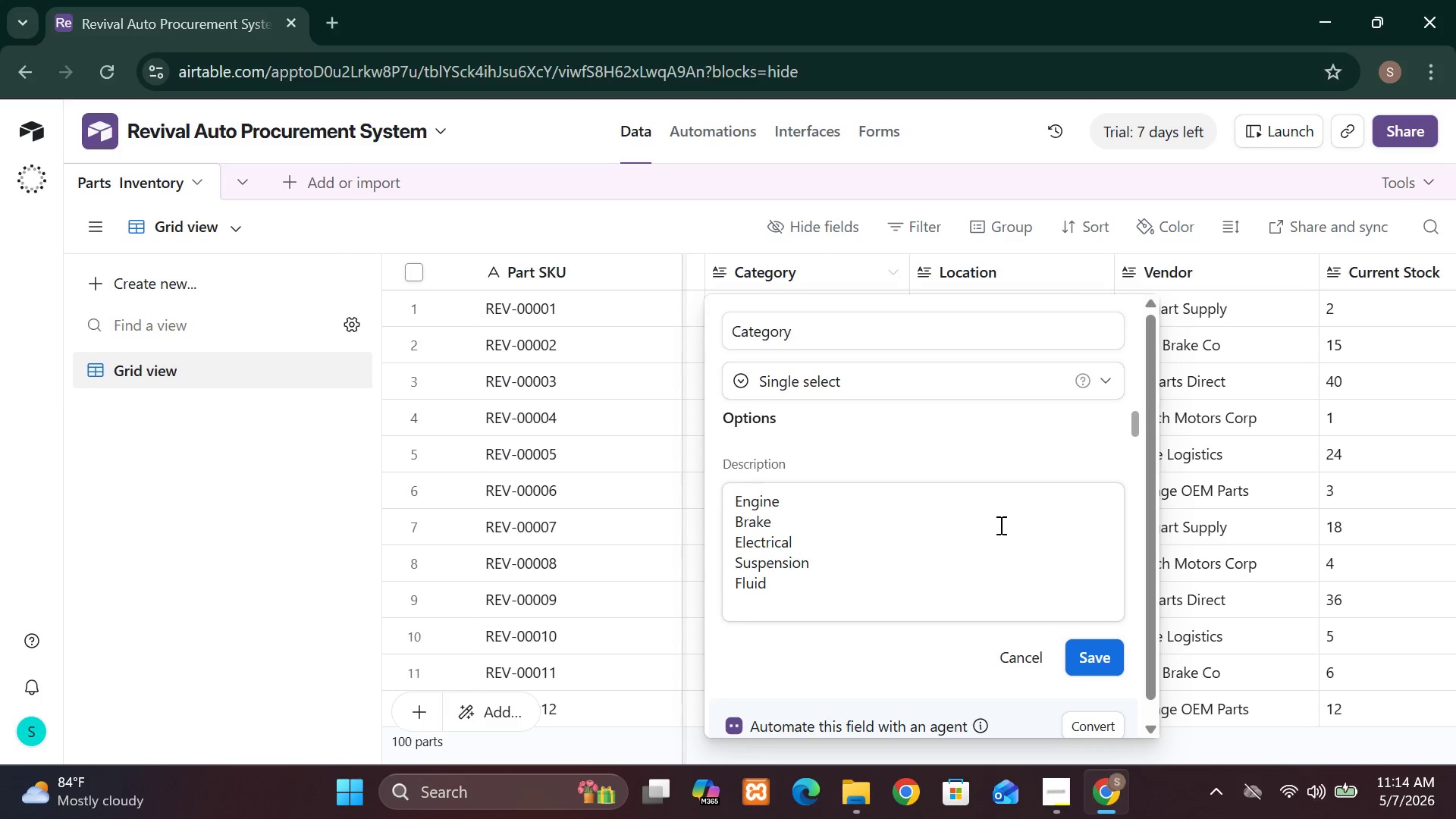 
wait(8.97)
 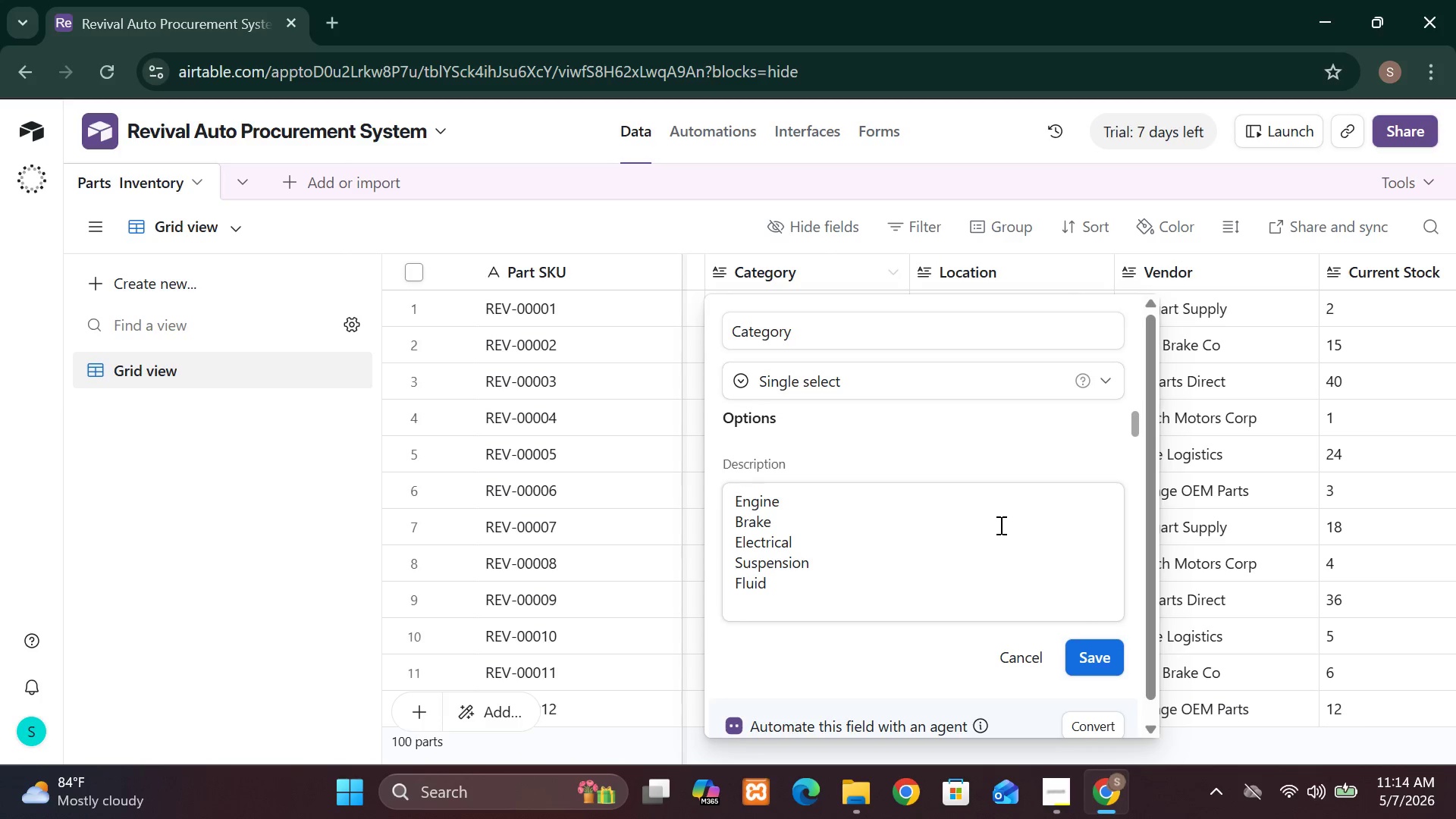 
left_click([1093, 653])
 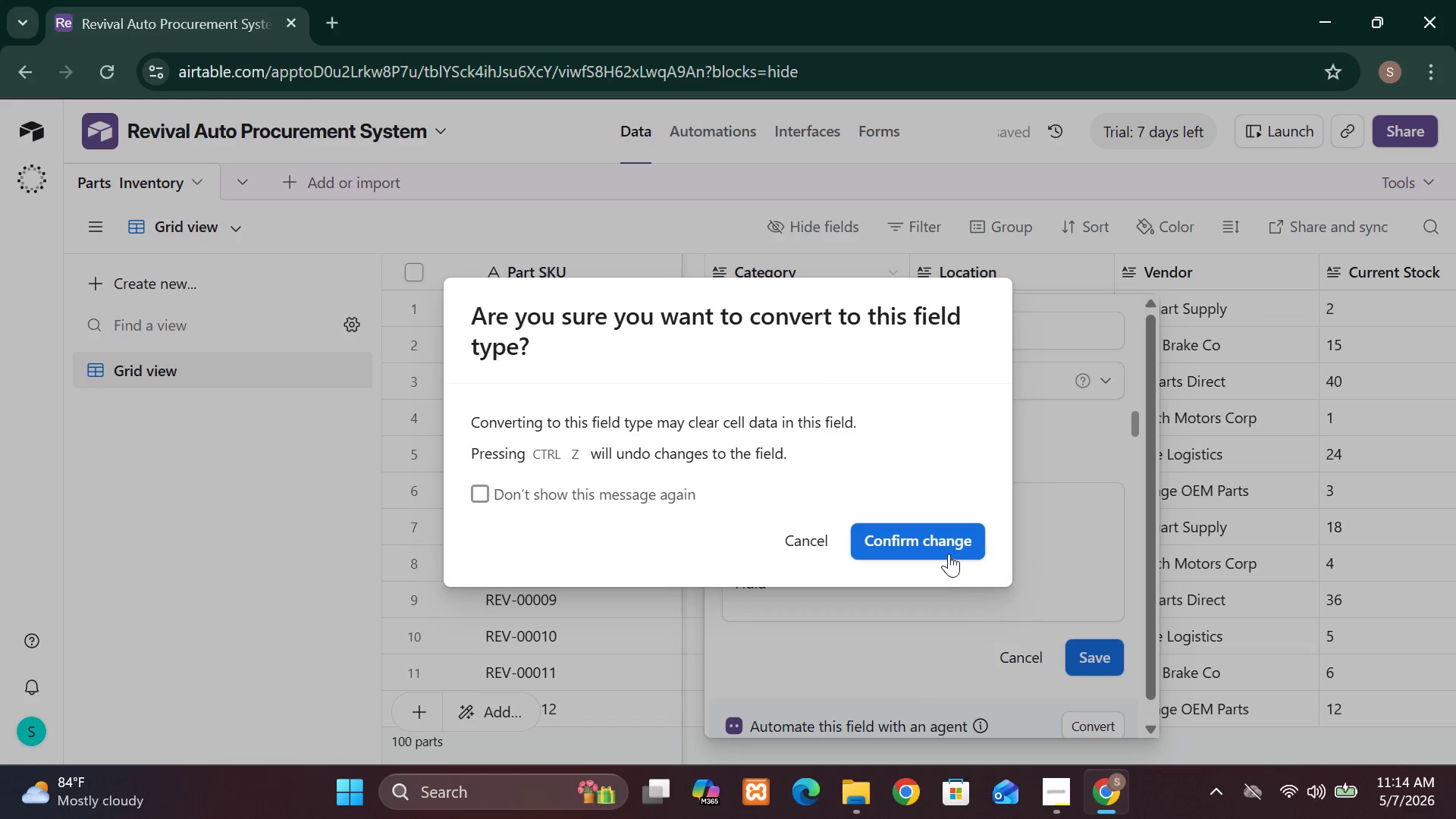 
left_click([937, 544])
 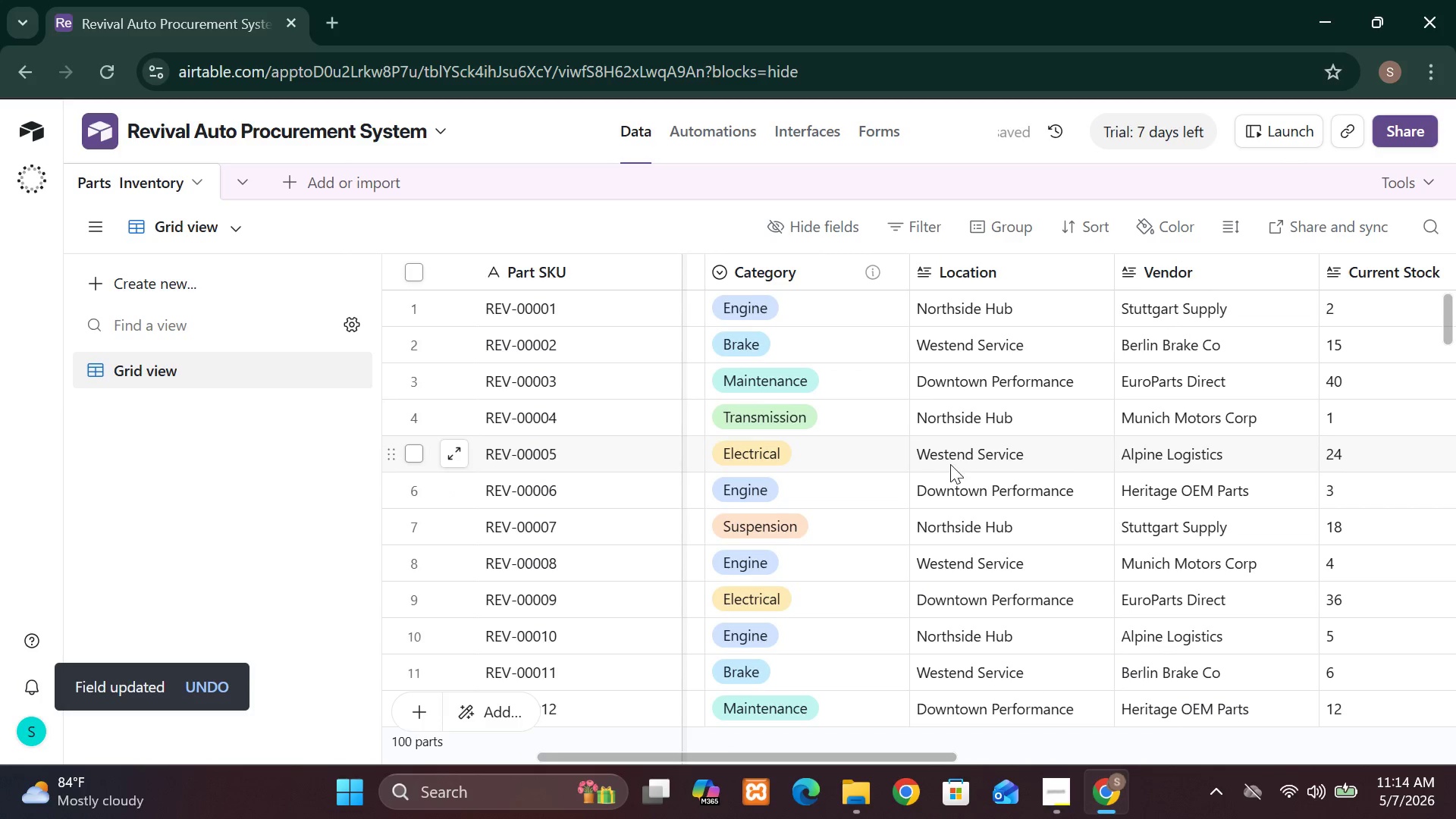 
wait(9.8)
 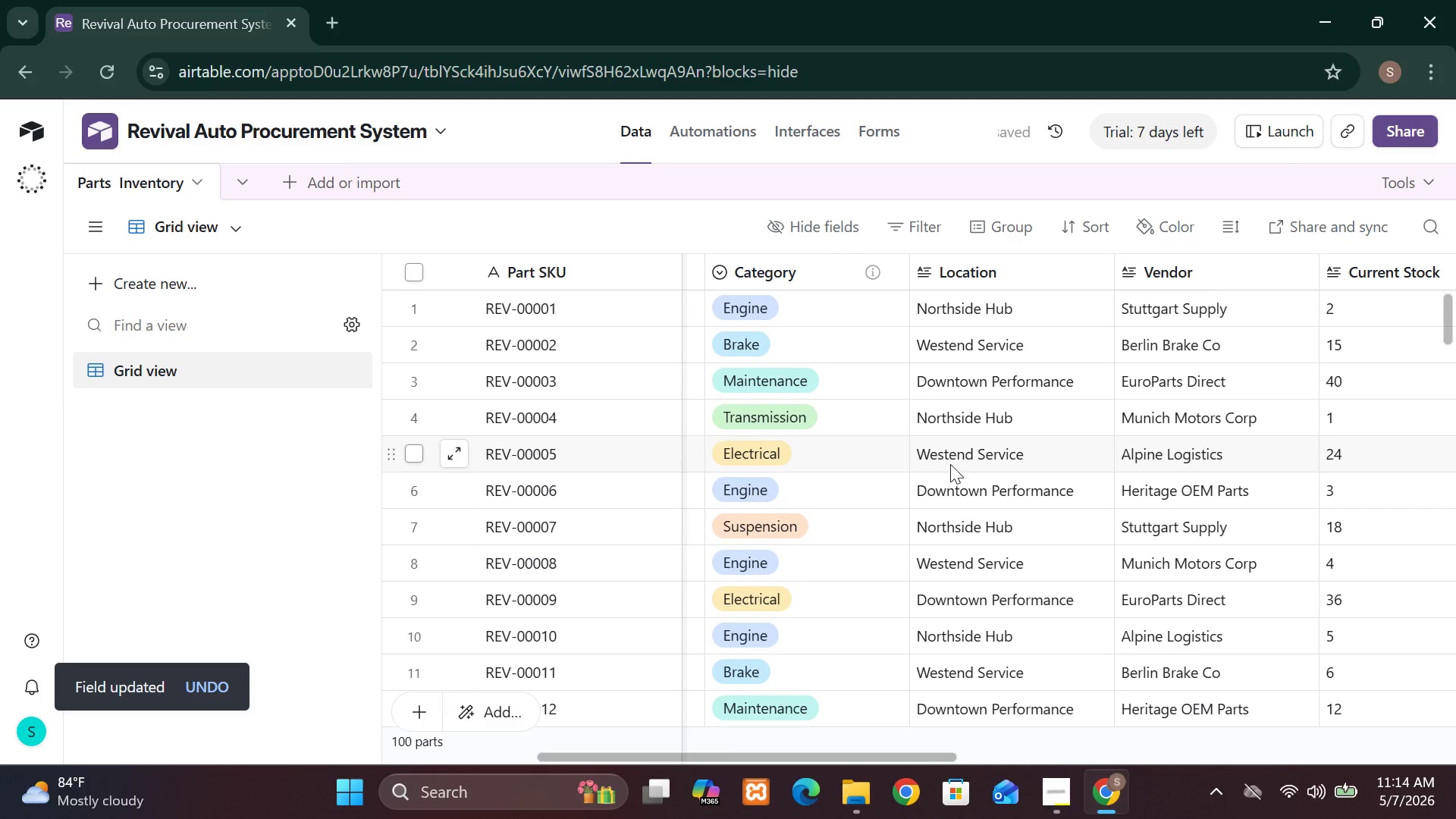 
left_click([870, 272])
 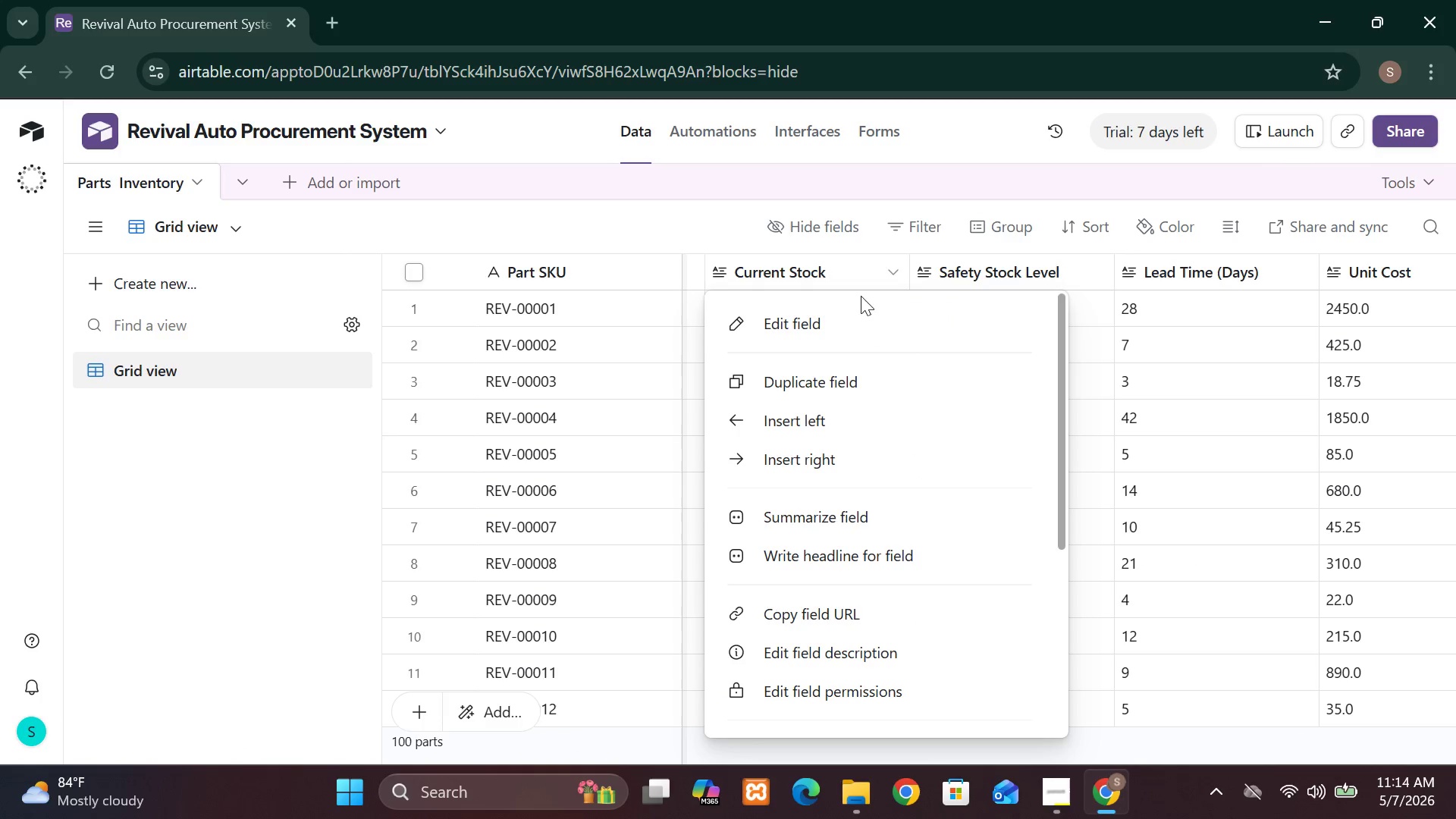 
left_click([852, 323])
 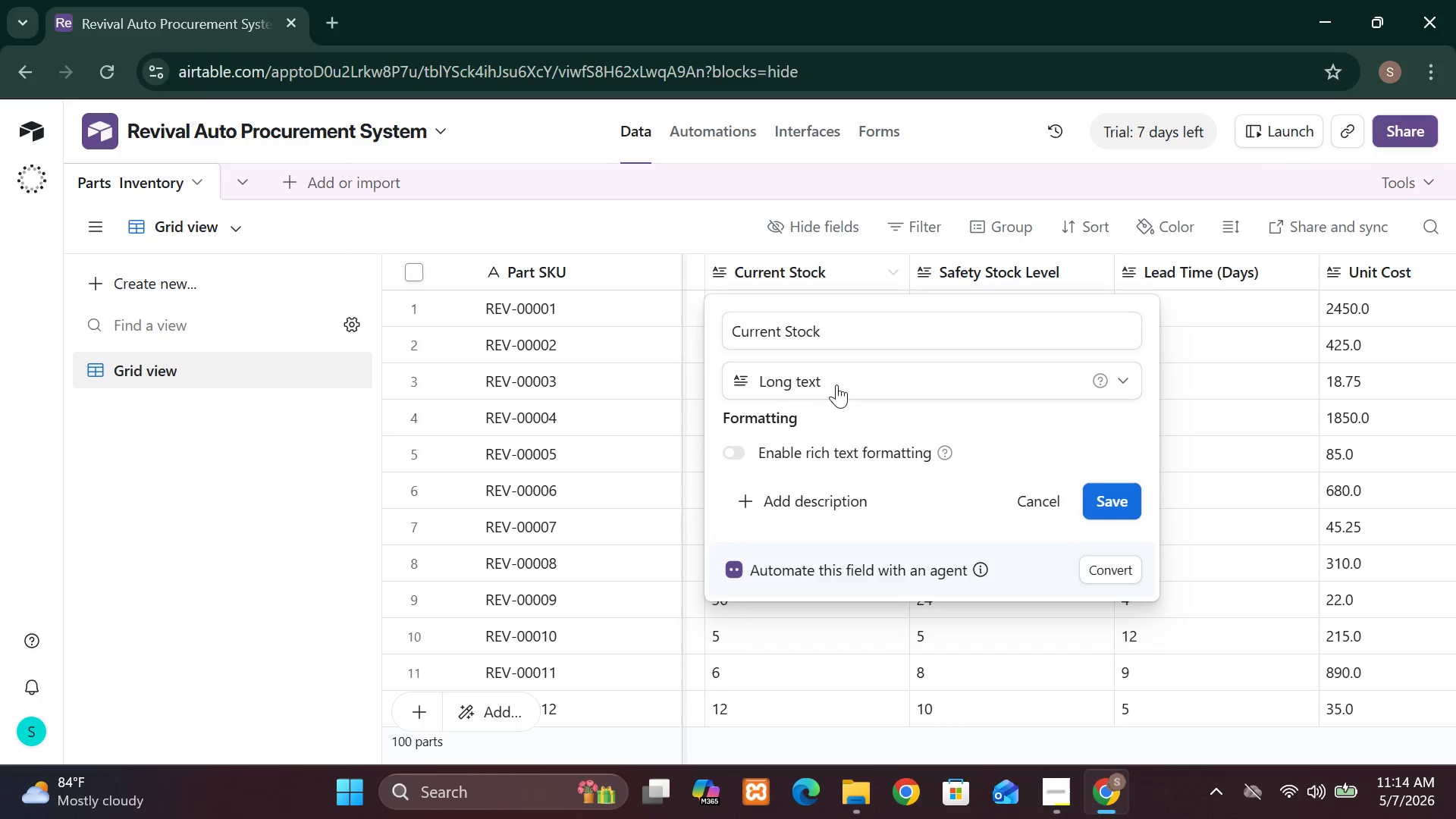 
left_click([836, 381])
 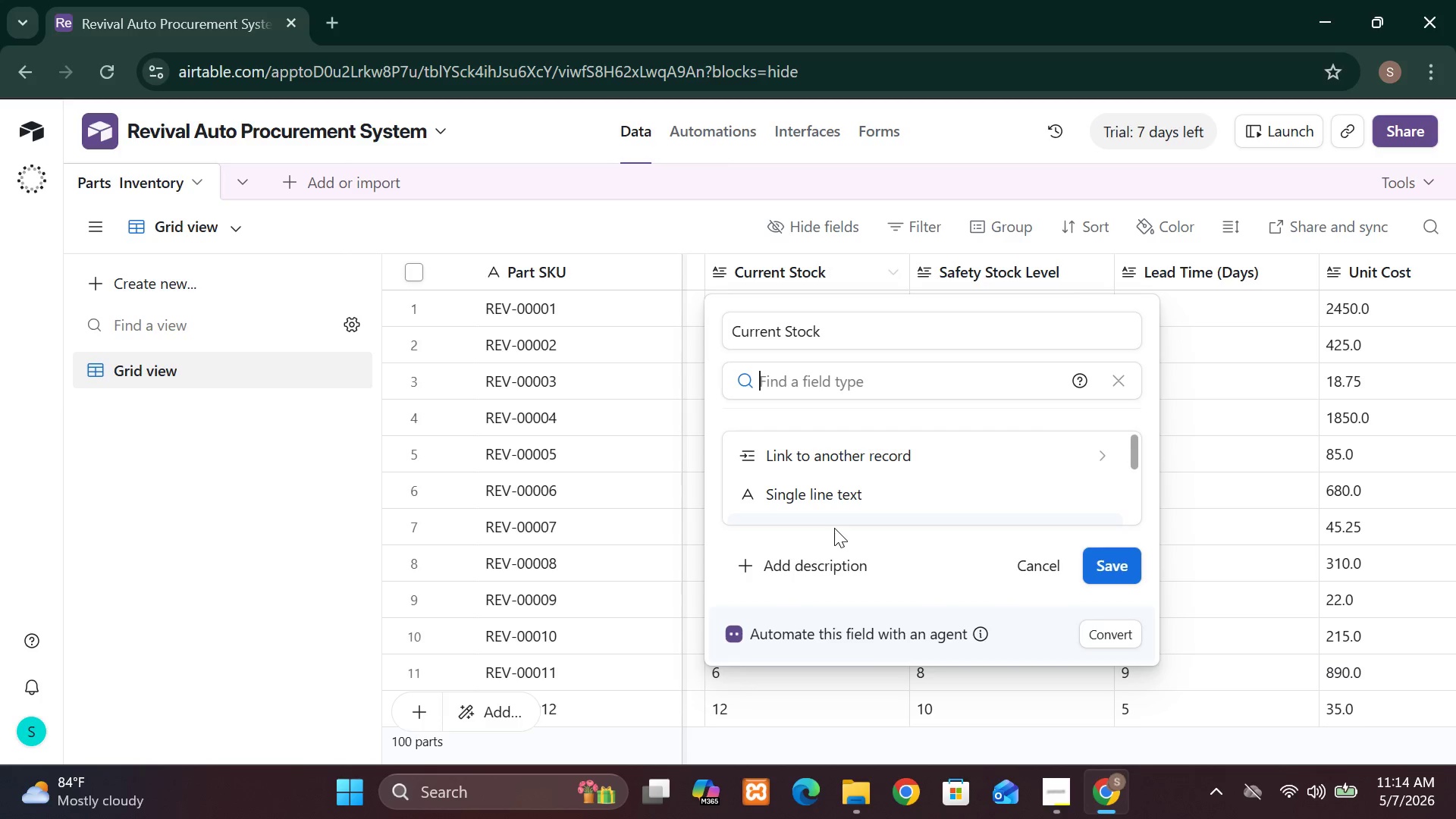 
mouse_move([836, 467])
 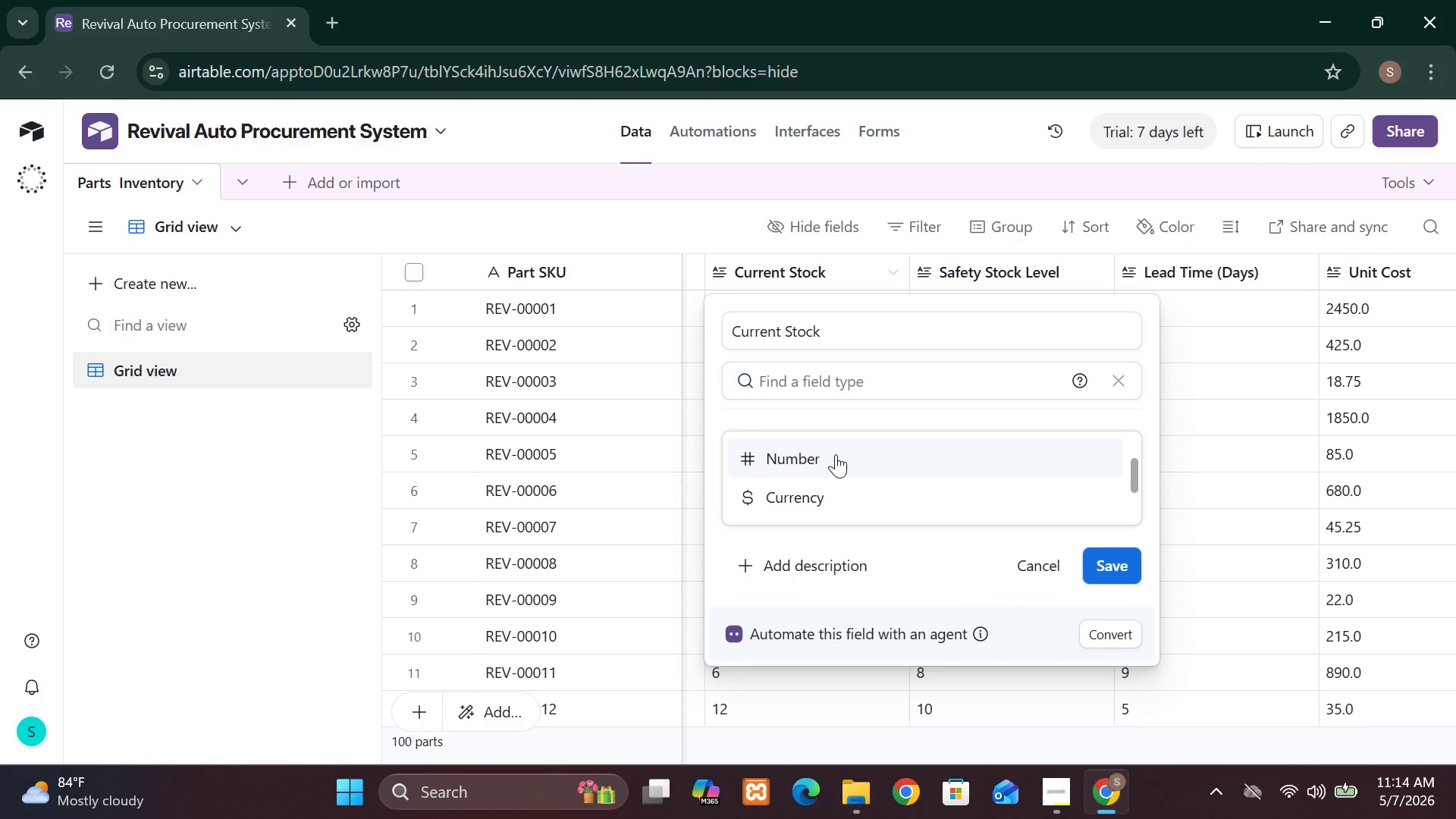 
left_click([836, 454])
 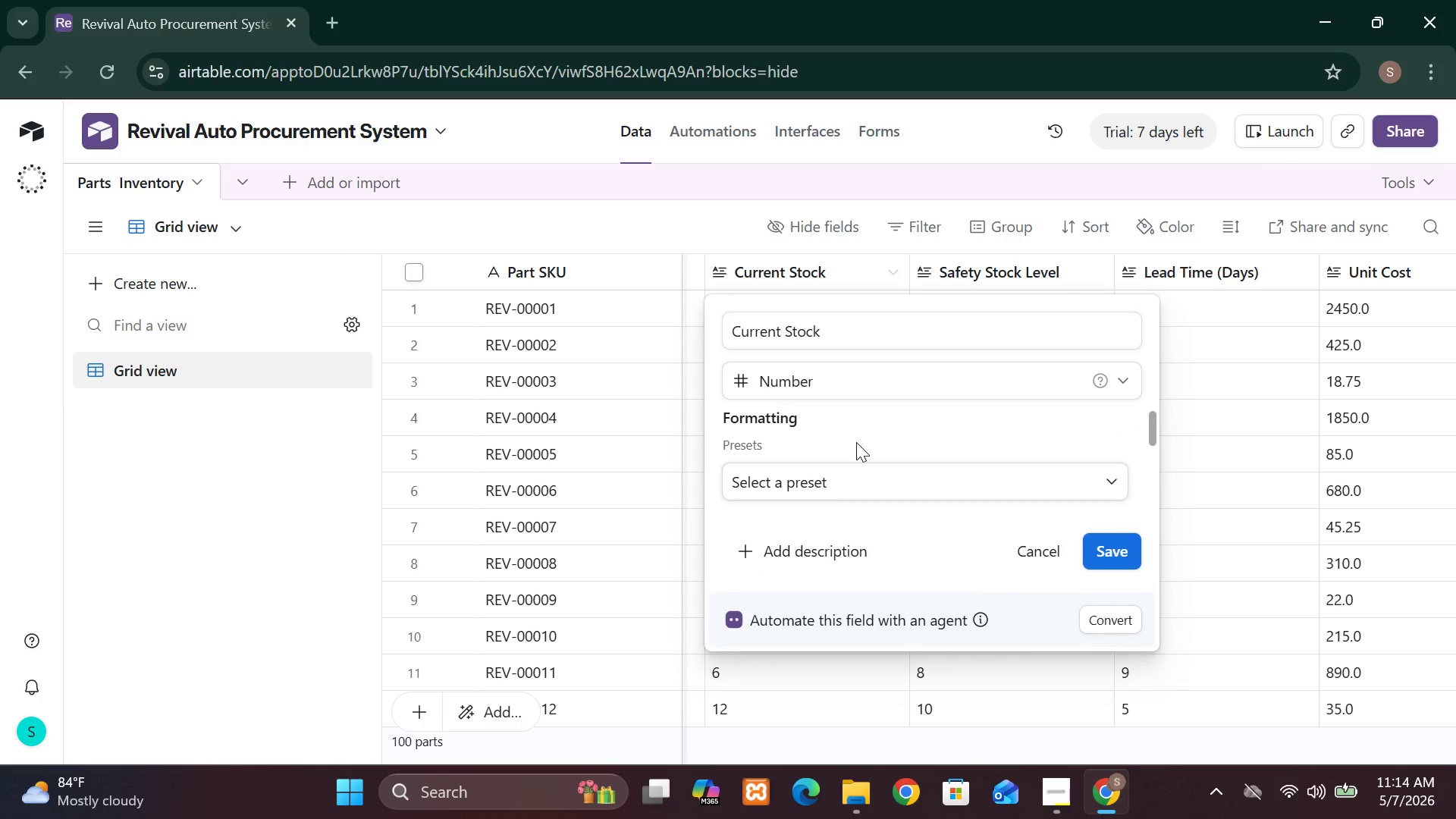 
mouse_move([861, 458])
 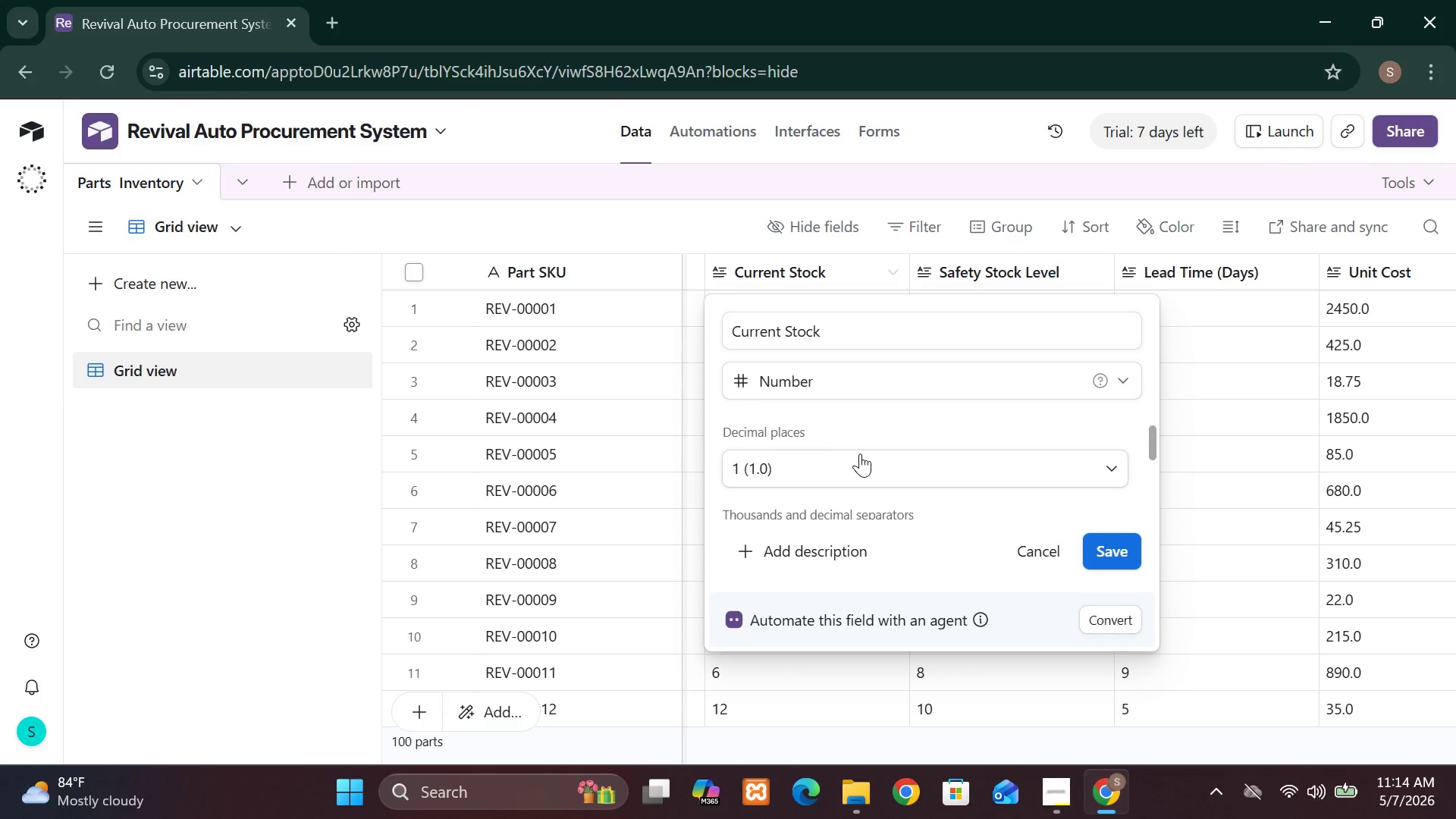 
left_click([860, 453])
 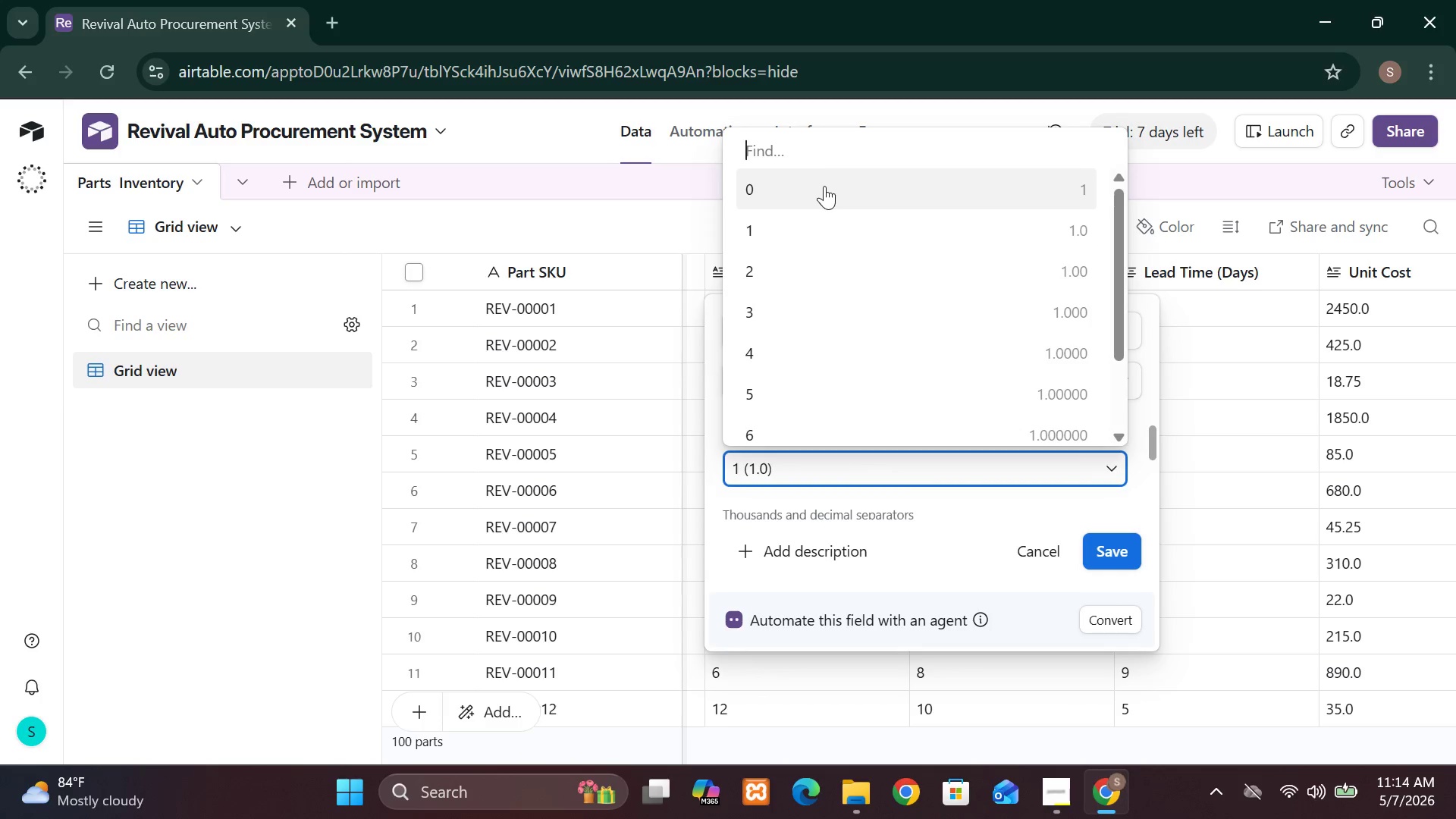 
left_click([824, 186])
 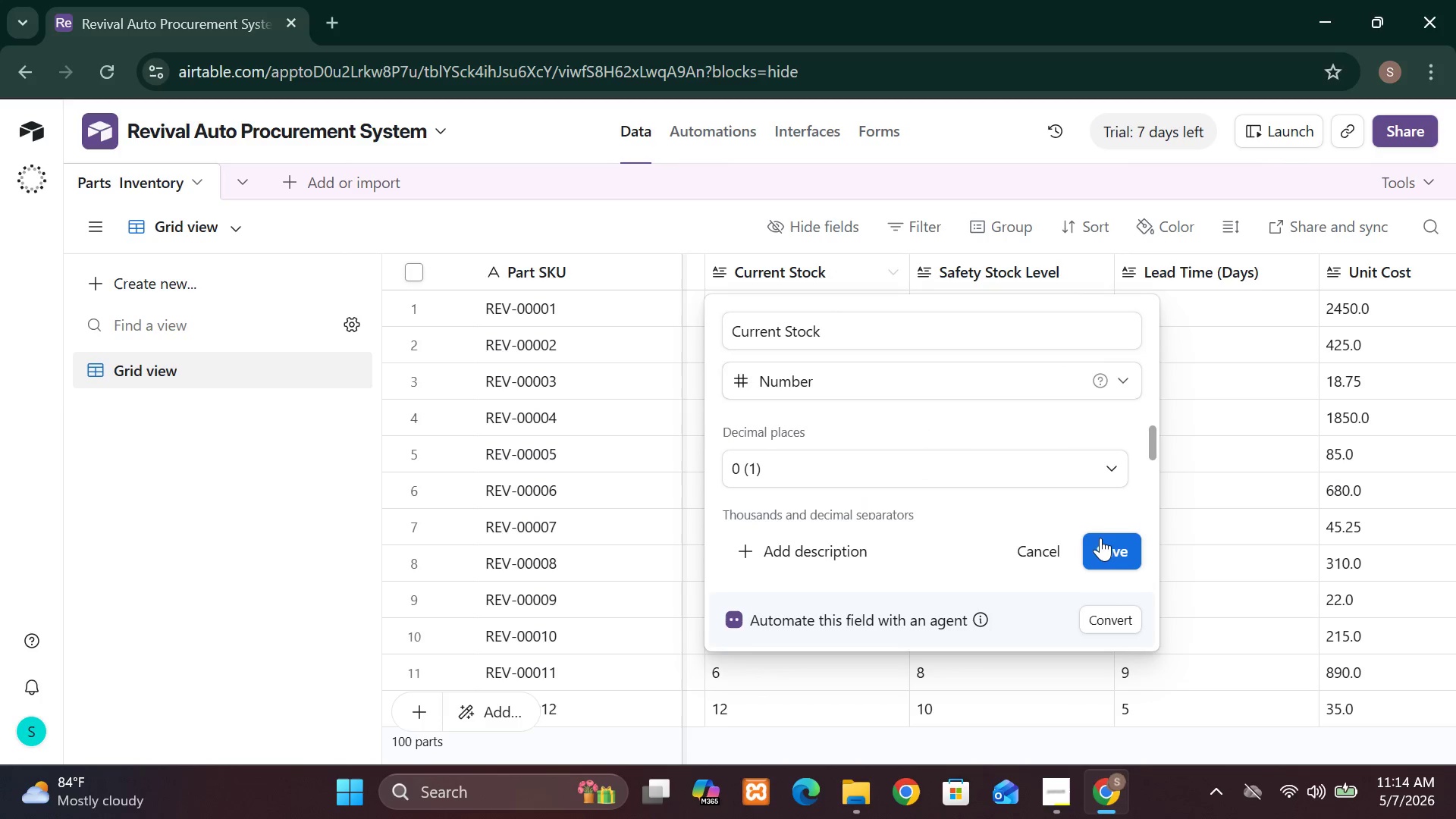 
left_click([1126, 558])
 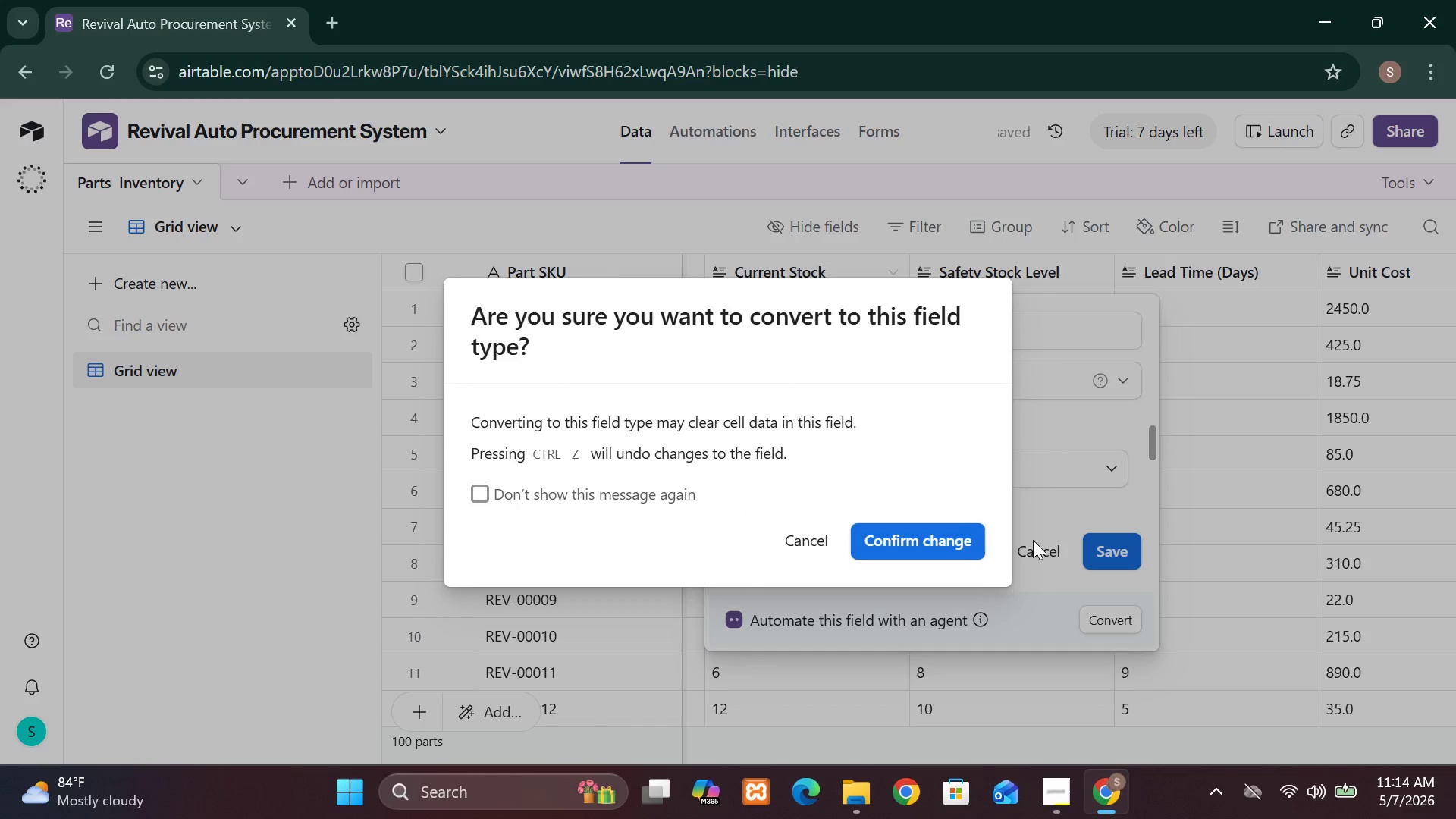 
left_click([944, 534])
 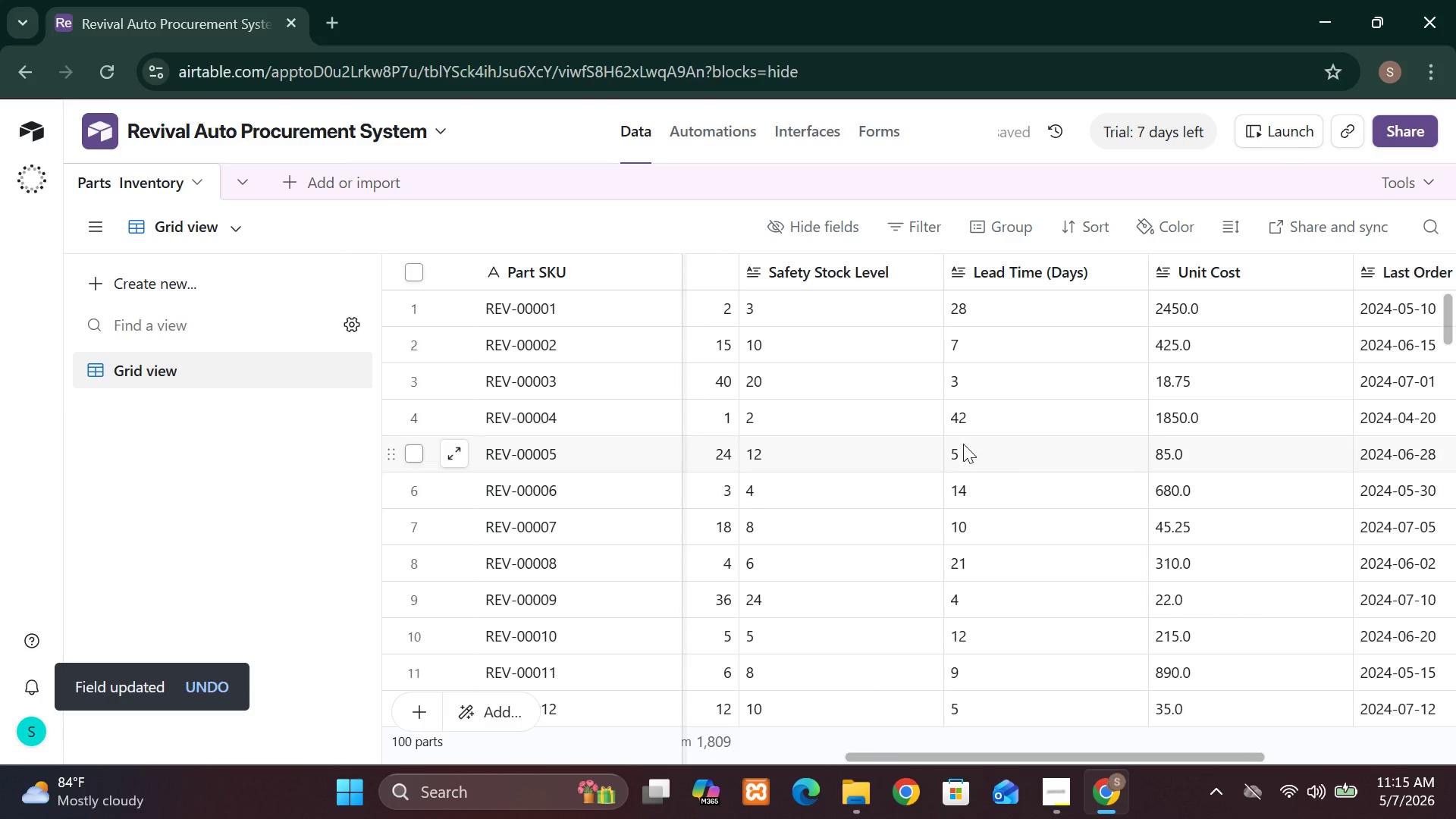 
wait(5.67)
 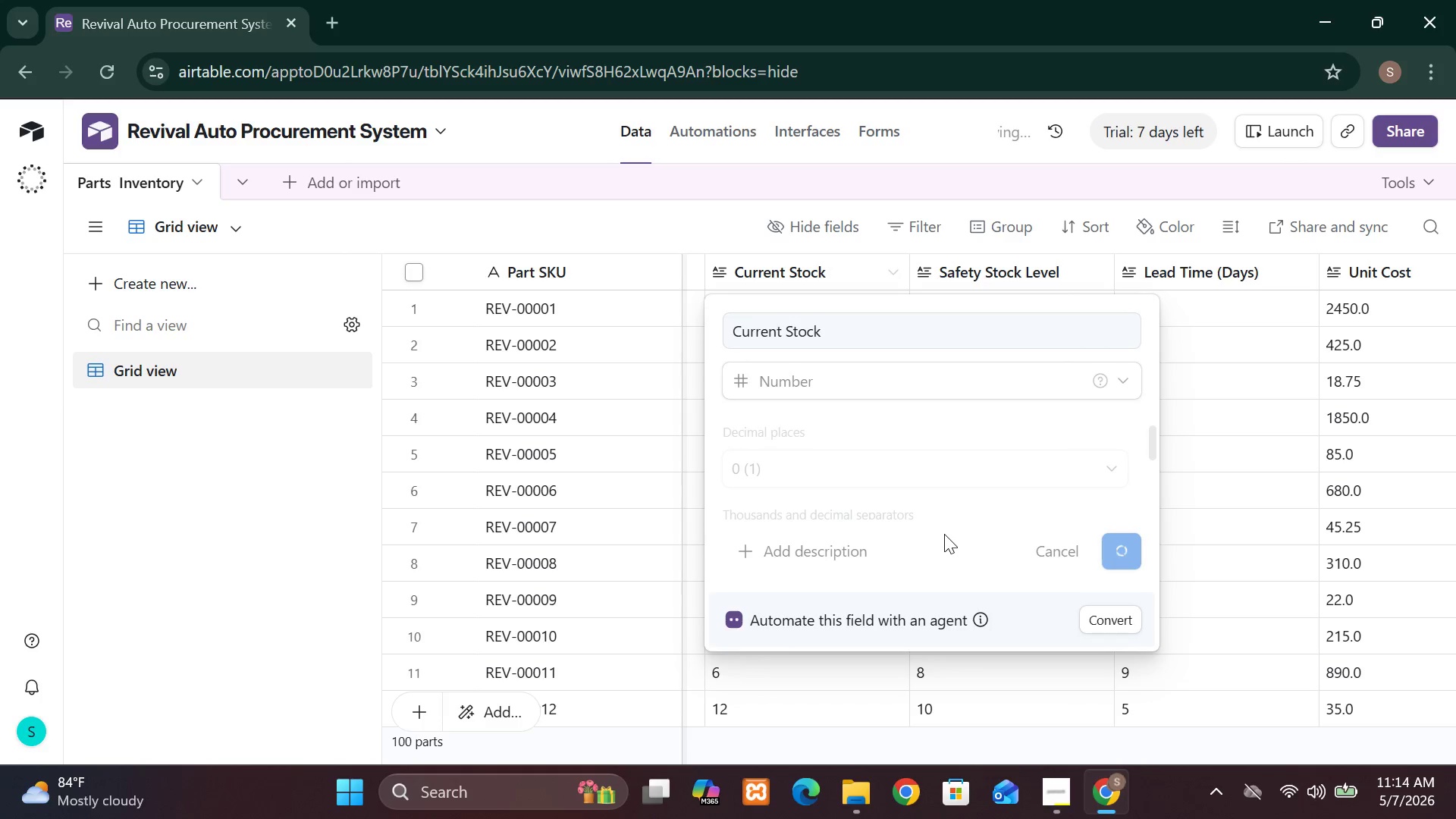 
left_click([885, 303])
 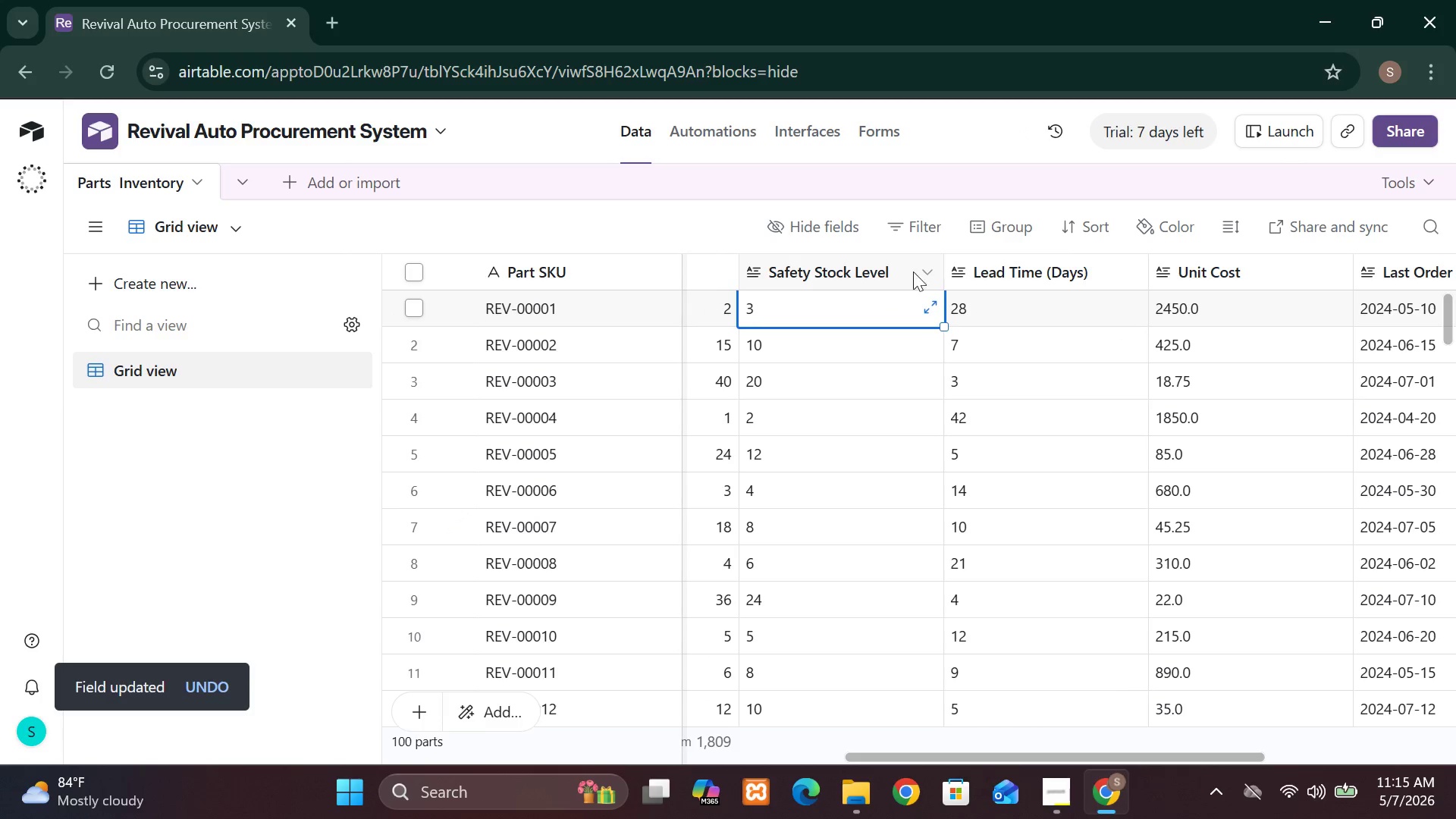 
left_click([927, 270])
 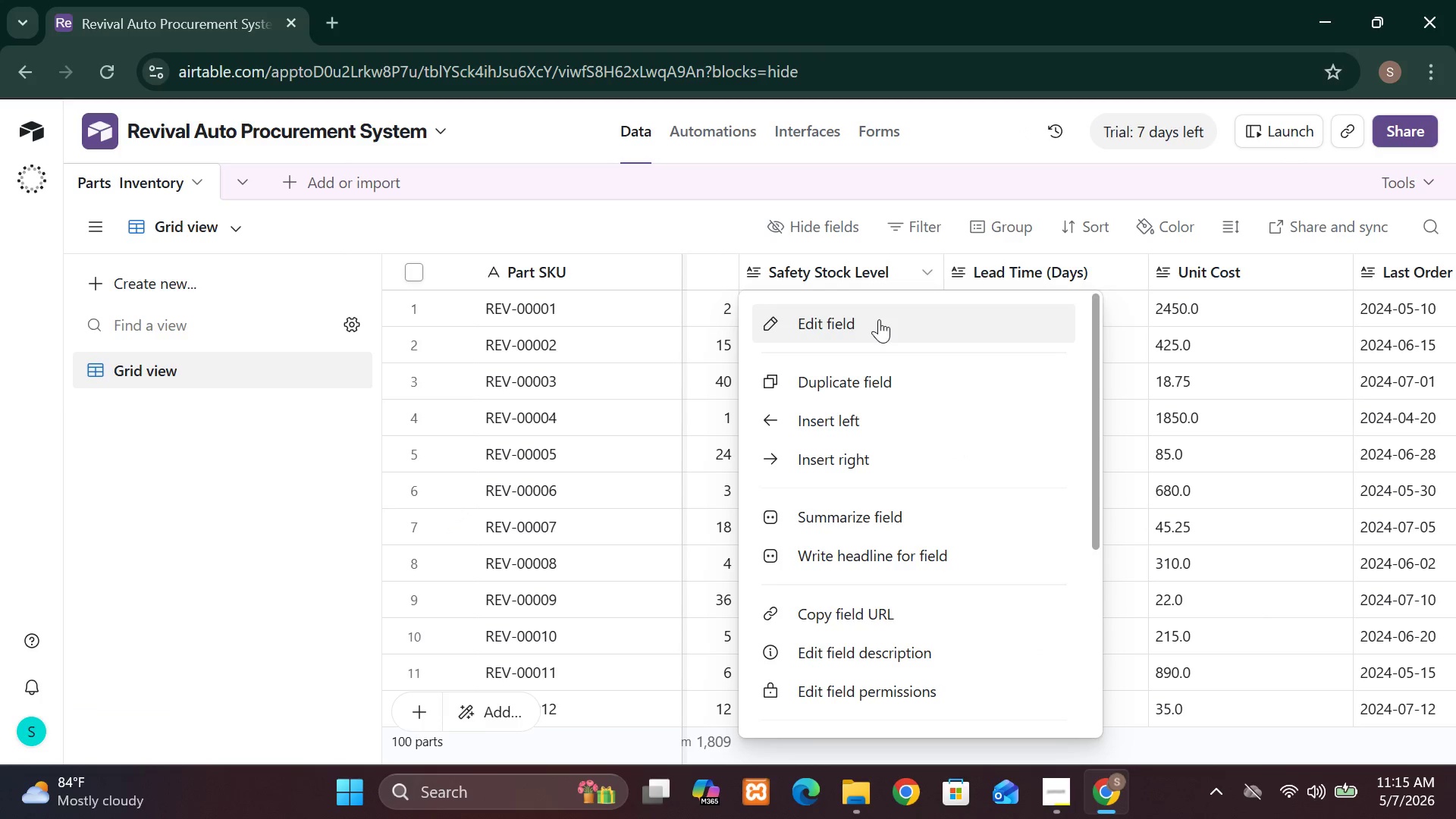 
left_click([879, 319])
 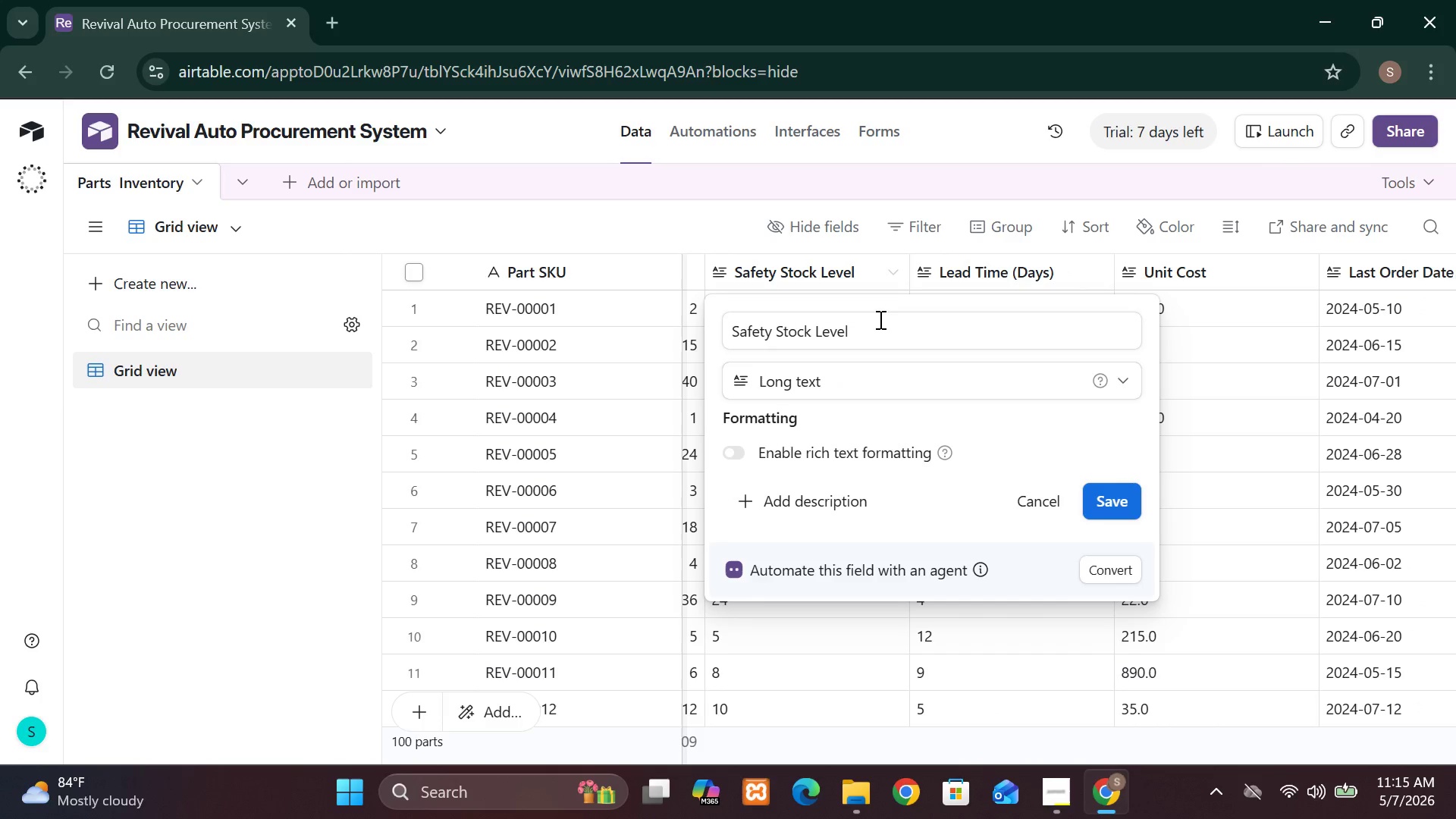 
left_click([880, 383])
 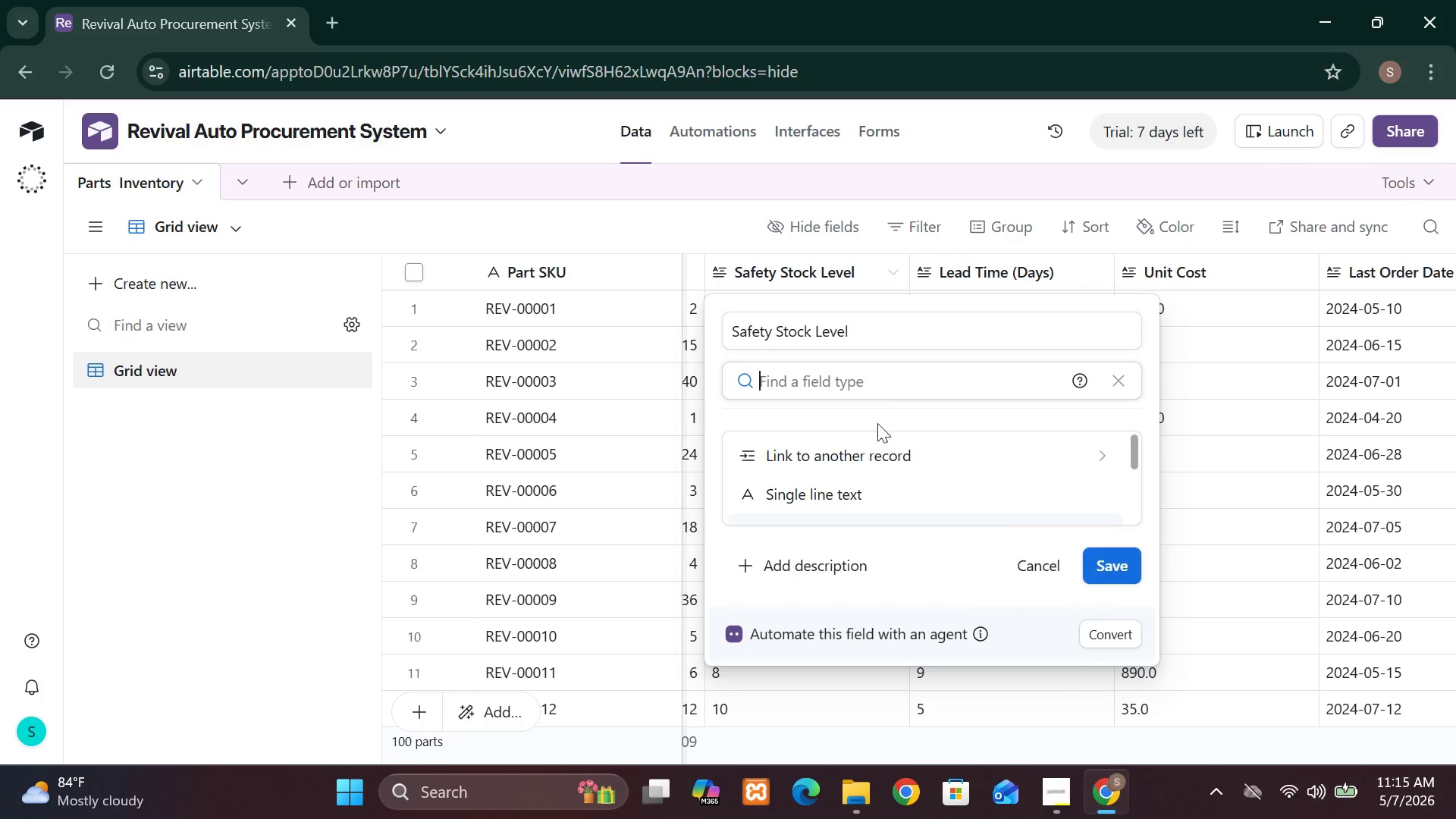 
mouse_move([867, 470])
 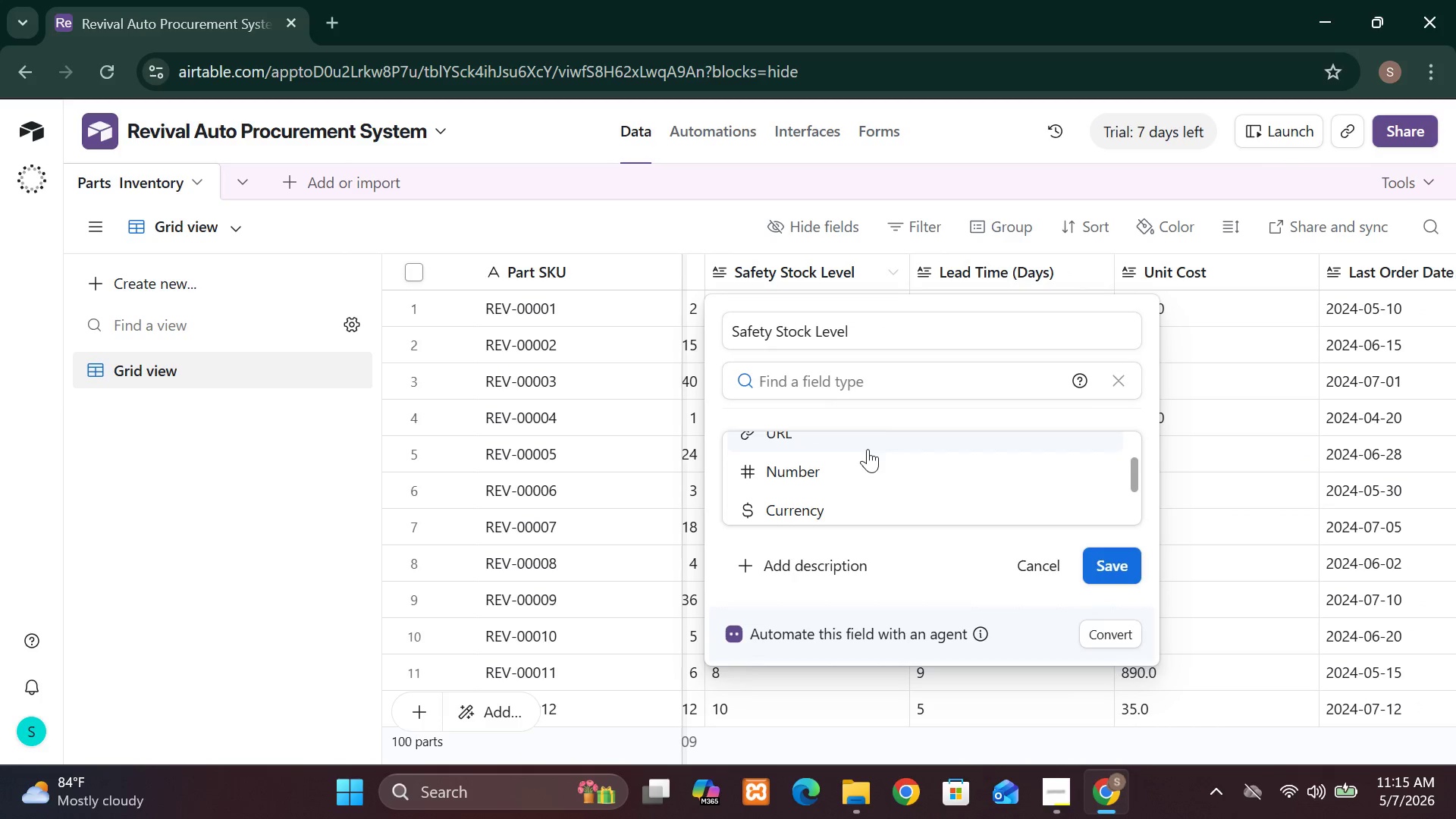 
left_click([865, 463])
 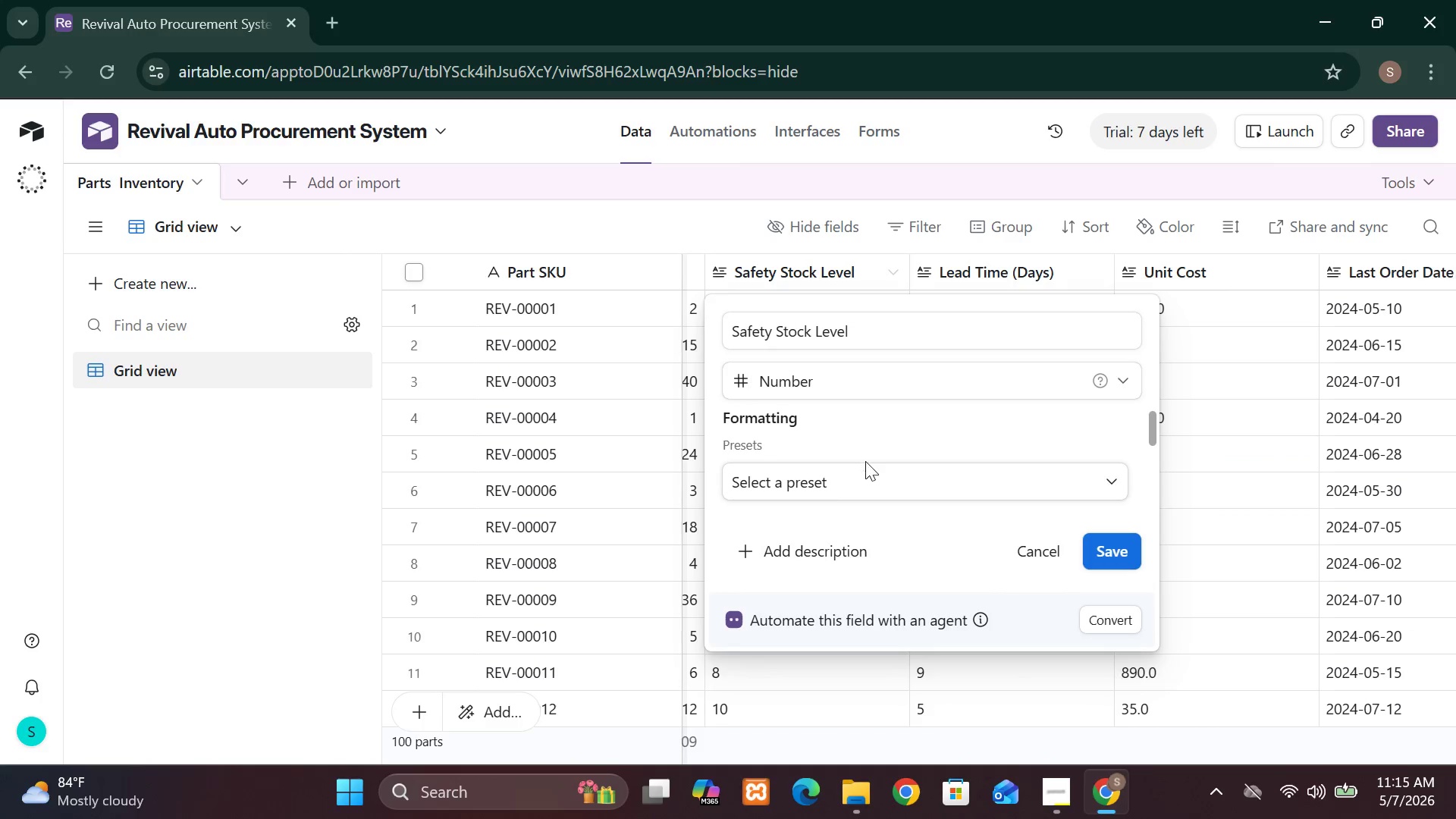 
wait(5.3)
 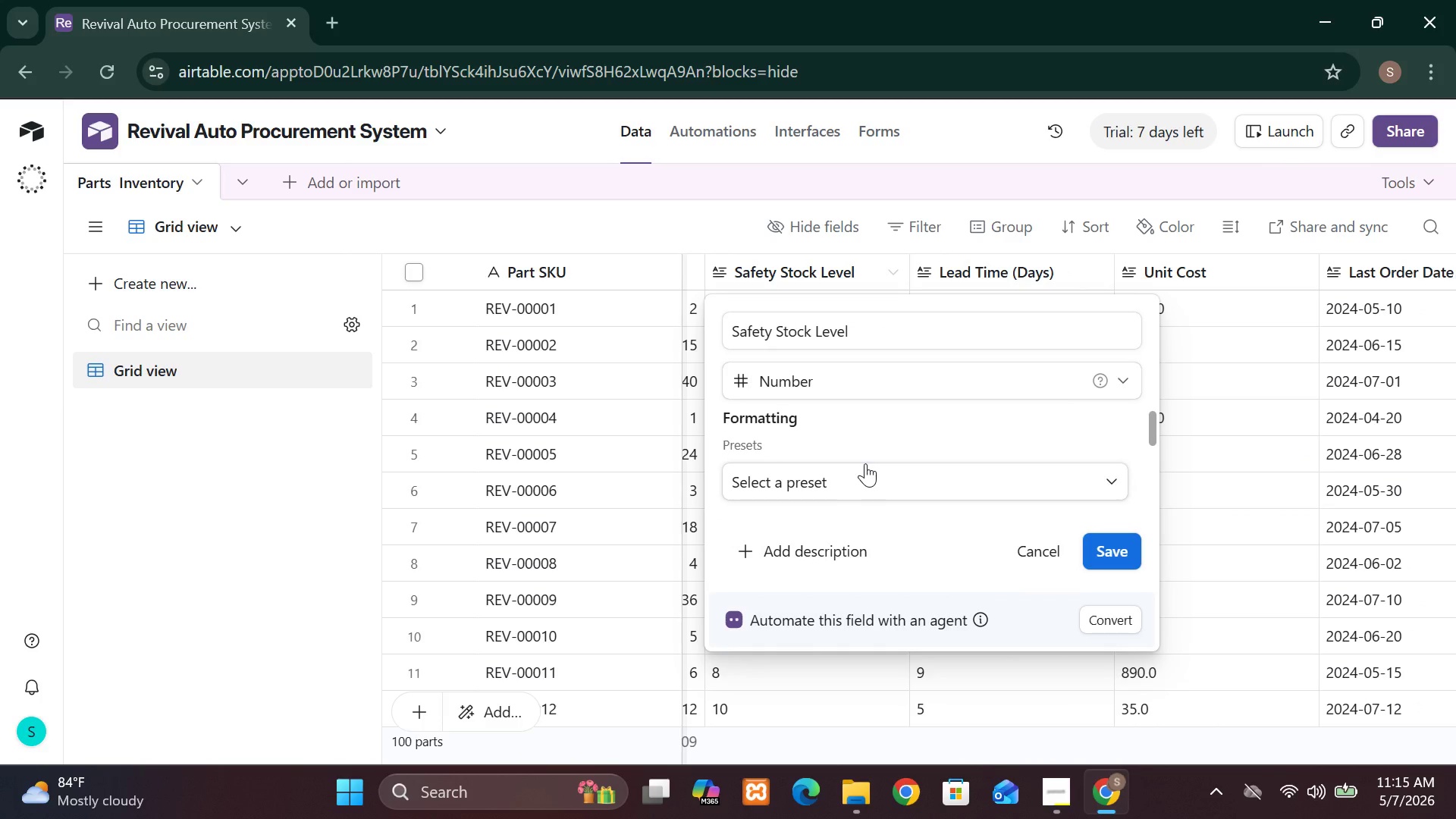 
left_click([866, 461])
 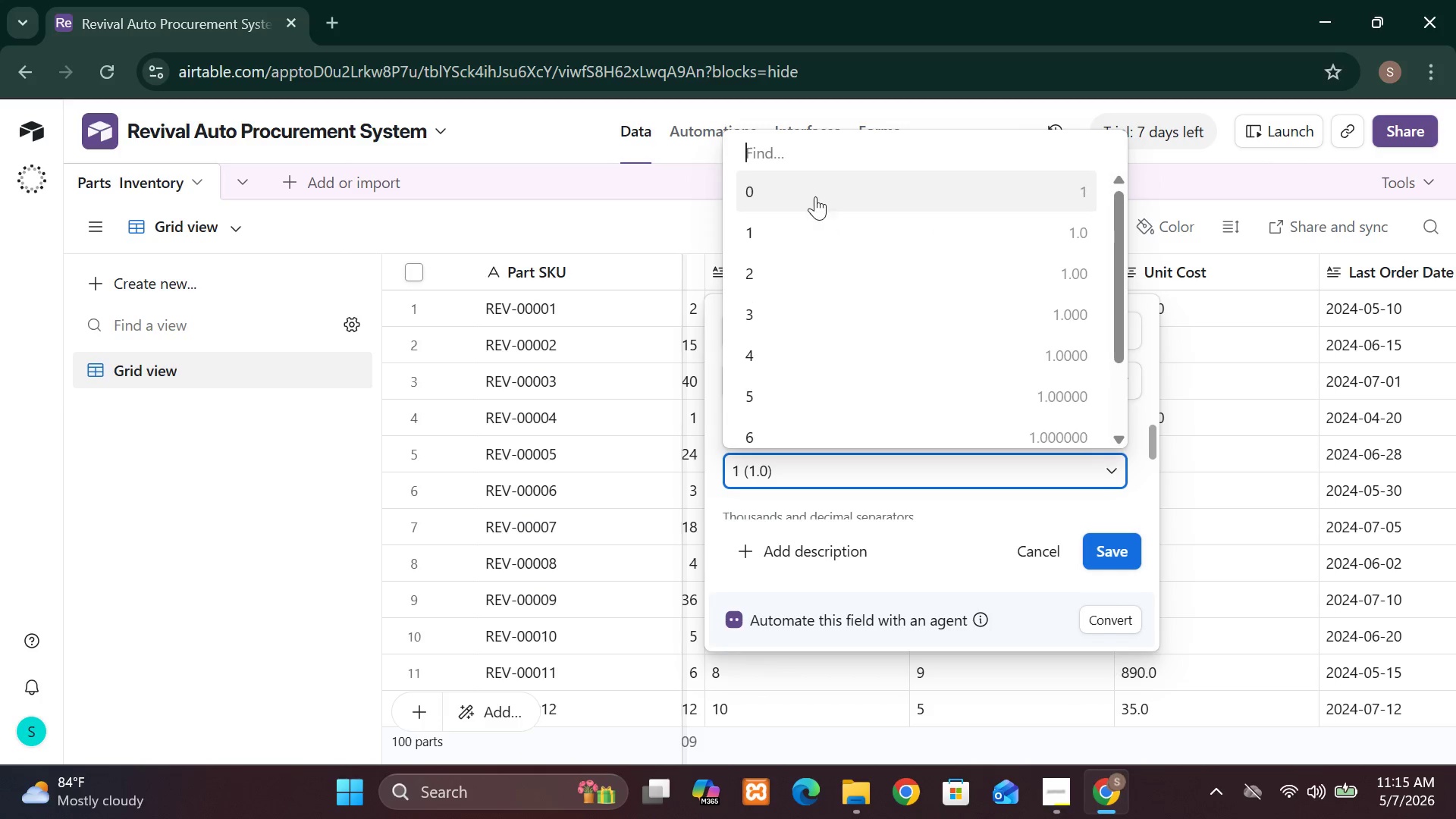 
left_click([815, 195])
 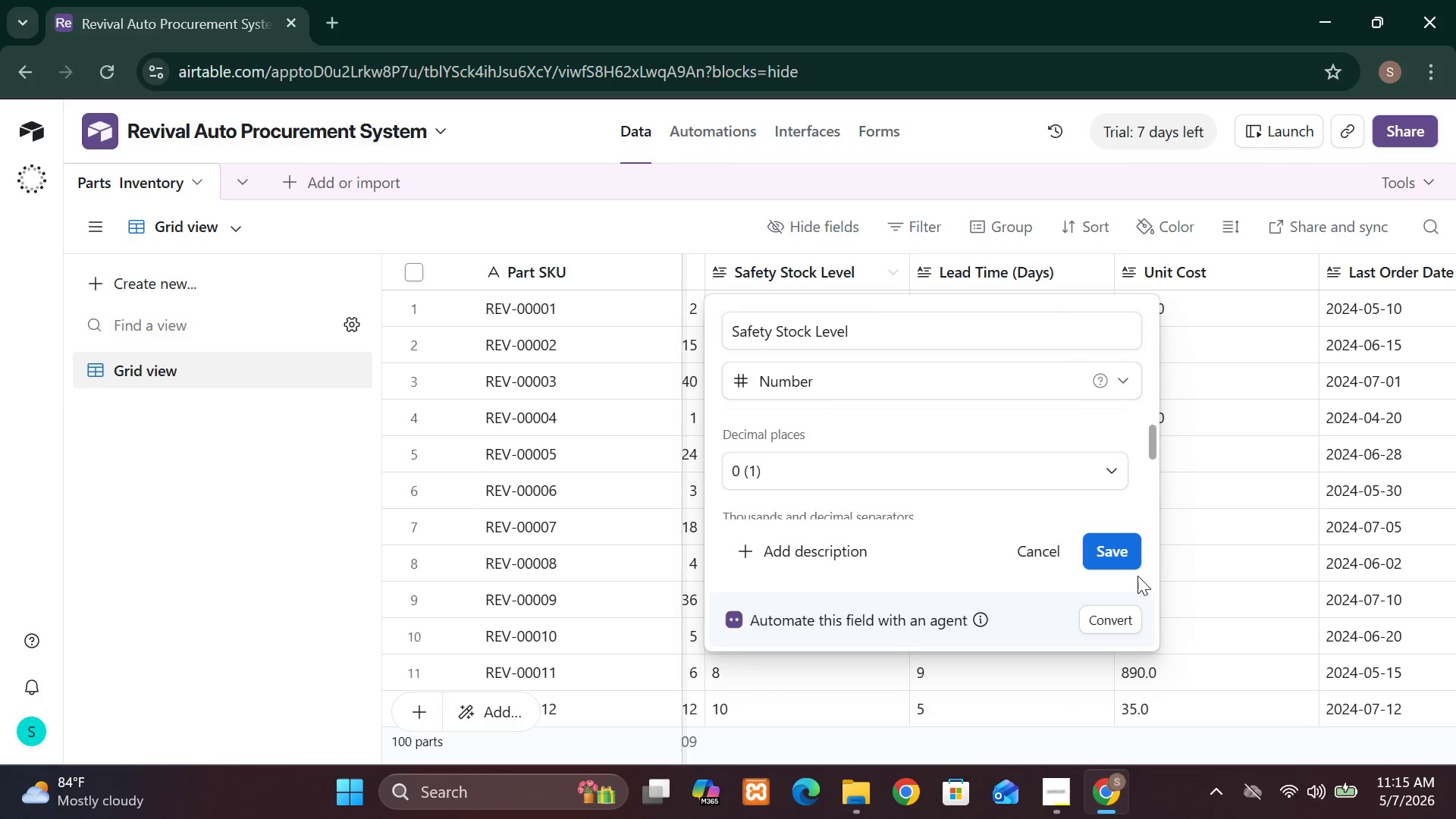 
left_click([1112, 550])
 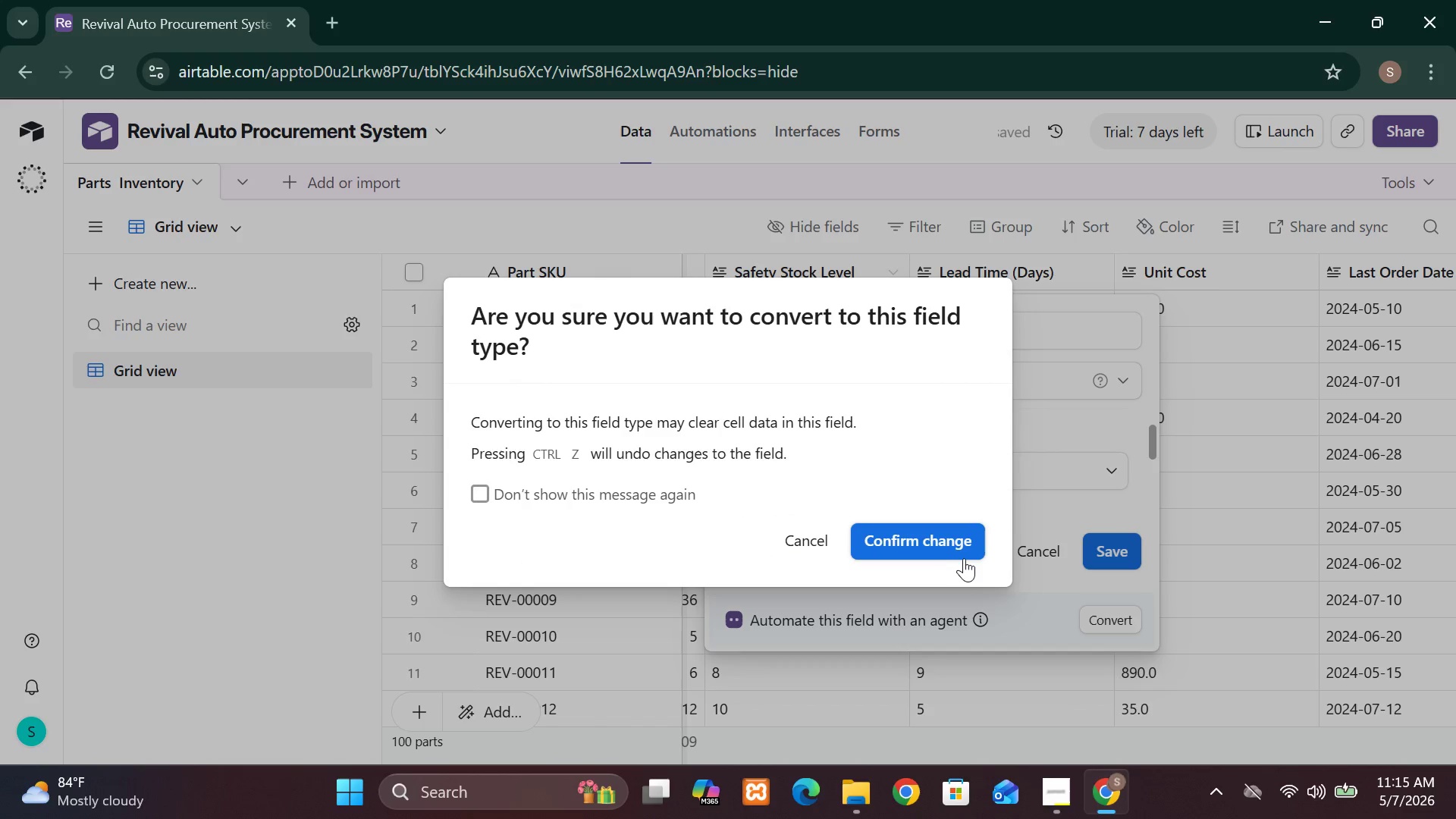 
left_click([945, 535])
 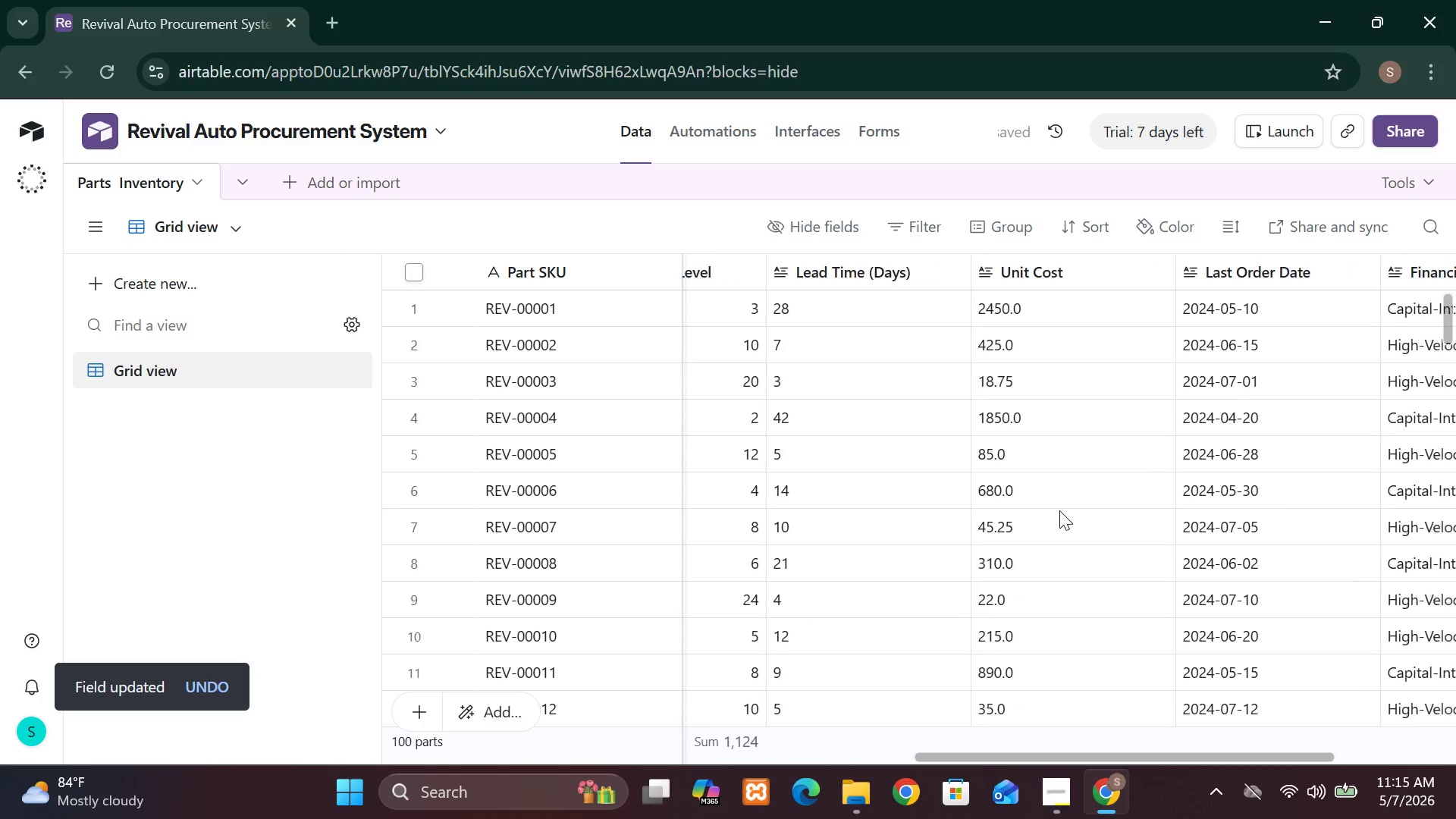 
left_click([944, 272])
 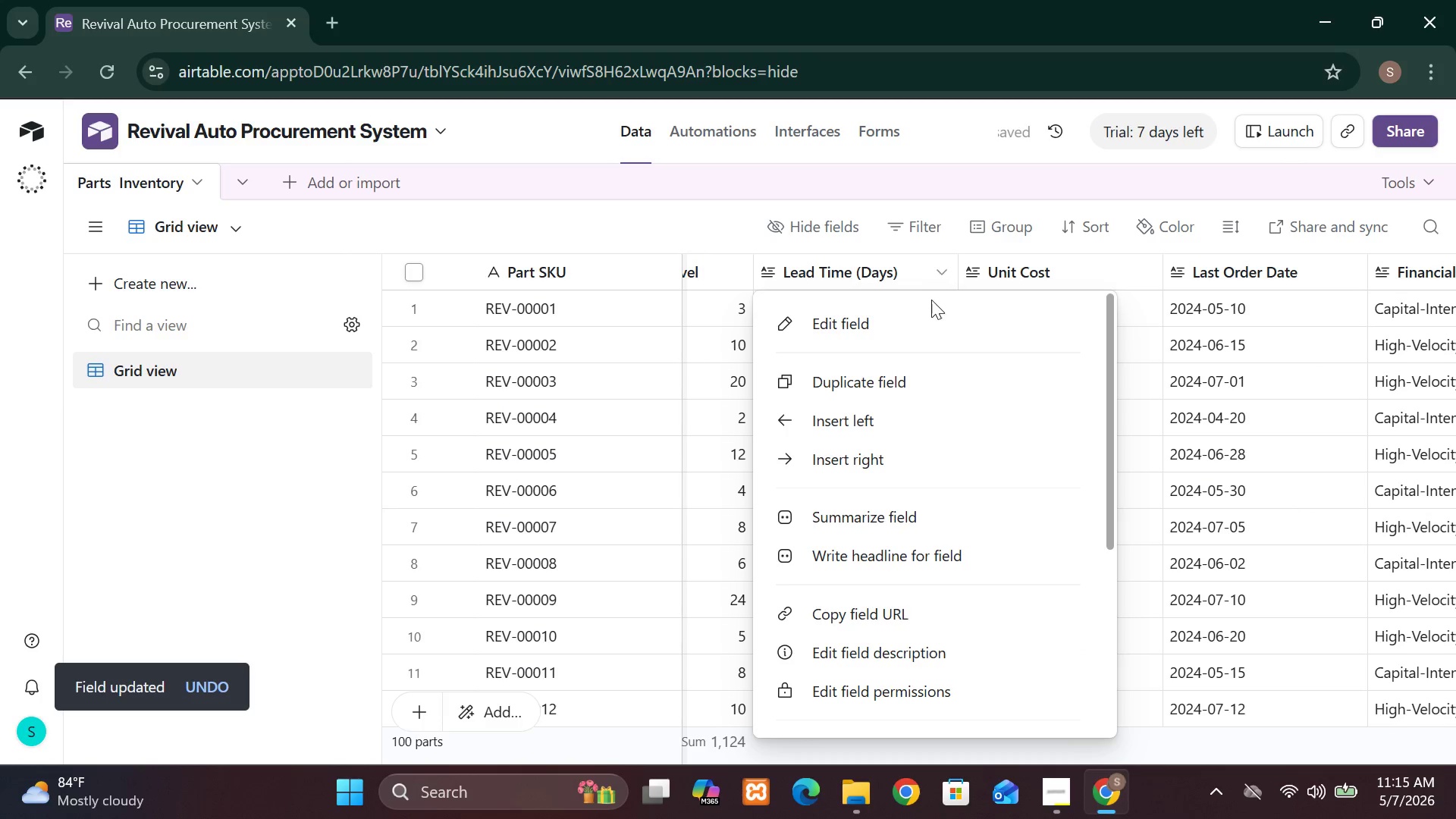 
left_click([925, 311])
 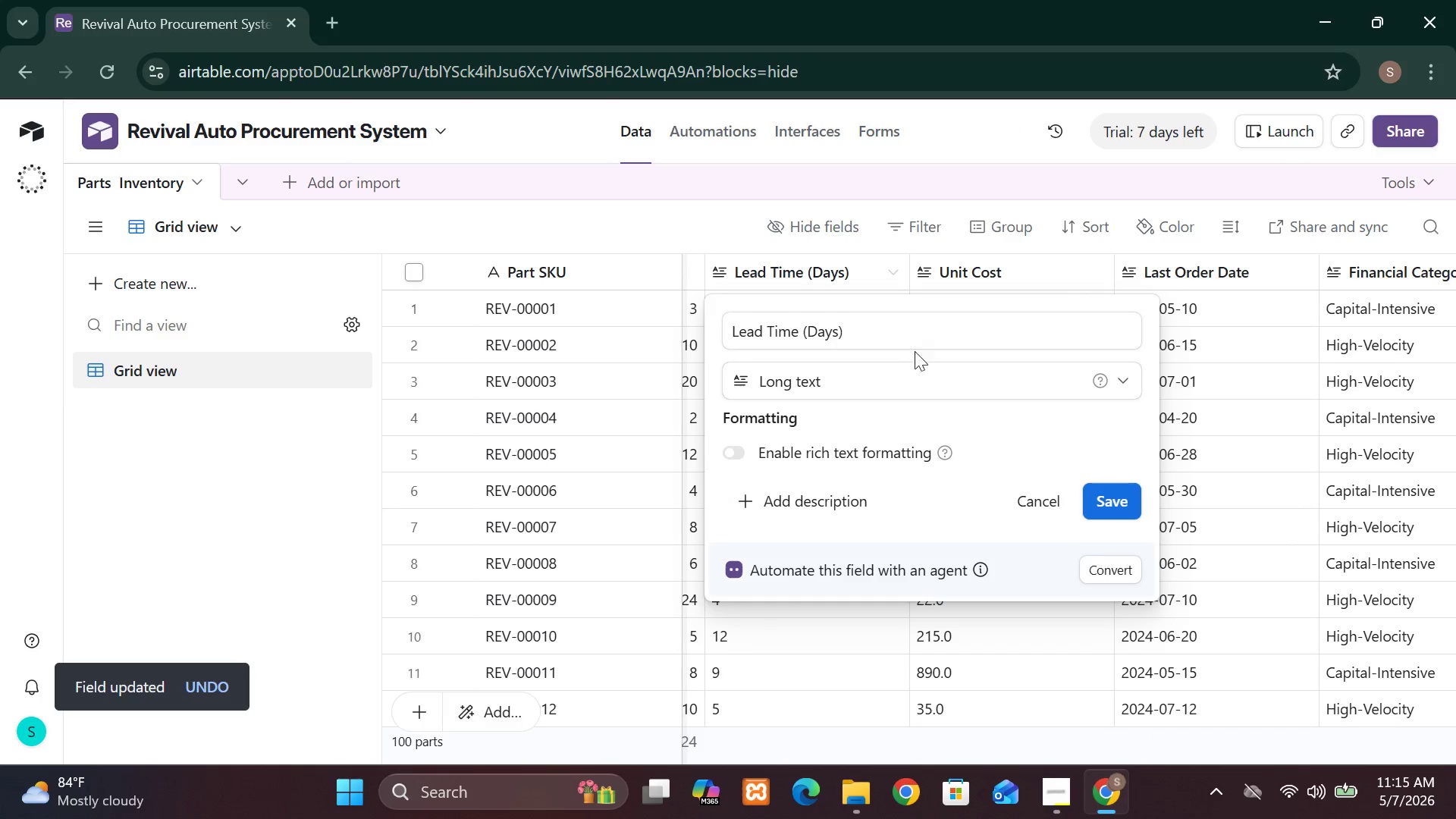 
left_click([897, 380])
 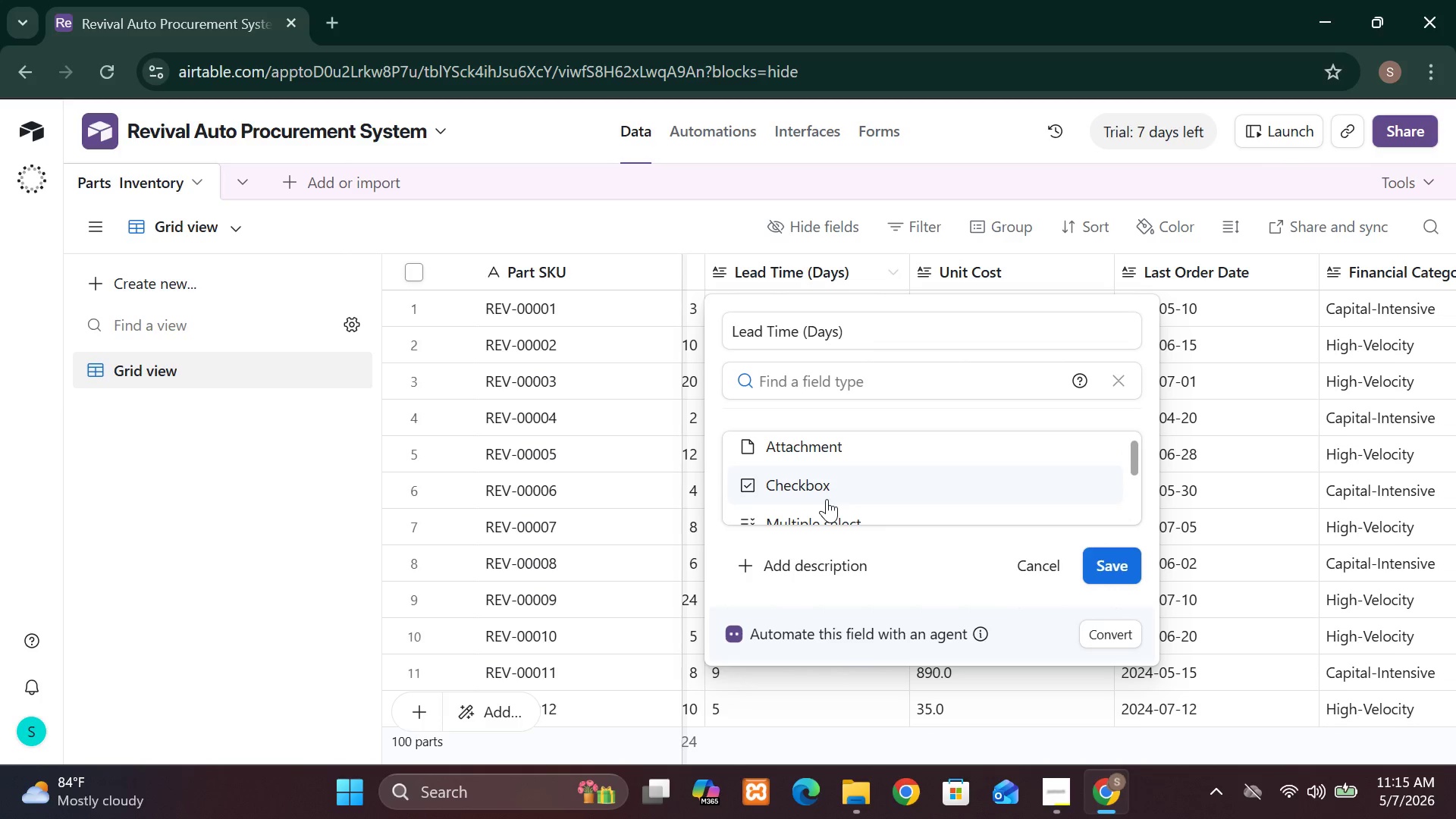 
wait(10.16)
 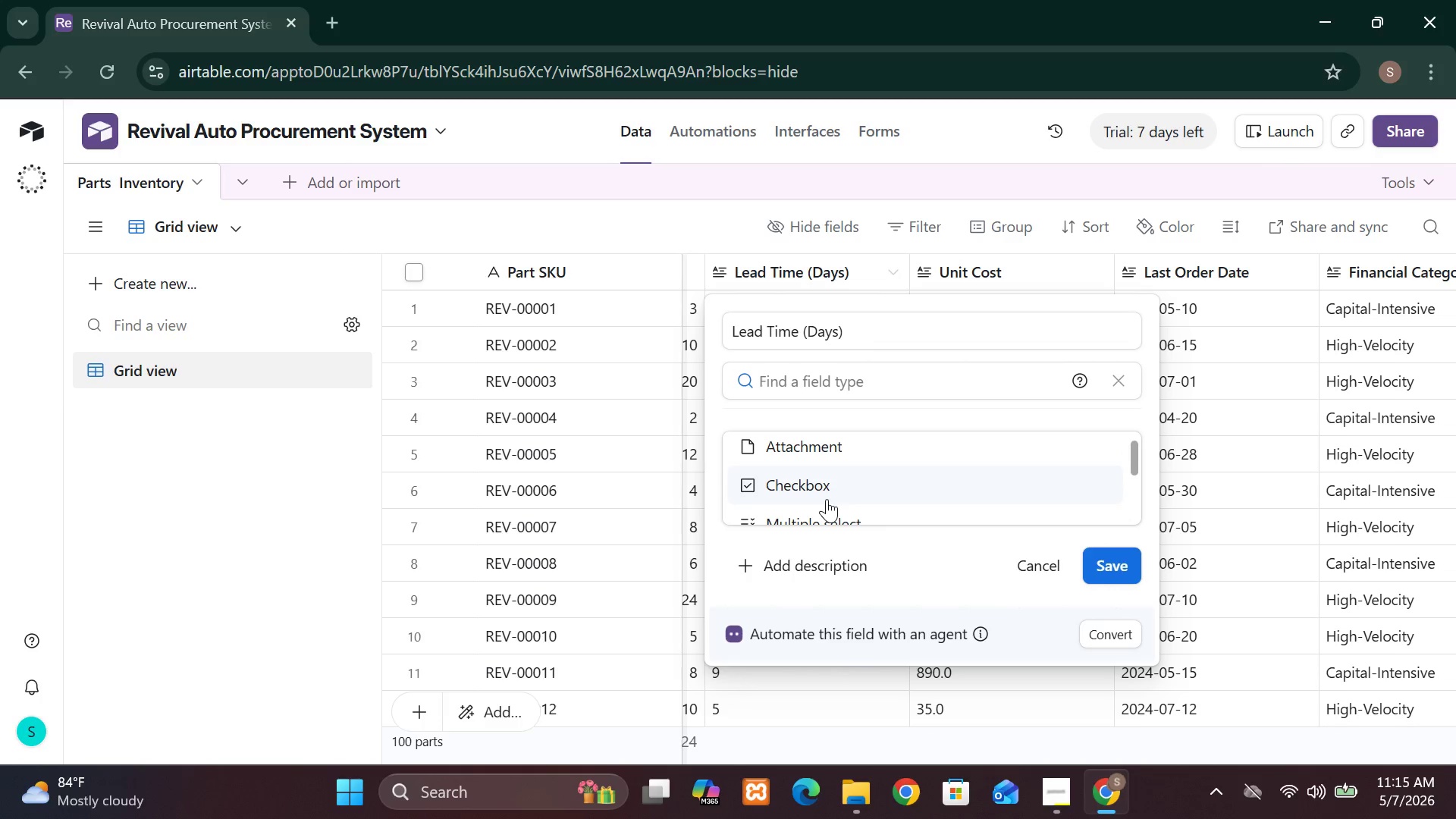 
left_click([827, 495])
 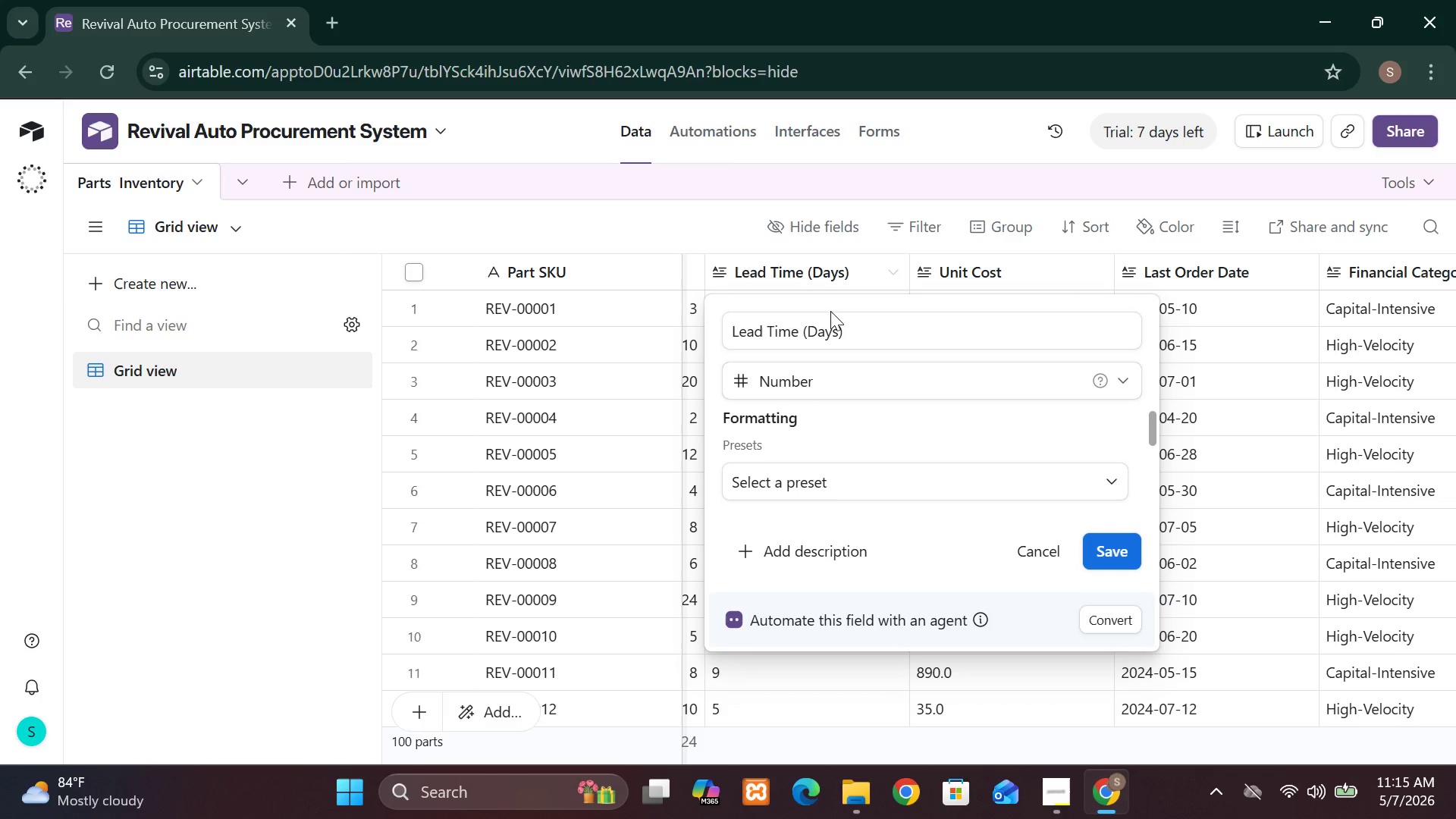 
wait(9.94)
 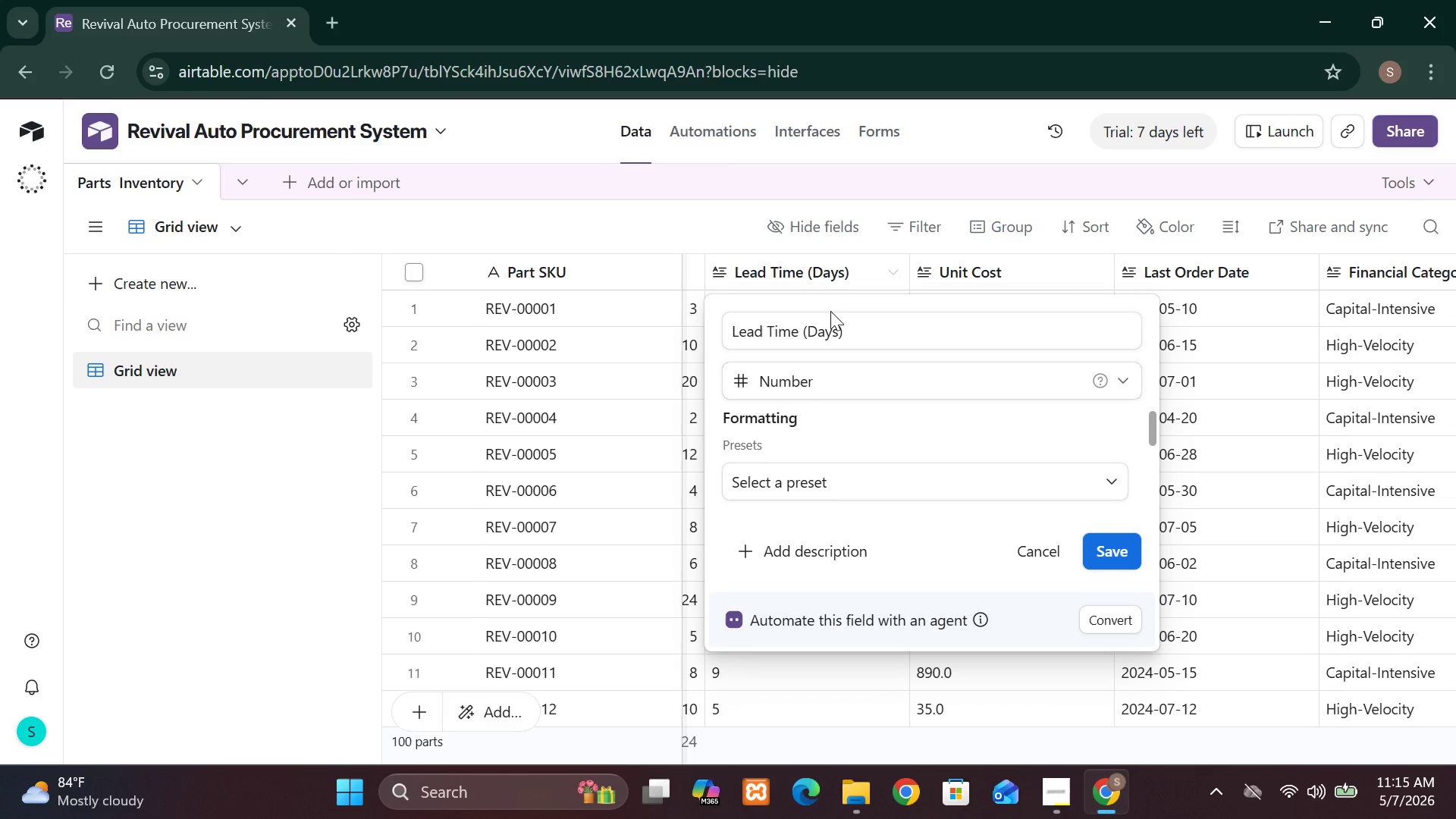 
left_click([1106, 544])
 